 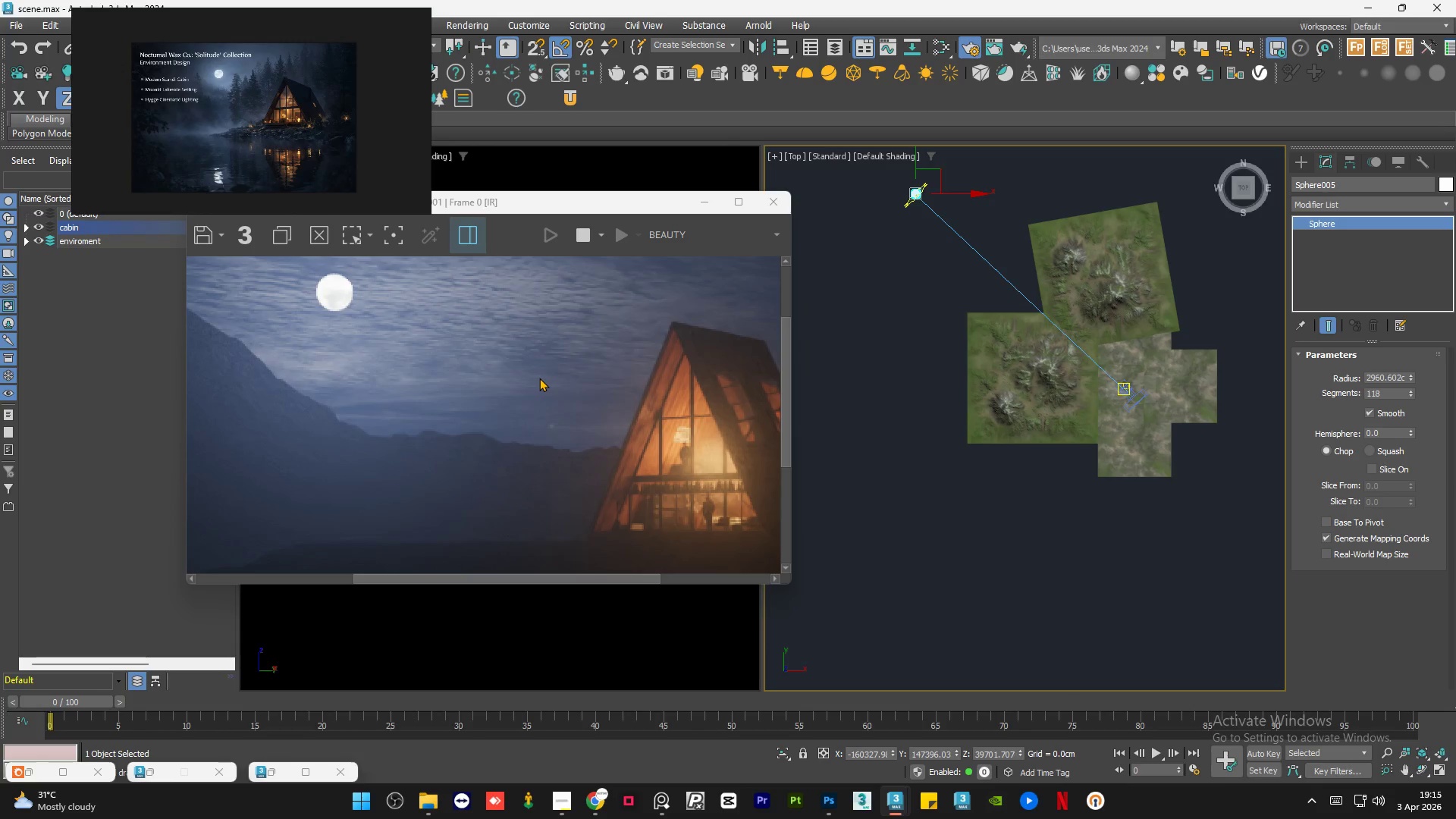 
scroll: coordinate [539, 378], scroll_direction: down, amount: 1.0
 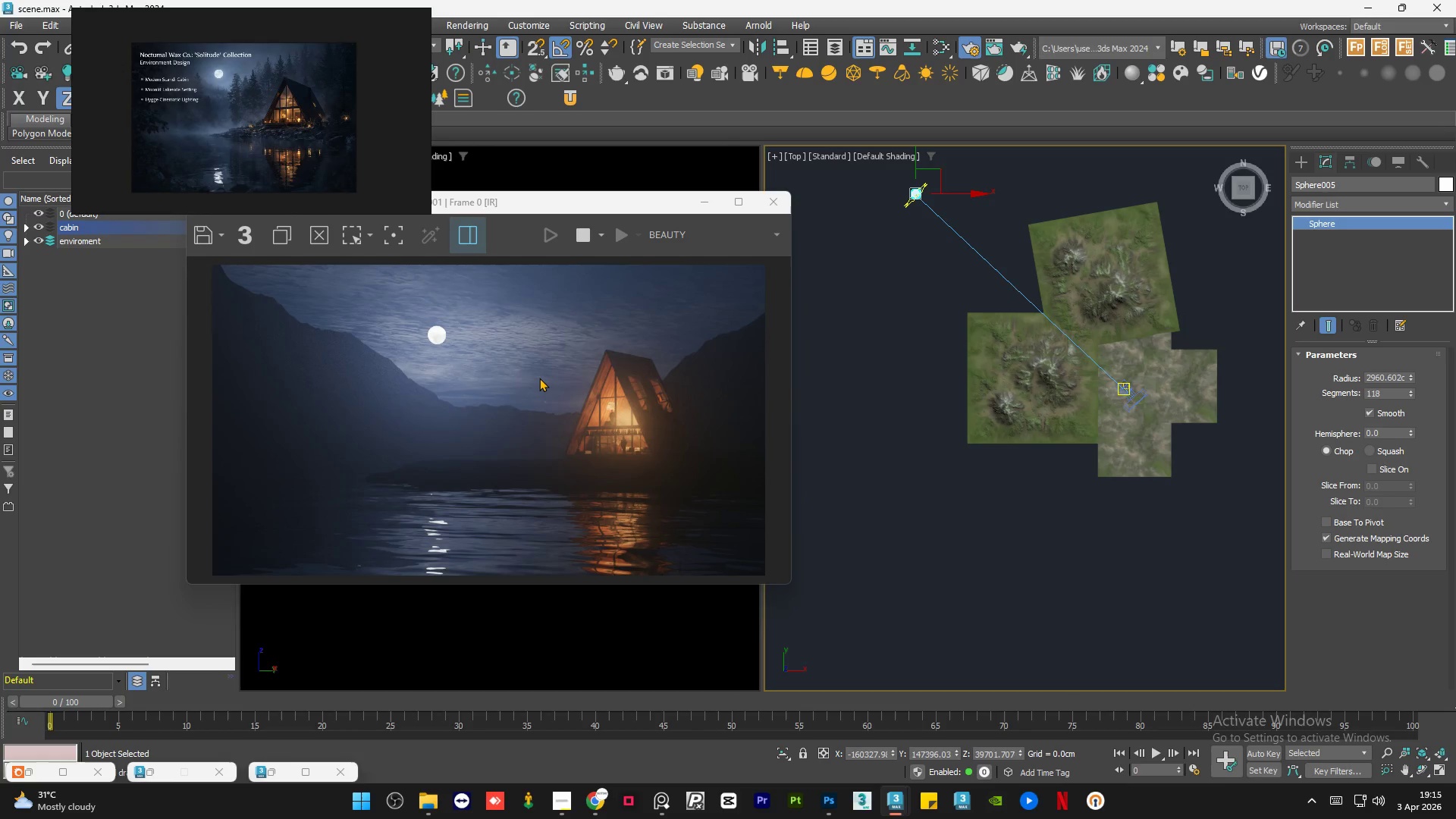 
wait(12.6)
 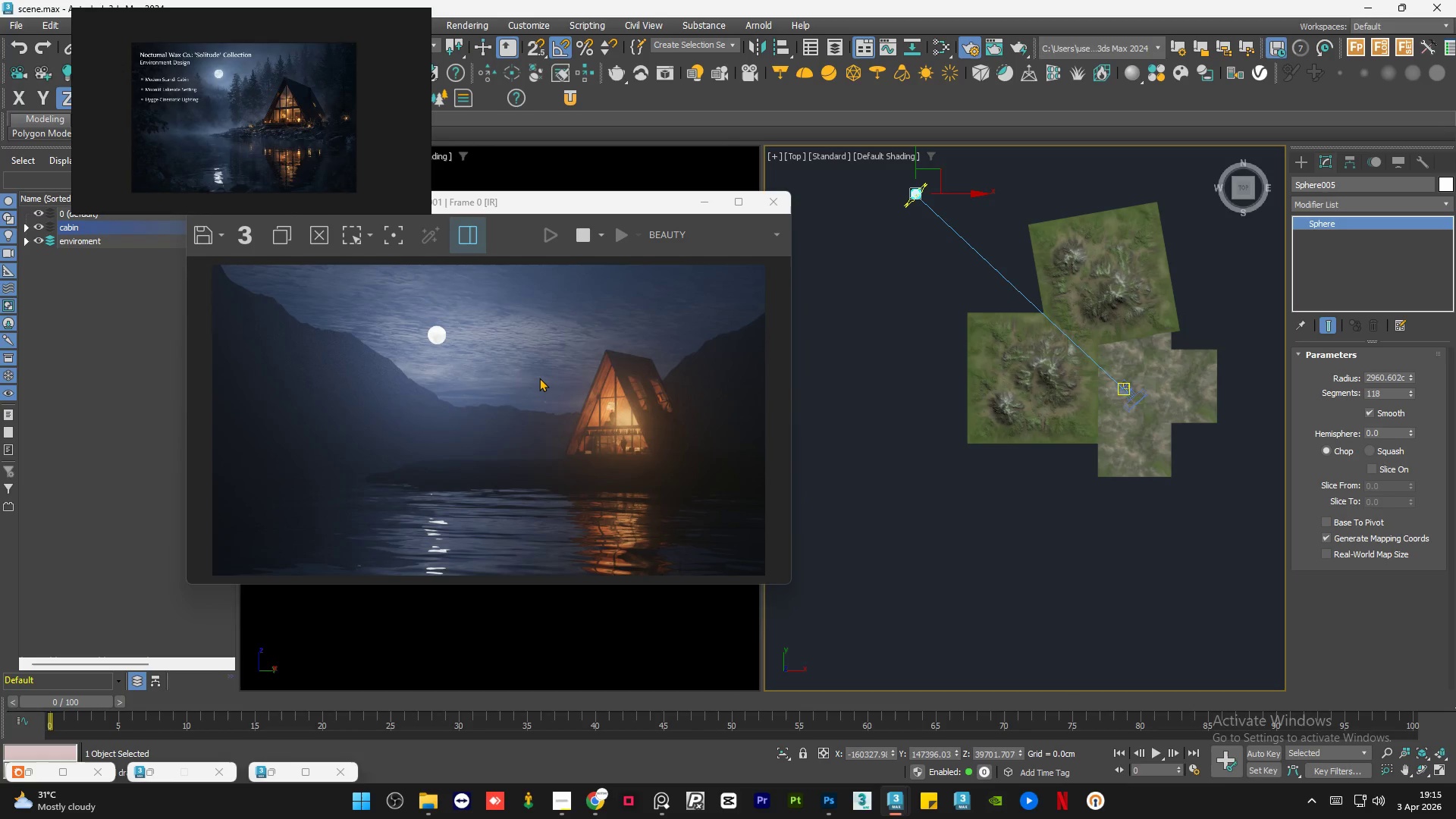 
scroll: coordinate [731, 408], scroll_direction: up, amount: 2.0
 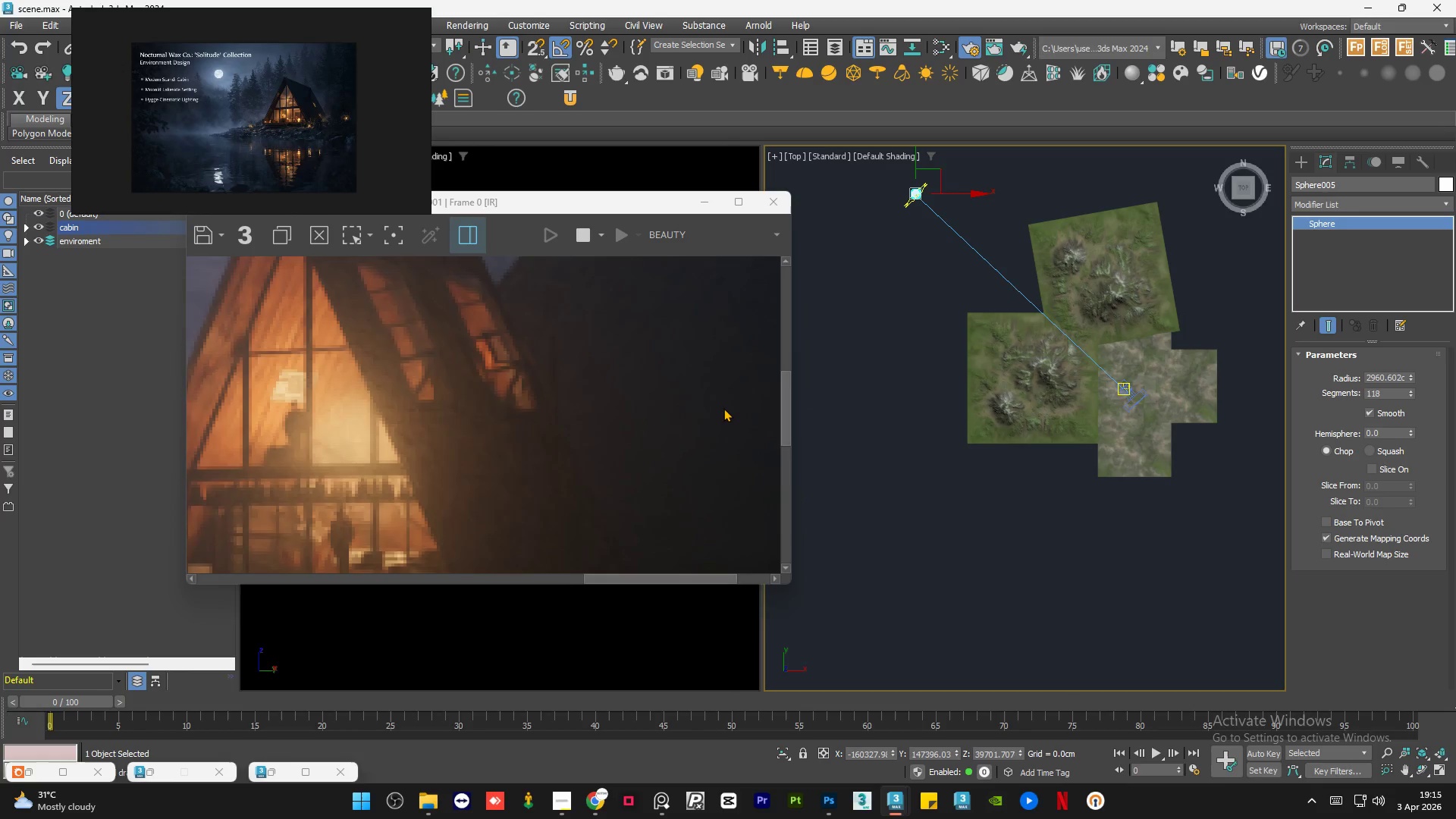 
scroll: coordinate [723, 408], scroll_direction: down, amount: 2.0
 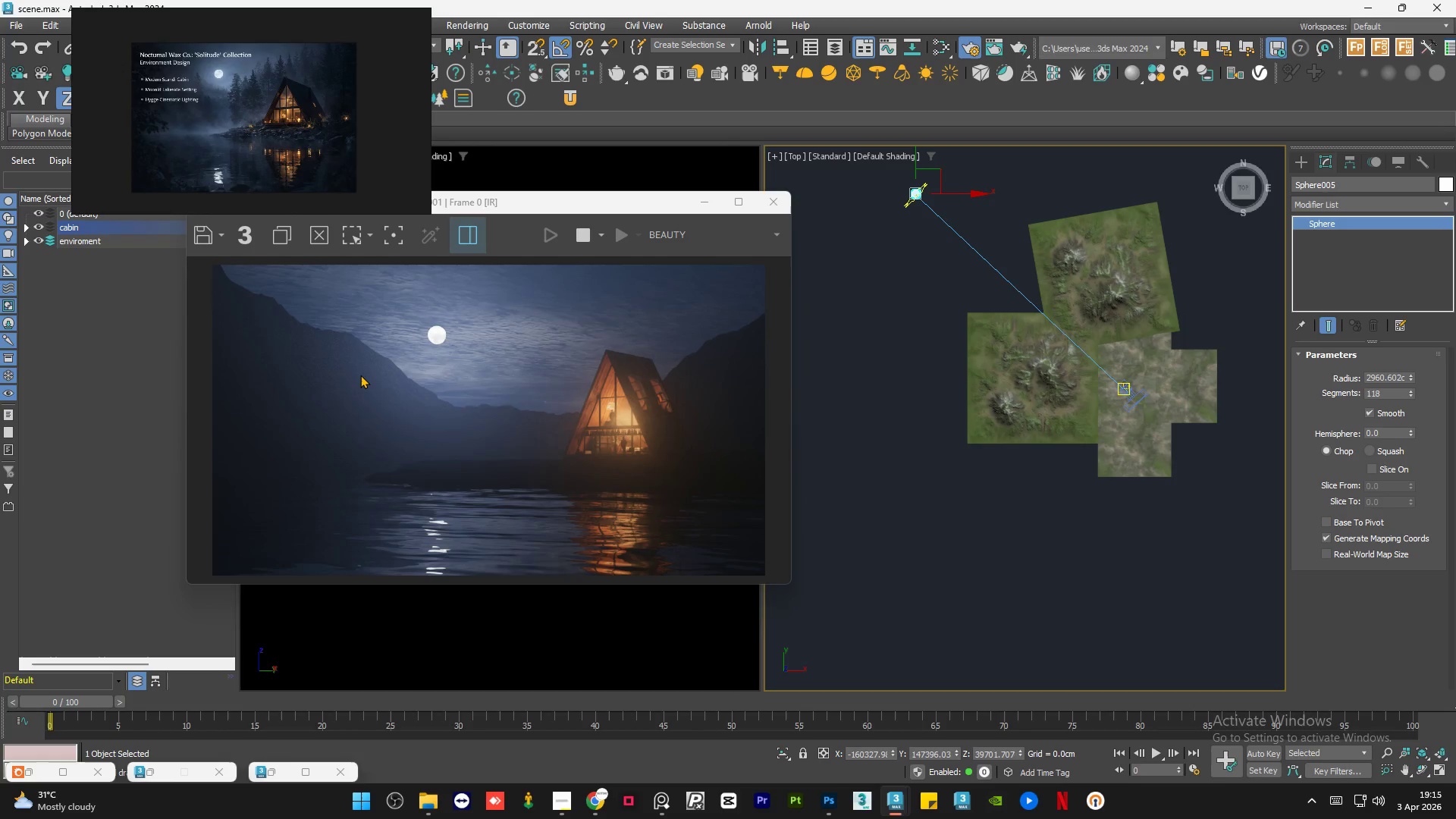 
scroll: coordinate [337, 367], scroll_direction: up, amount: 2.0
 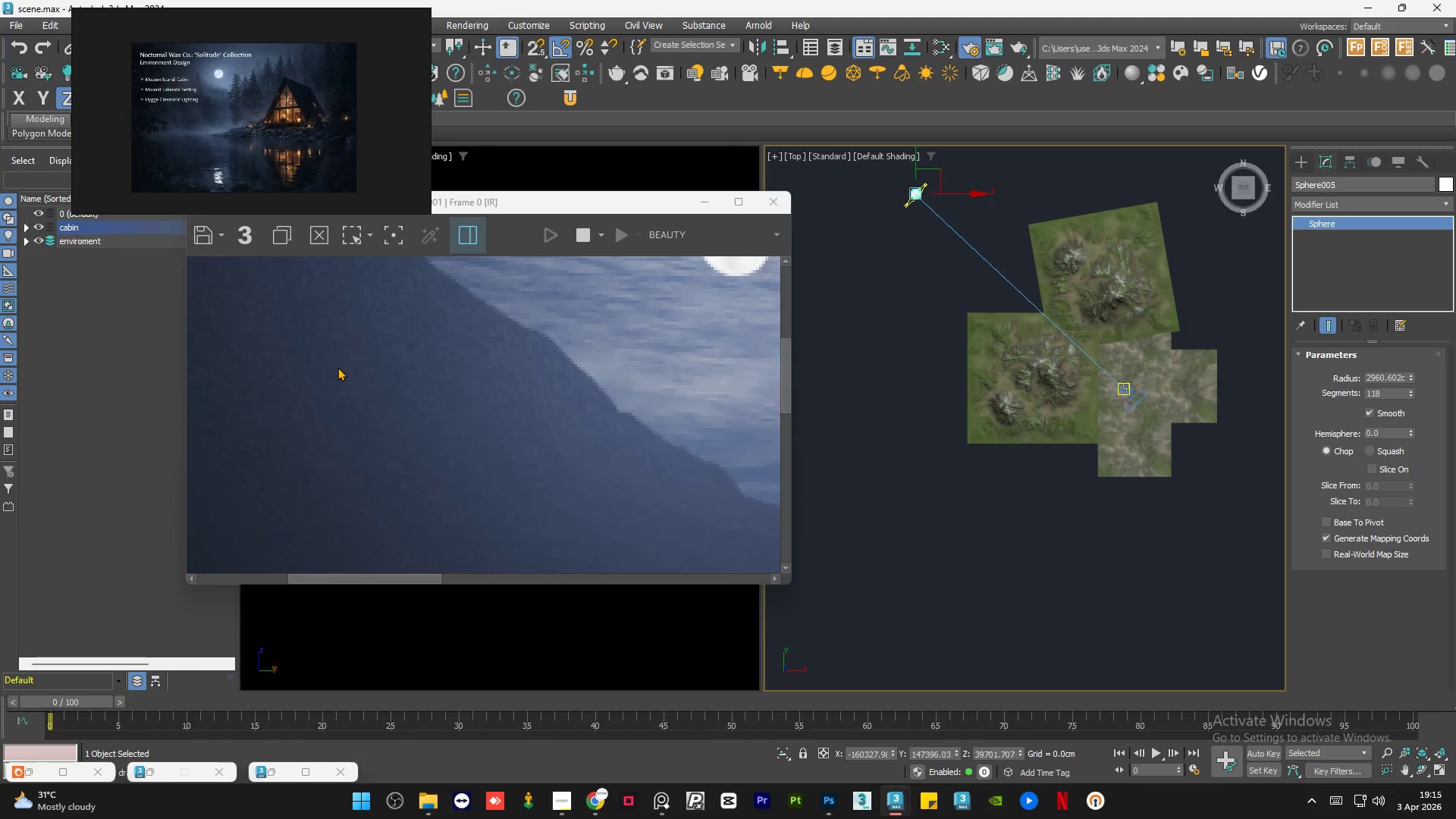 
scroll: coordinate [332, 371], scroll_direction: down, amount: 2.0
 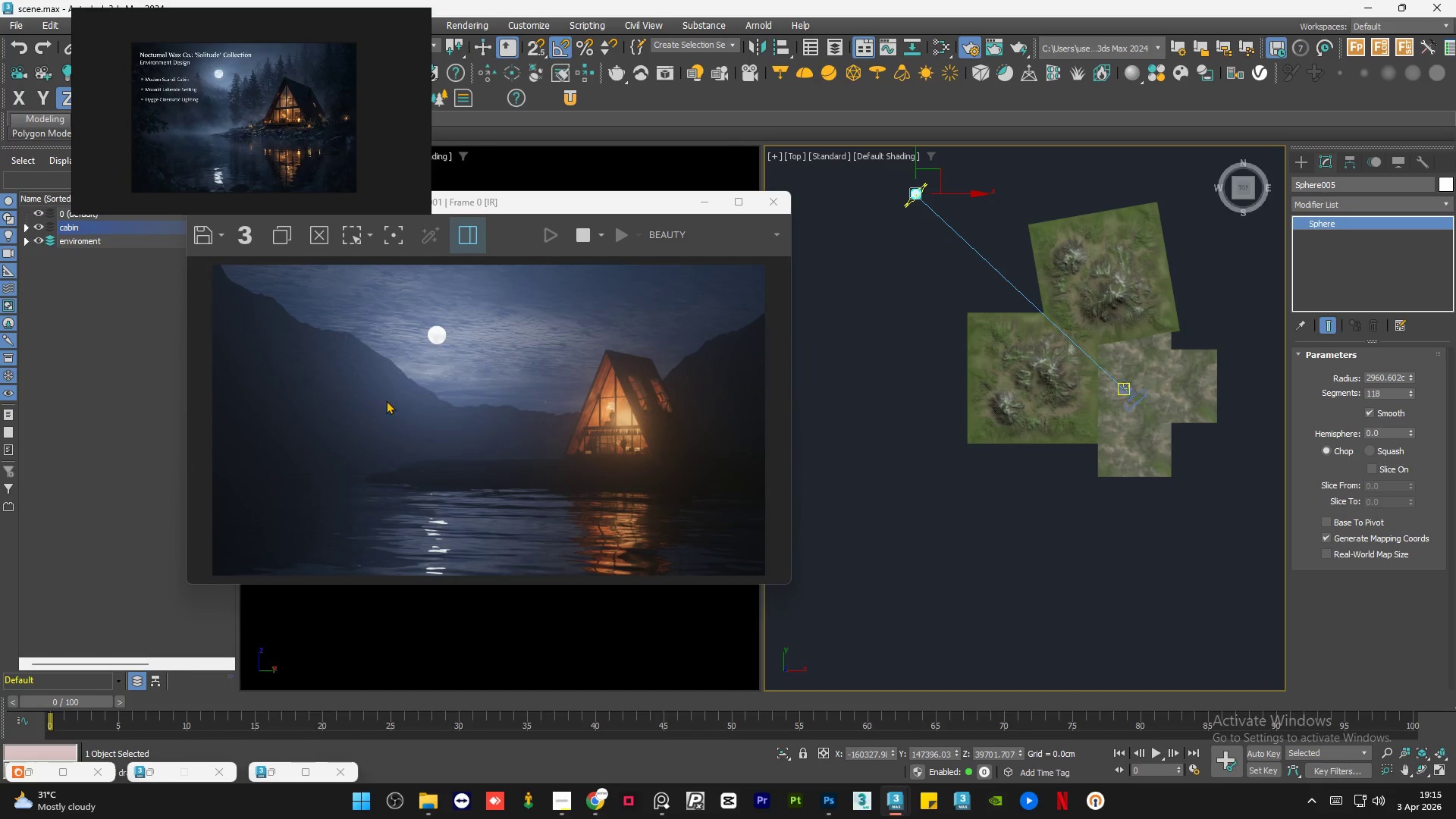 
scroll: coordinate [386, 400], scroll_direction: up, amount: 2.0
 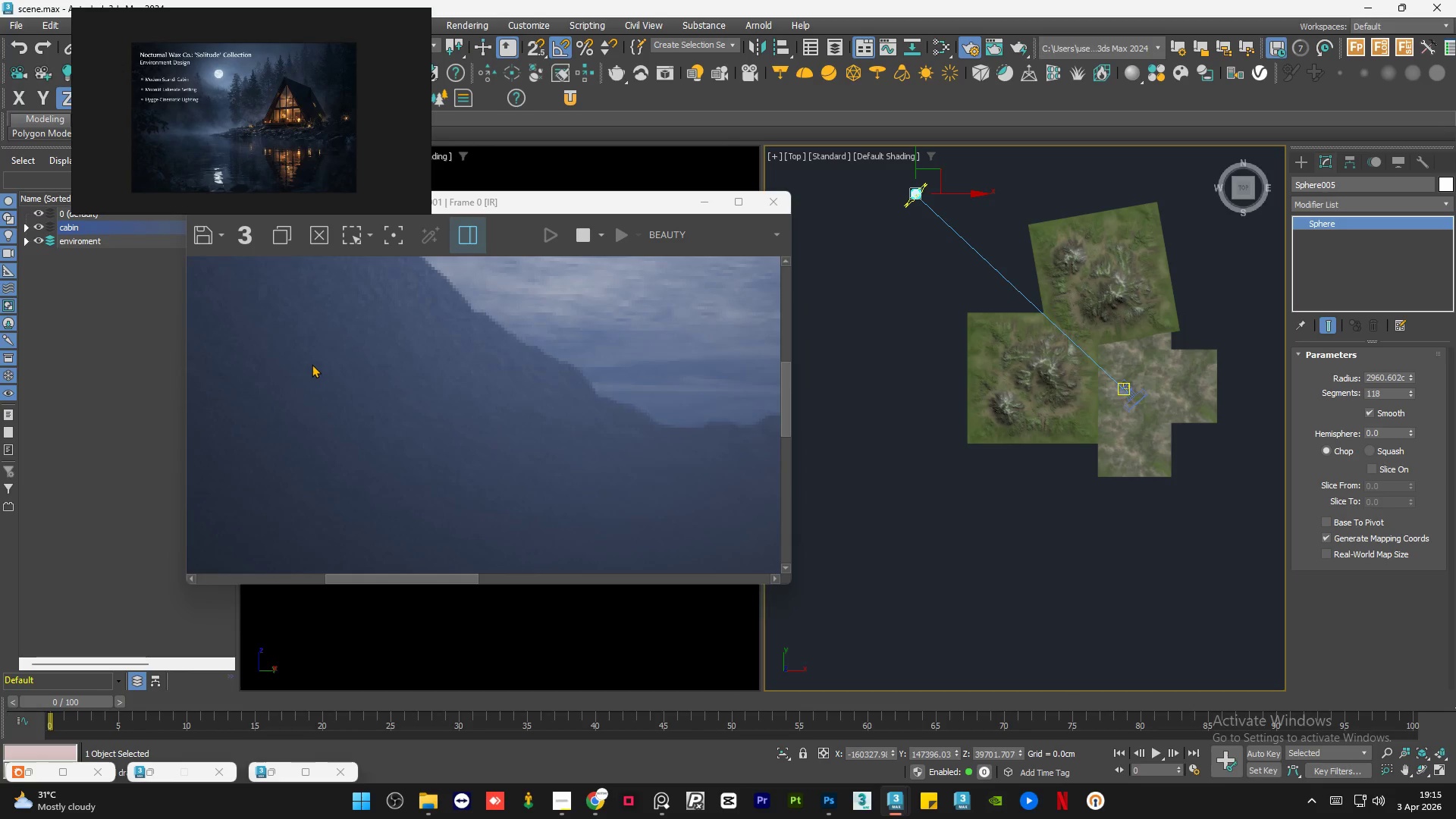 
scroll: coordinate [312, 364], scroll_direction: down, amount: 1.0
 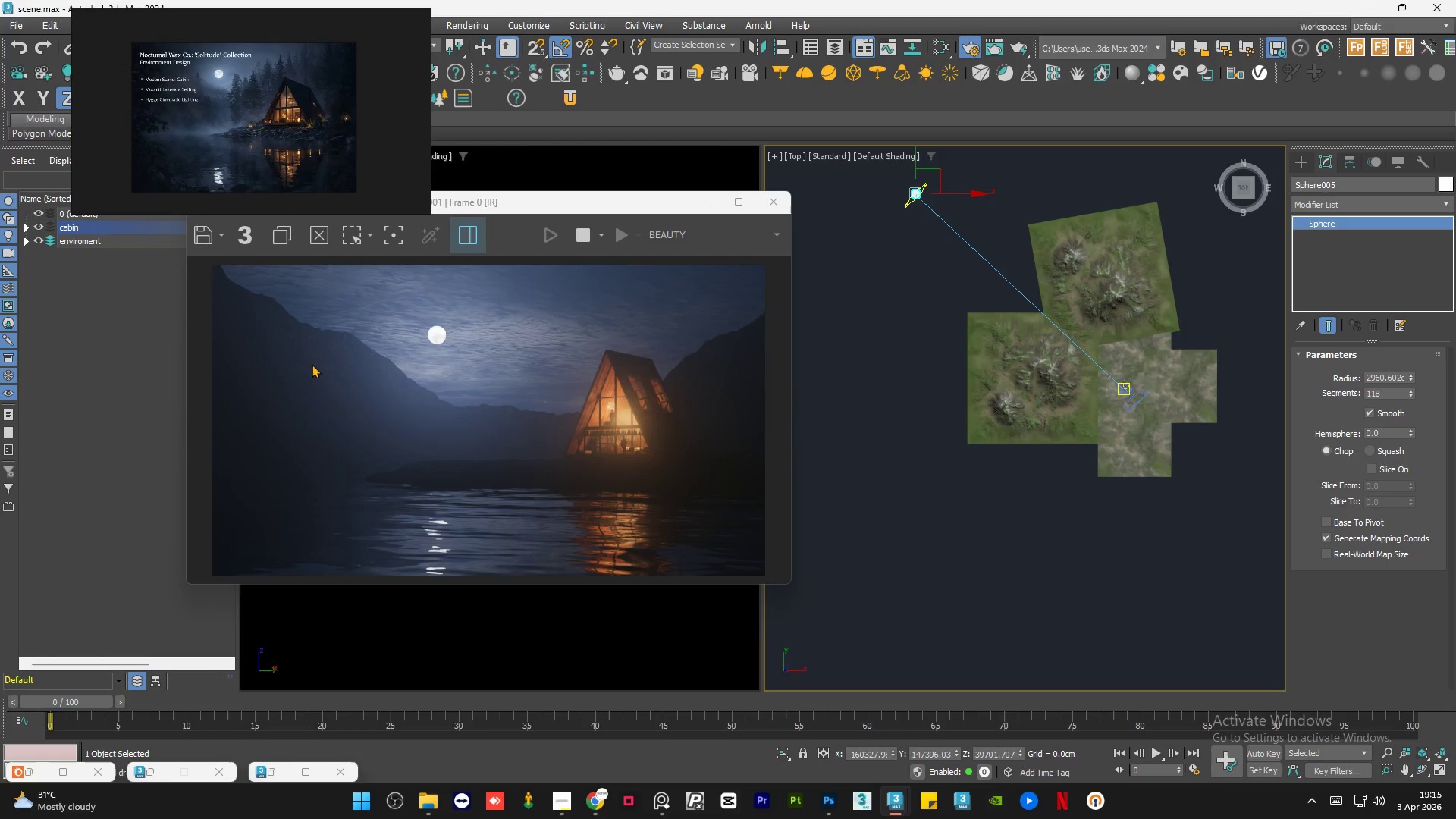 
scroll: coordinate [306, 119], scroll_direction: up, amount: 1.0
 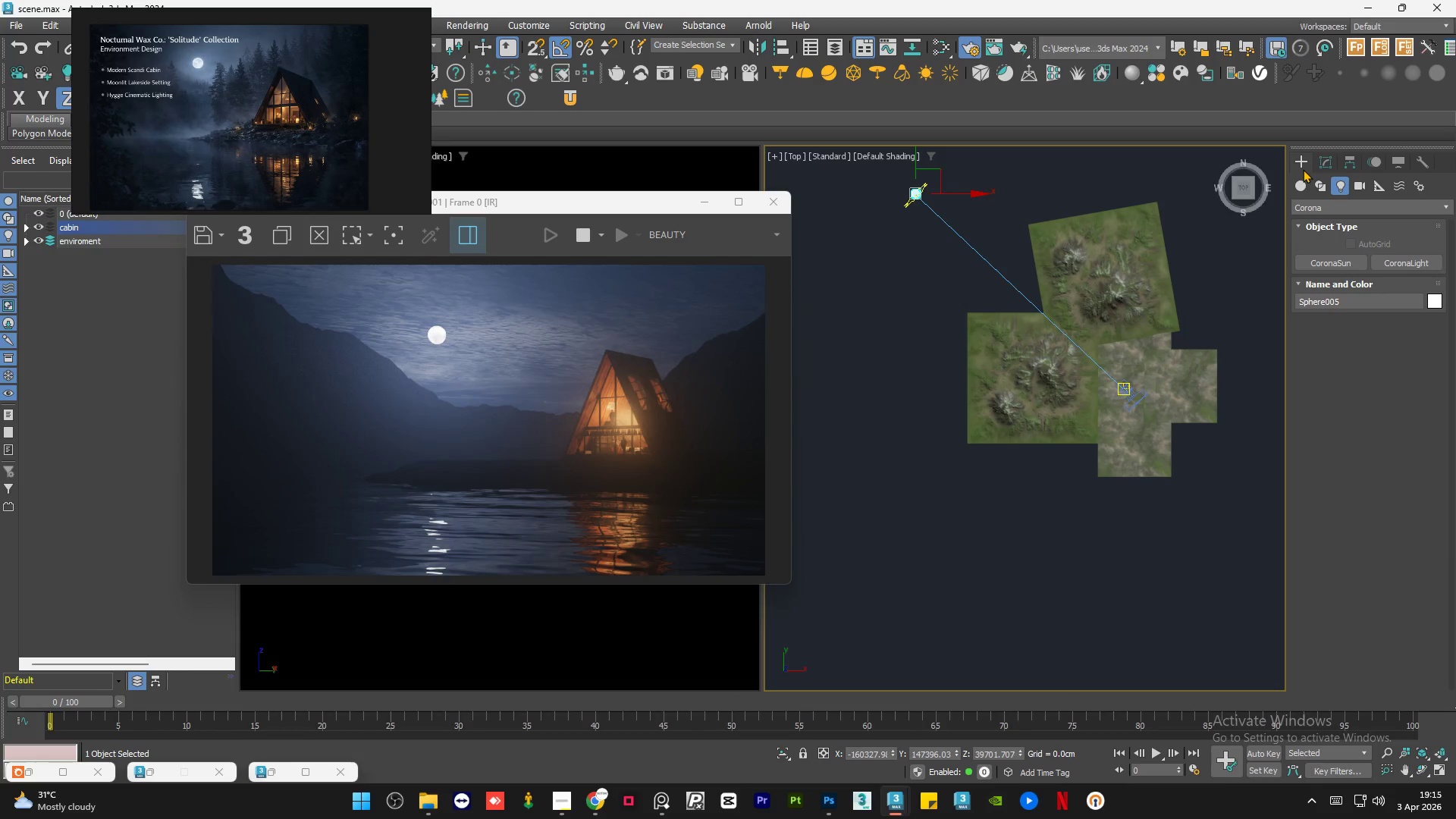 
wait(5.27)
 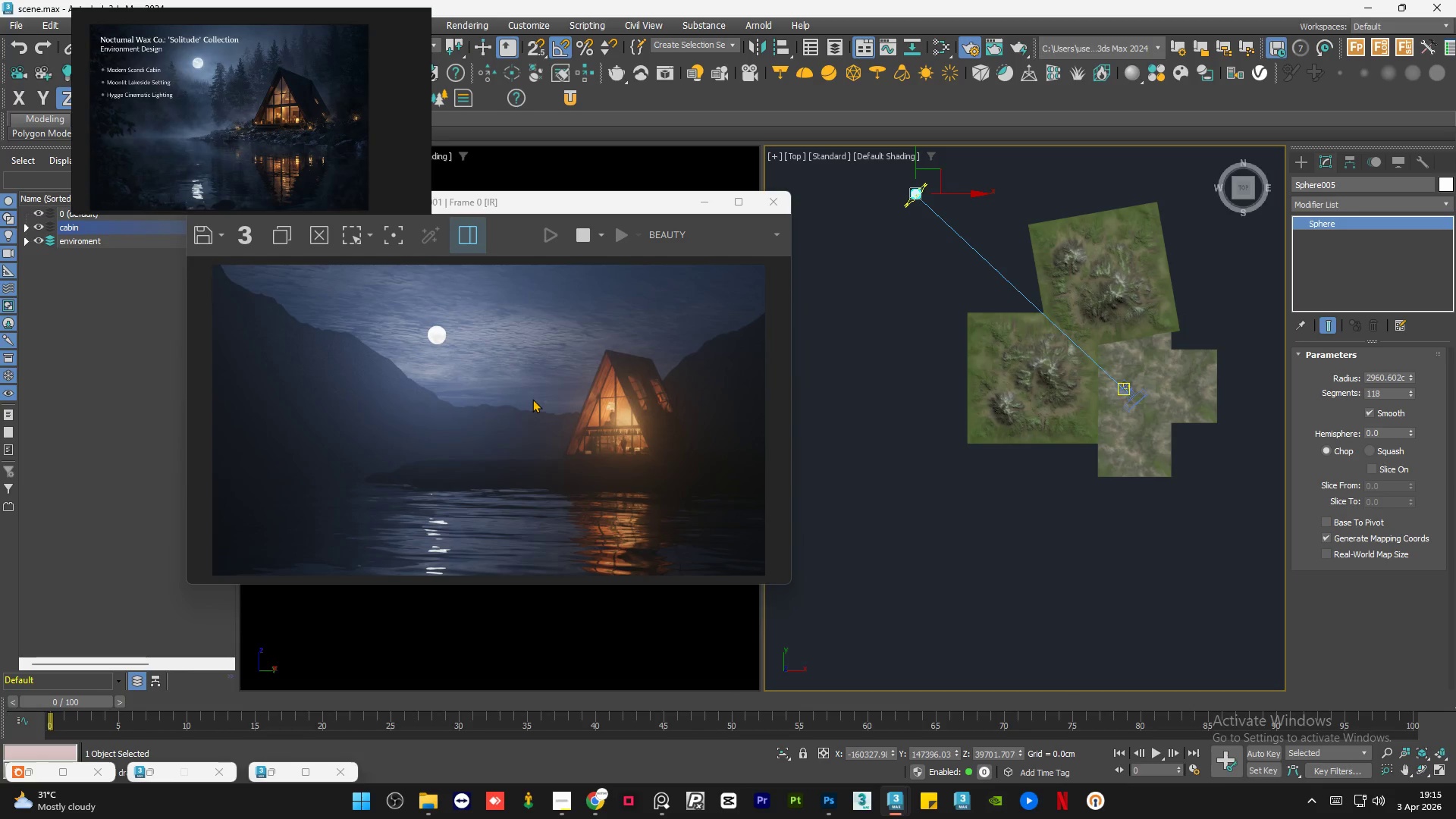 
left_click([1392, 266])
 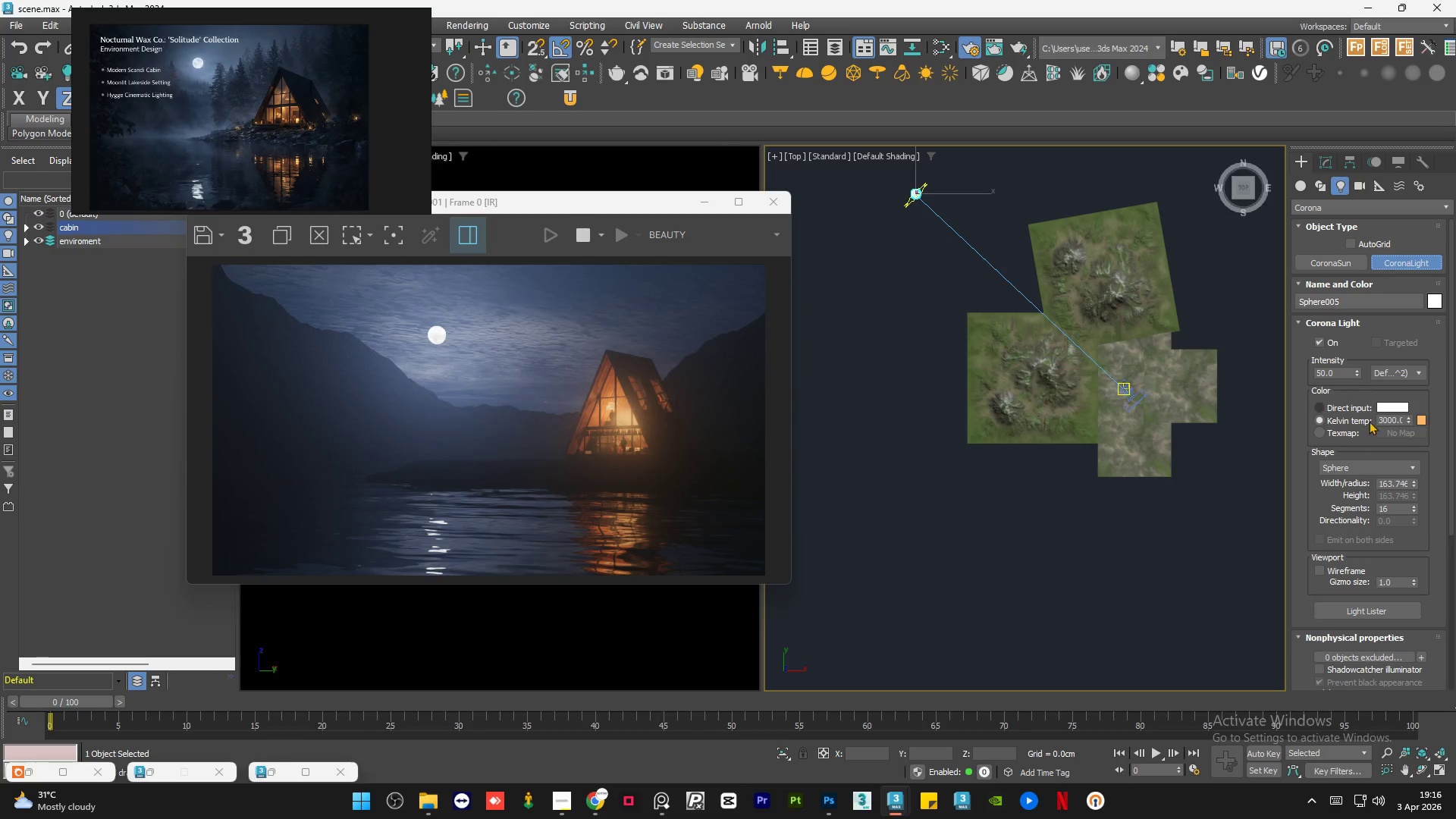 
scroll: coordinate [1058, 369], scroll_direction: up, amount: 14.0
 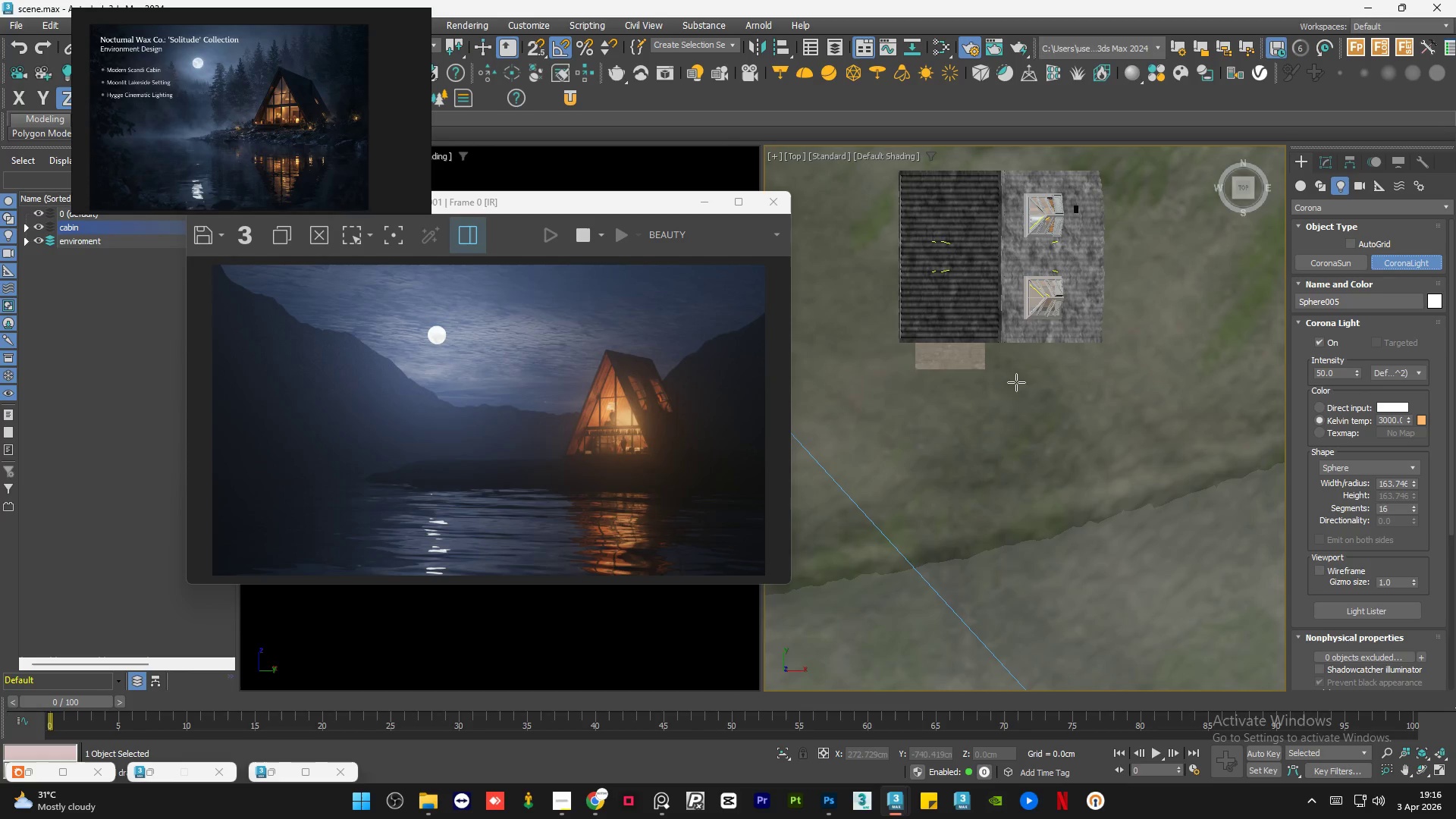 
scroll: coordinate [1040, 388], scroll_direction: down, amount: 1.0
 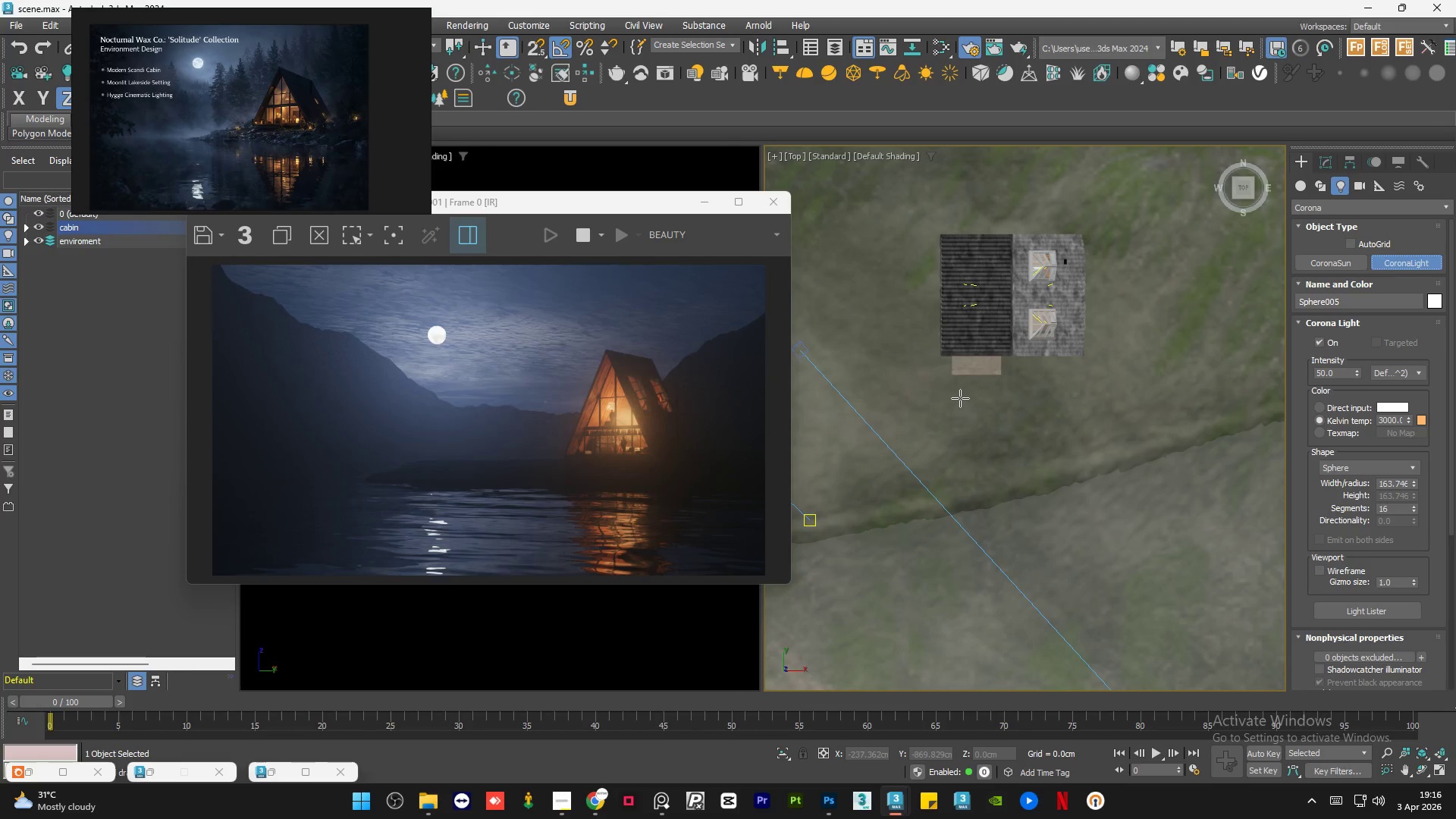 
left_click_drag(start_coordinate=[960, 403], to_coordinate=[990, 392])
 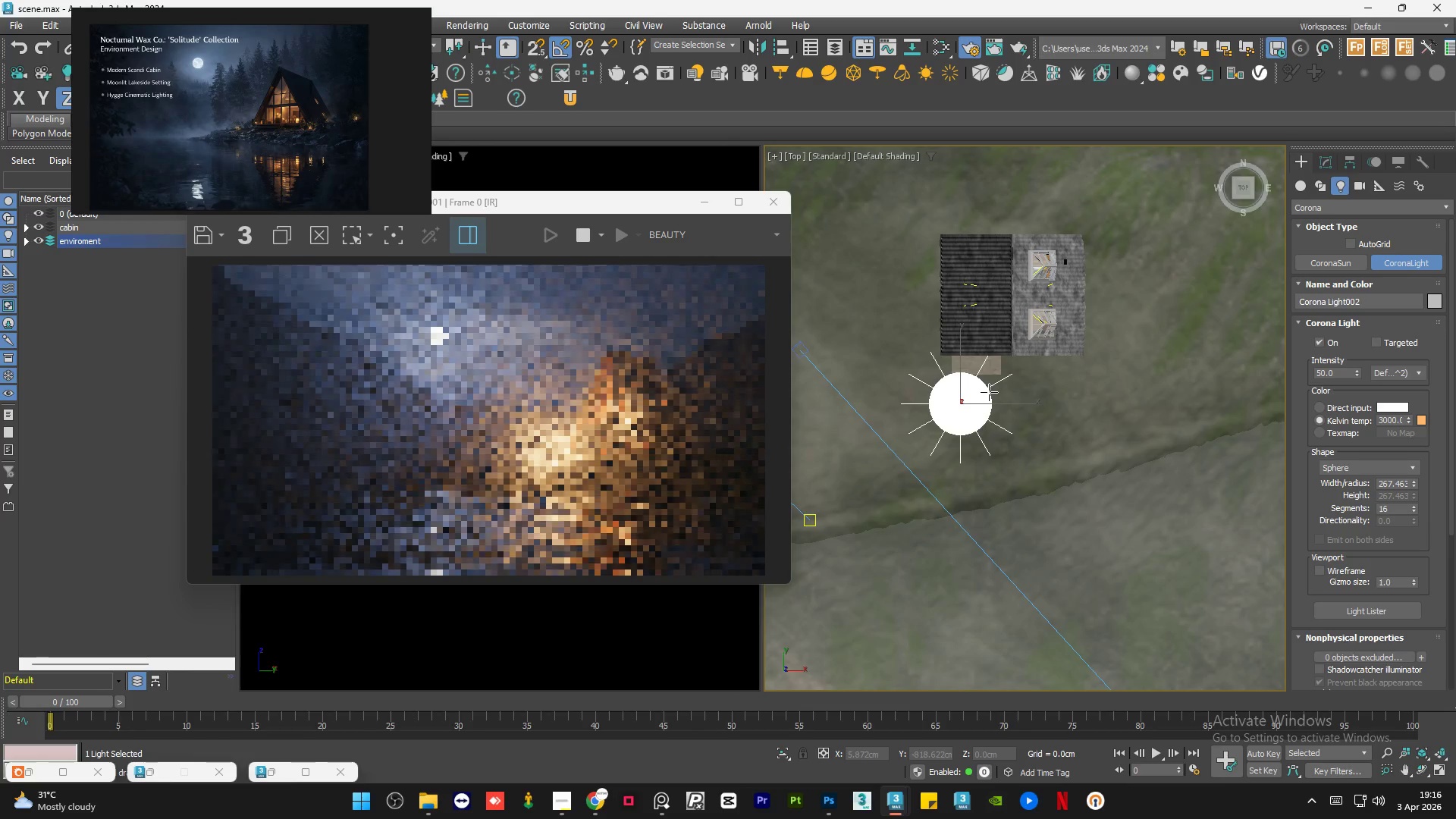 
key(W)
 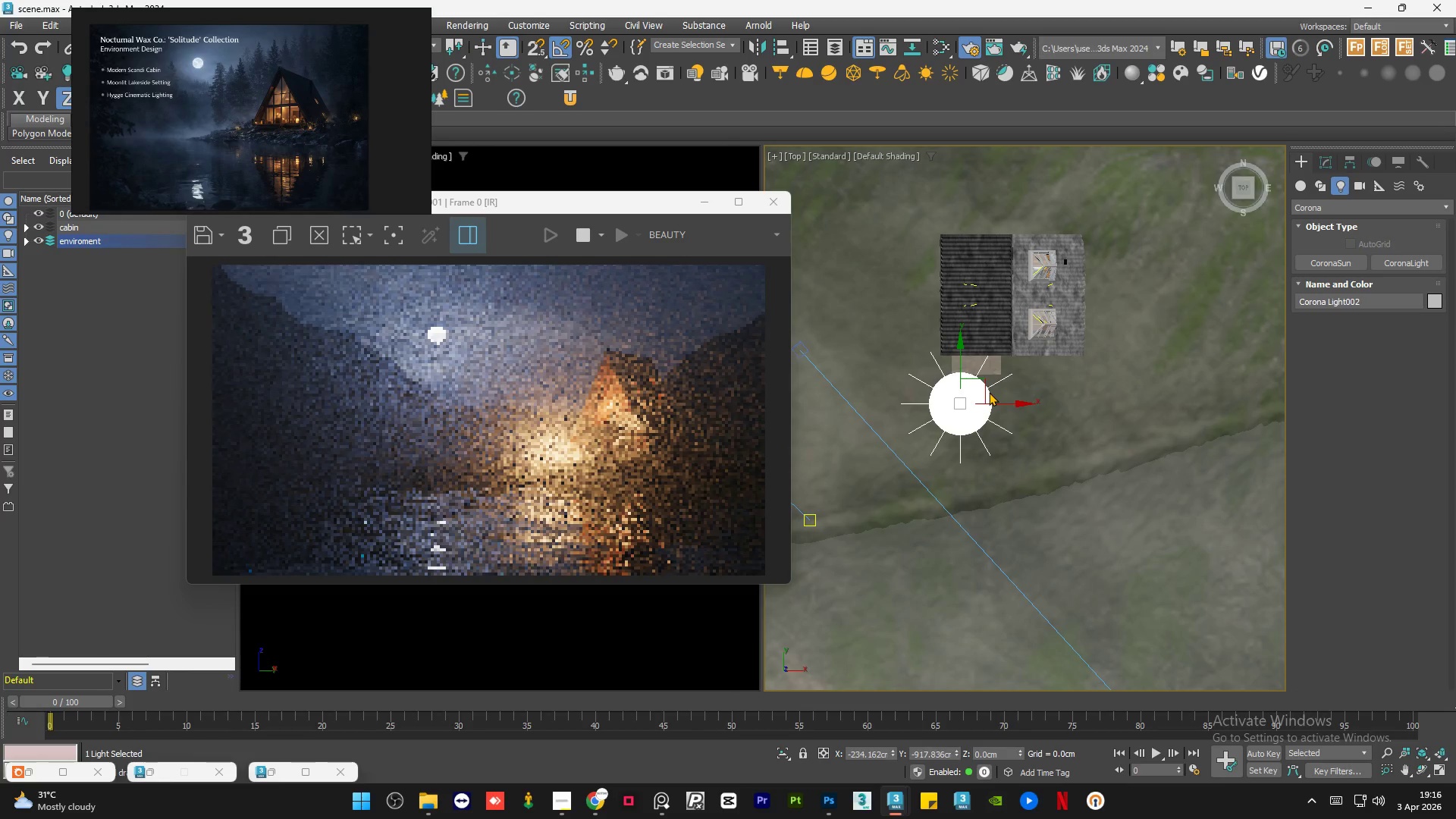 
hold_key(key=AltLeft, duration=1.08)
 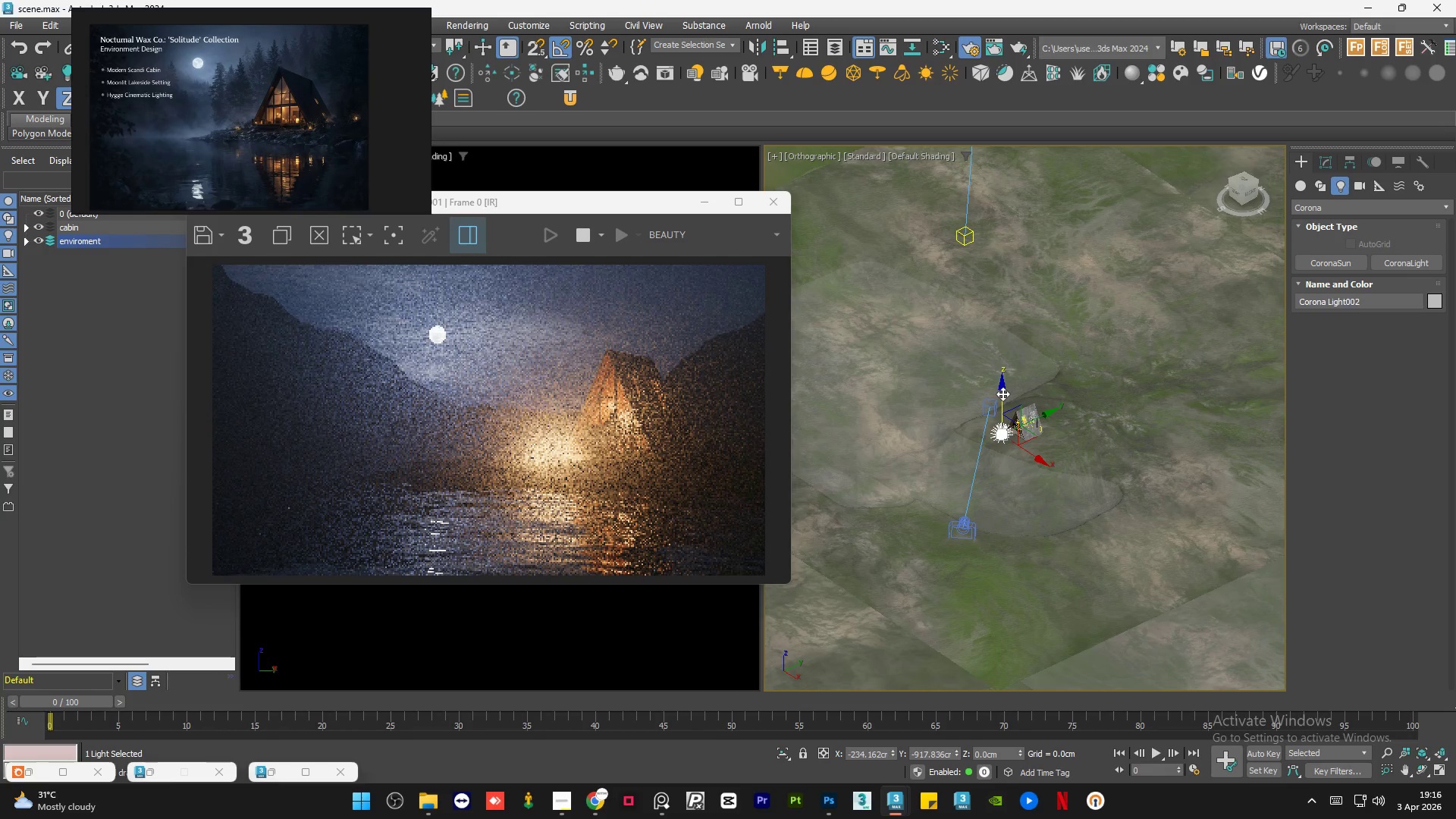 
scroll: coordinate [1012, 438], scroll_direction: down, amount: 6.0
 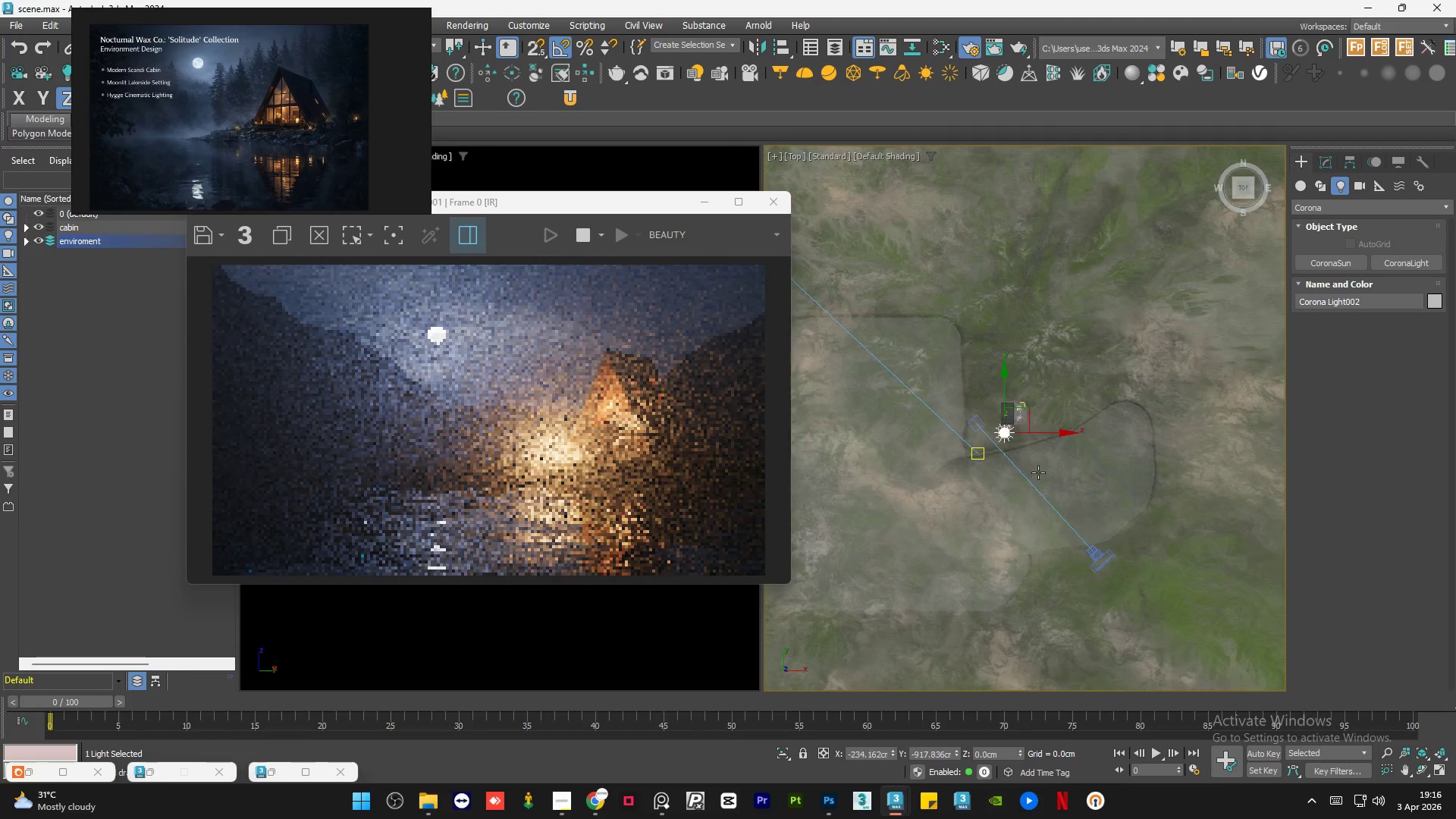 
hold_key(key=AltLeft, duration=7.89)
 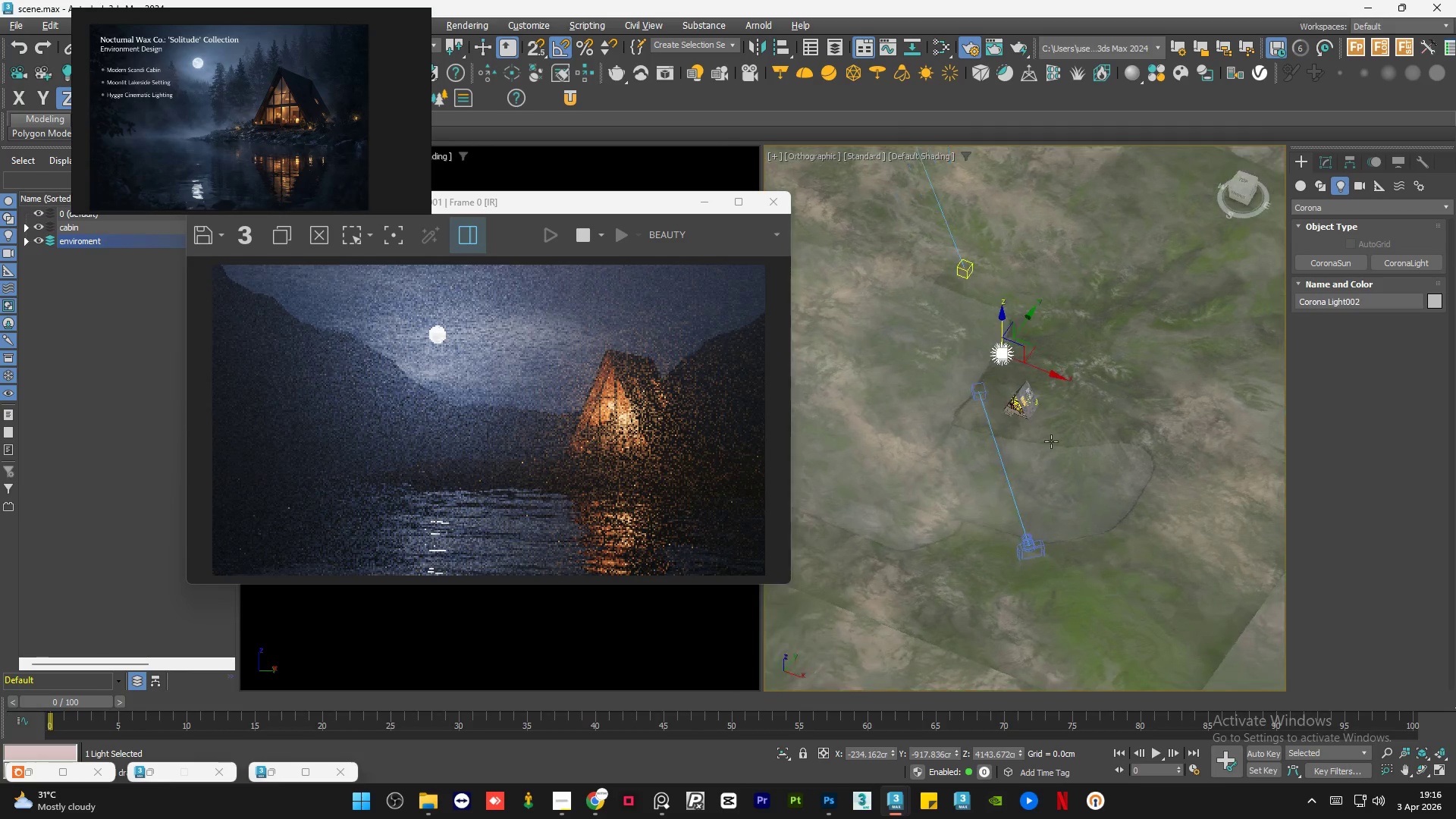 
scroll: coordinate [958, 394], scroll_direction: up, amount: 1.0
 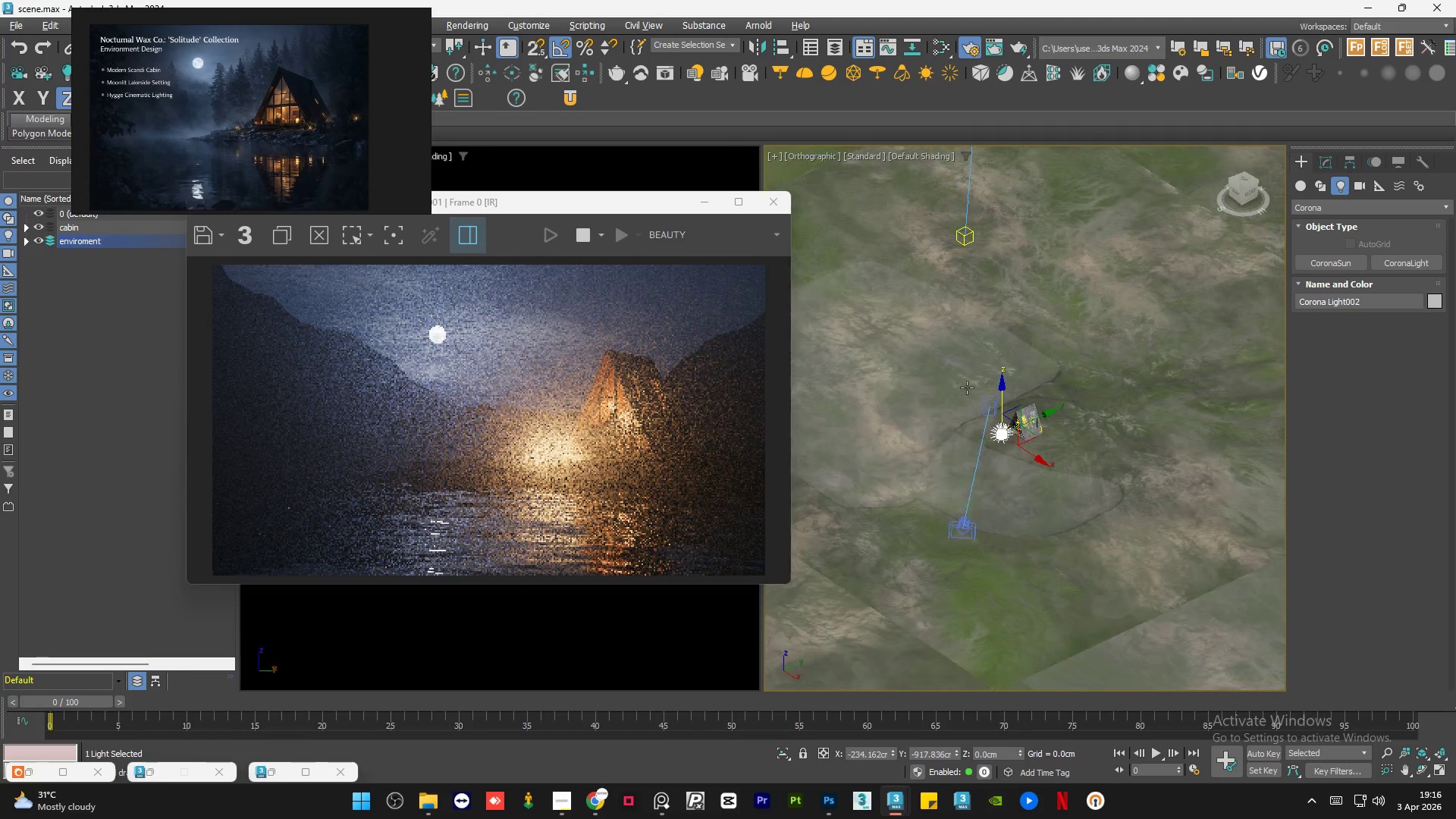 
left_click_drag(start_coordinate=[1003, 394], to_coordinate=[1002, 313])
 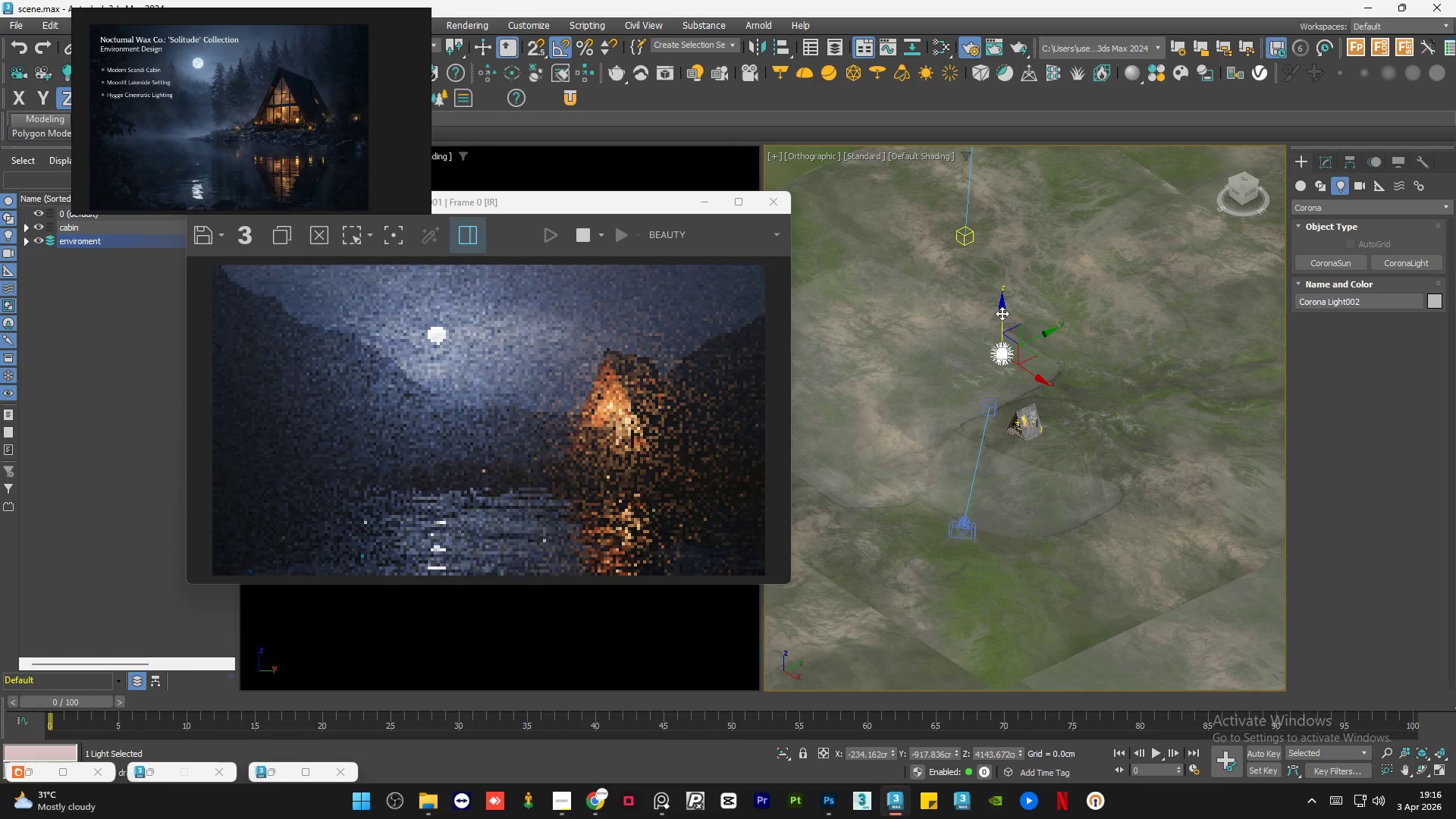 
hold_key(key=AltLeft, duration=0.7)
 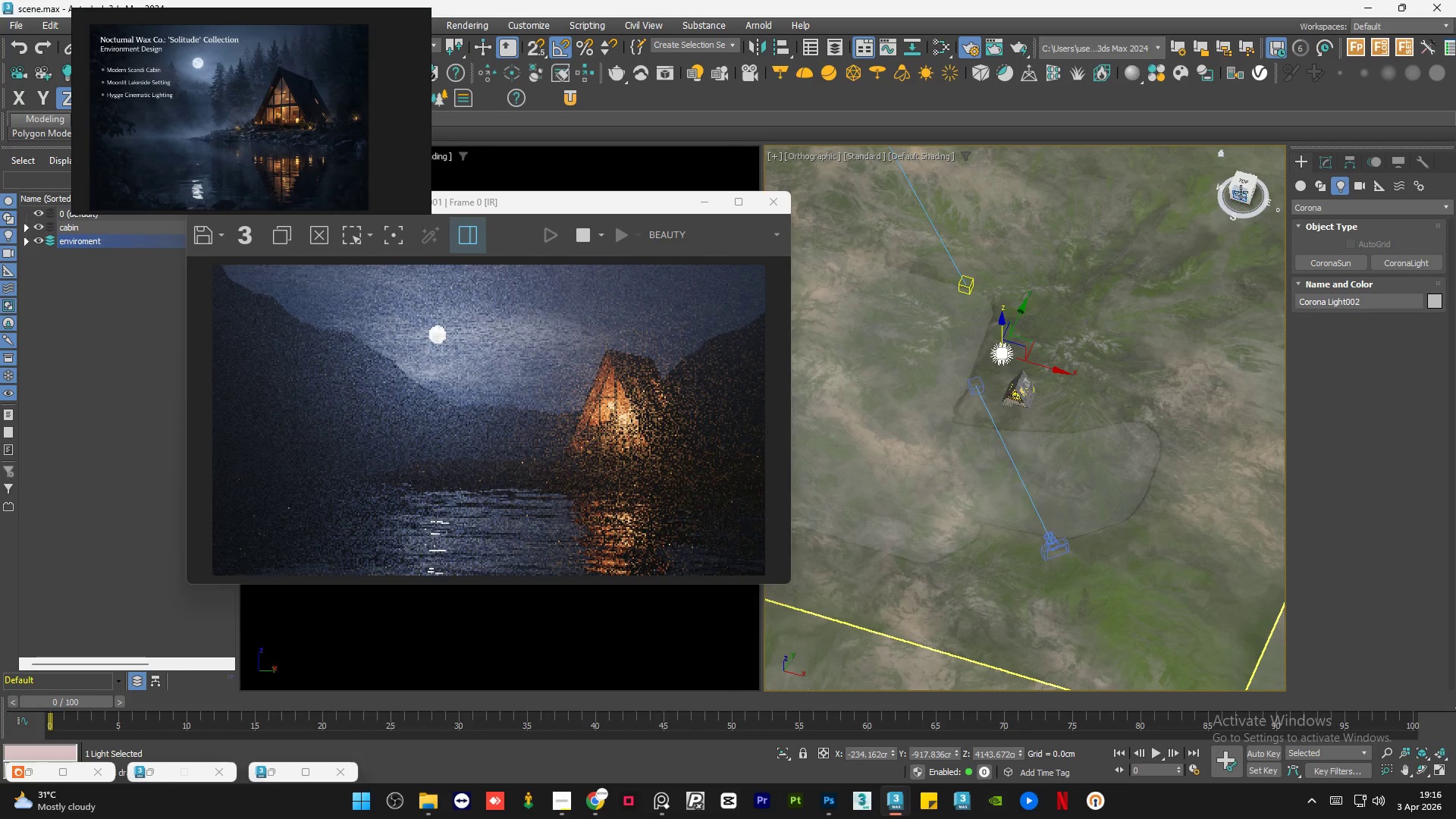 
left_click([1326, 162])
 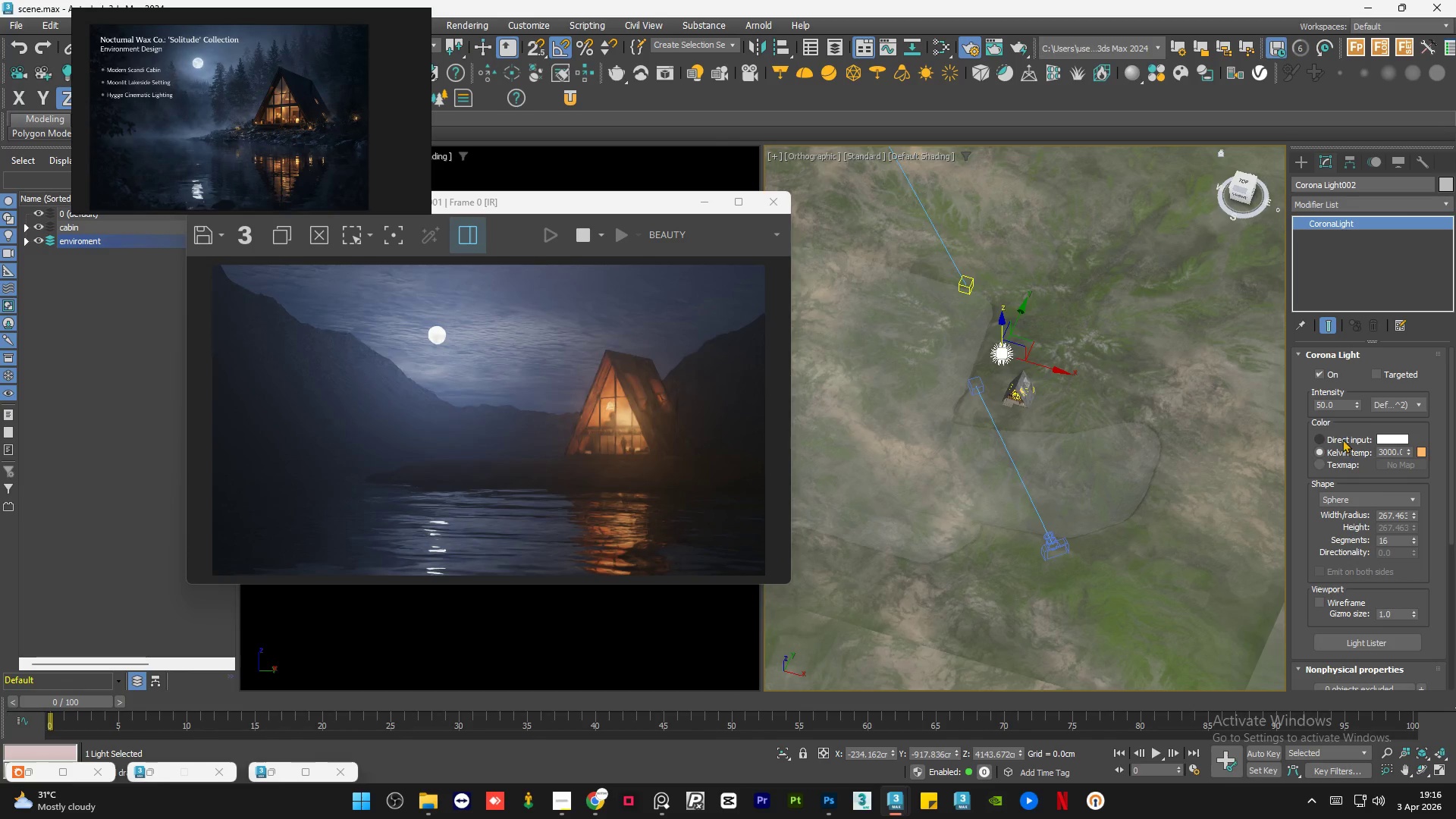 
left_click([1339, 438])
 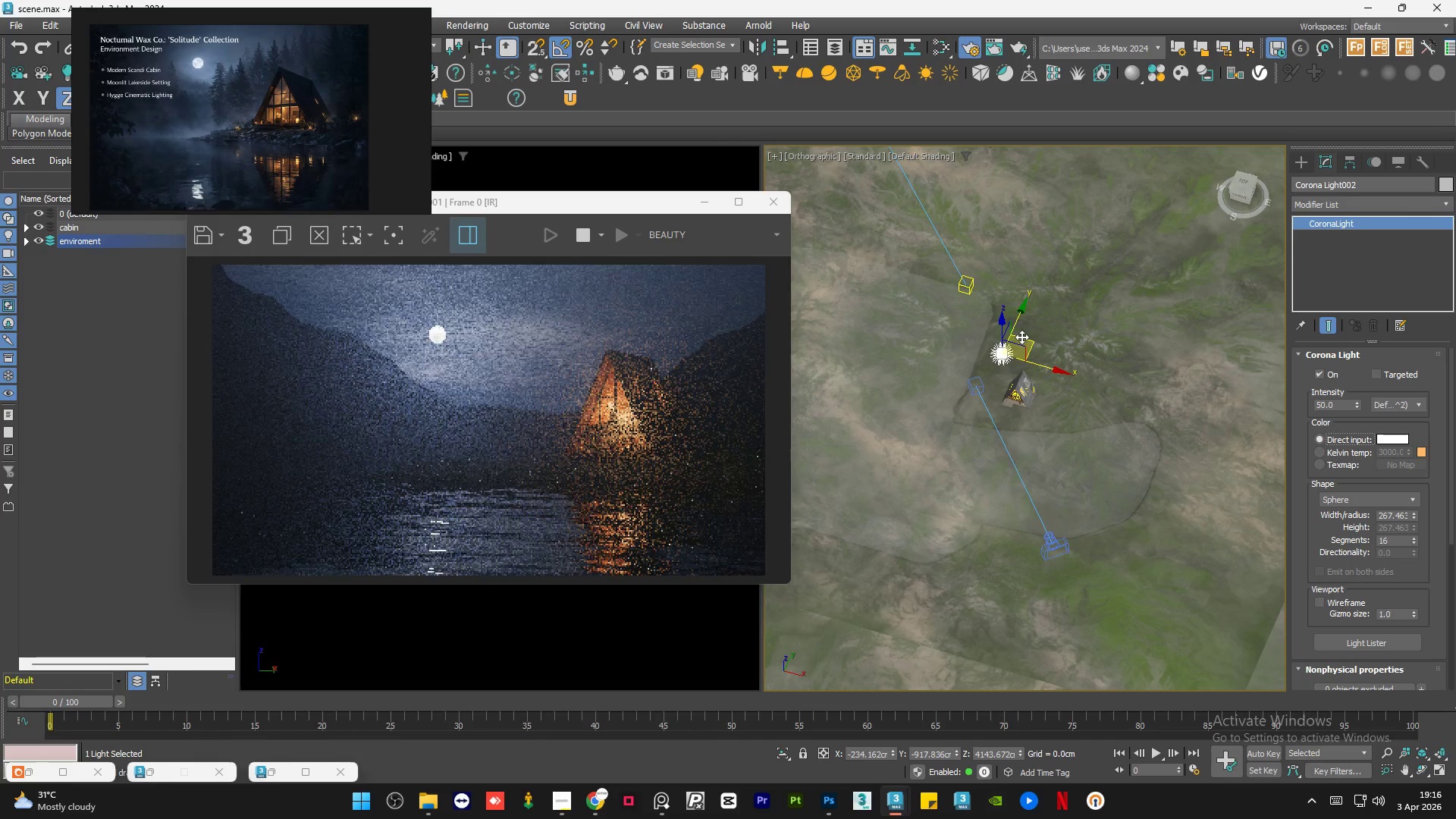 
scroll: coordinate [1003, 501], scroll_direction: down, amount: 15.0
 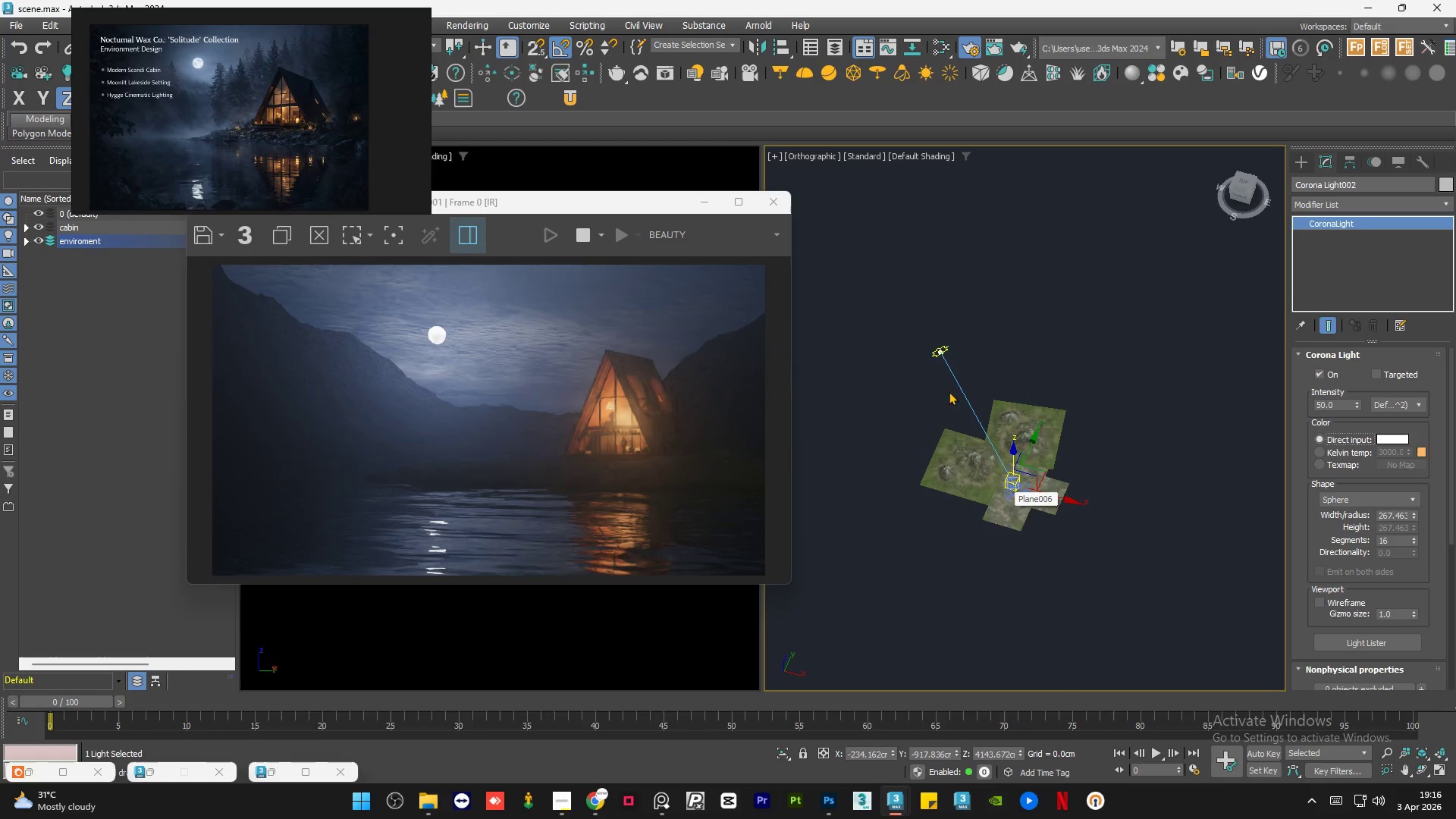 
scroll: coordinate [934, 342], scroll_direction: up, amount: 6.0
 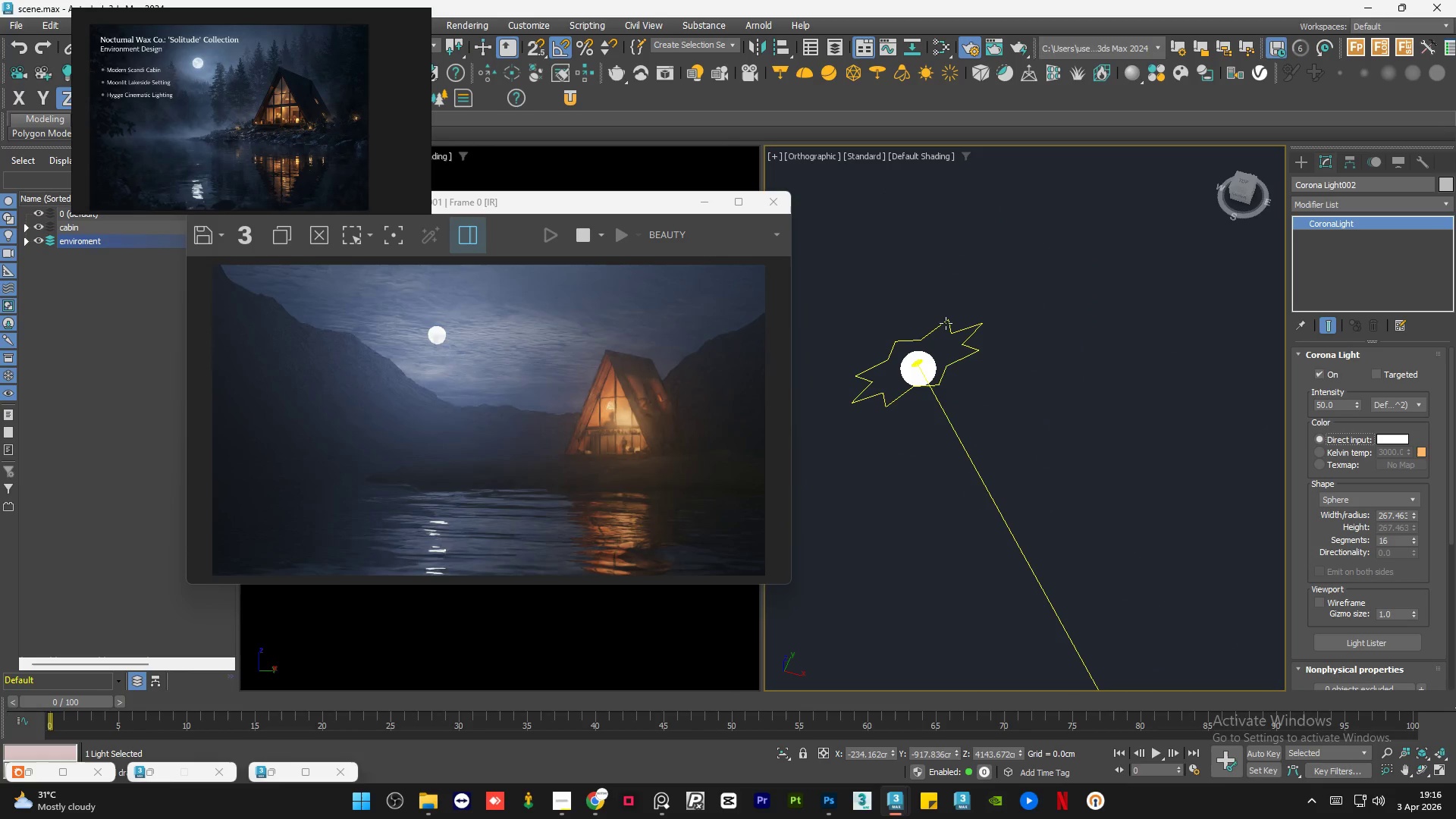 
left_click([946, 323])
 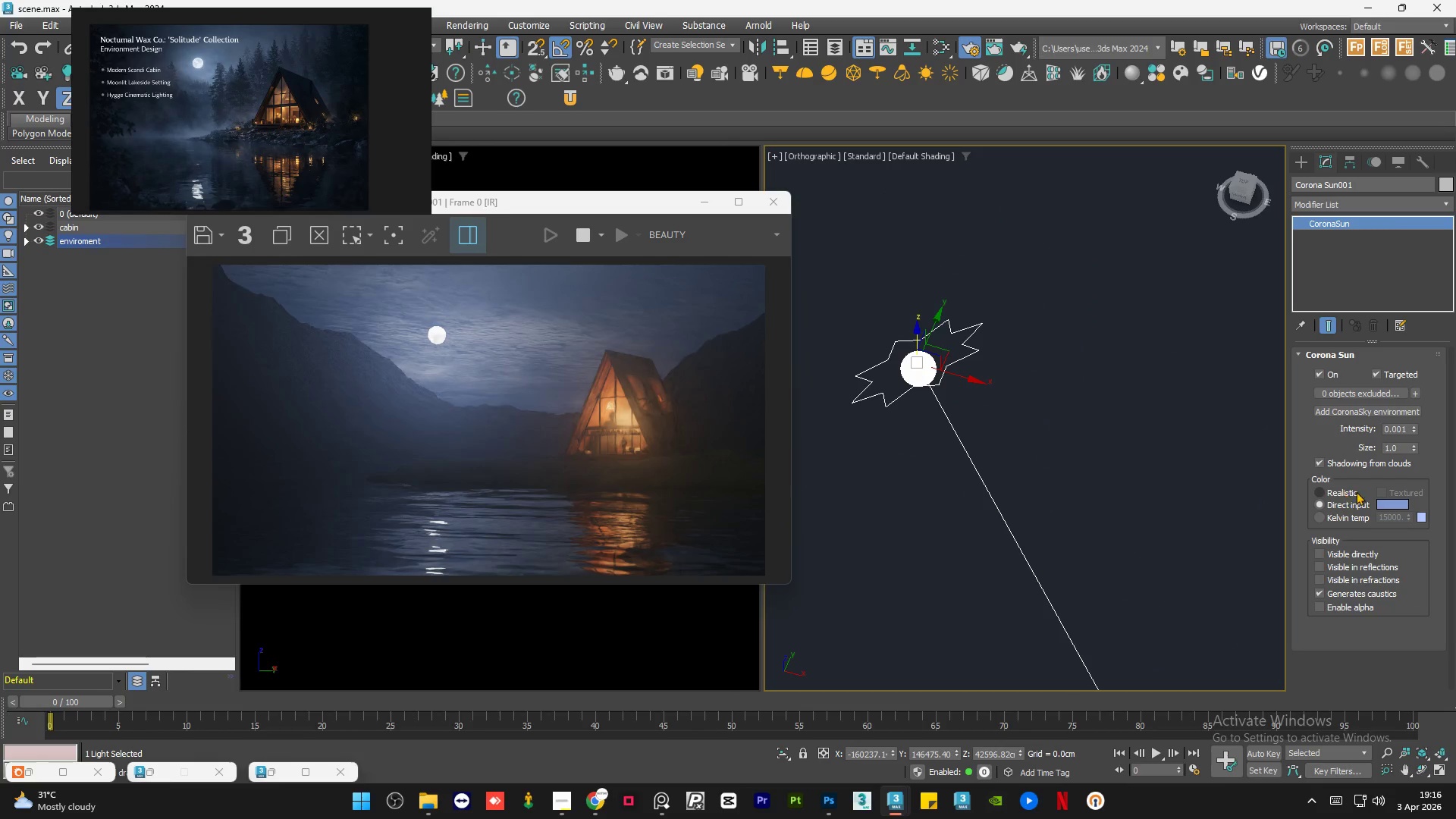 
right_click([1389, 504])
 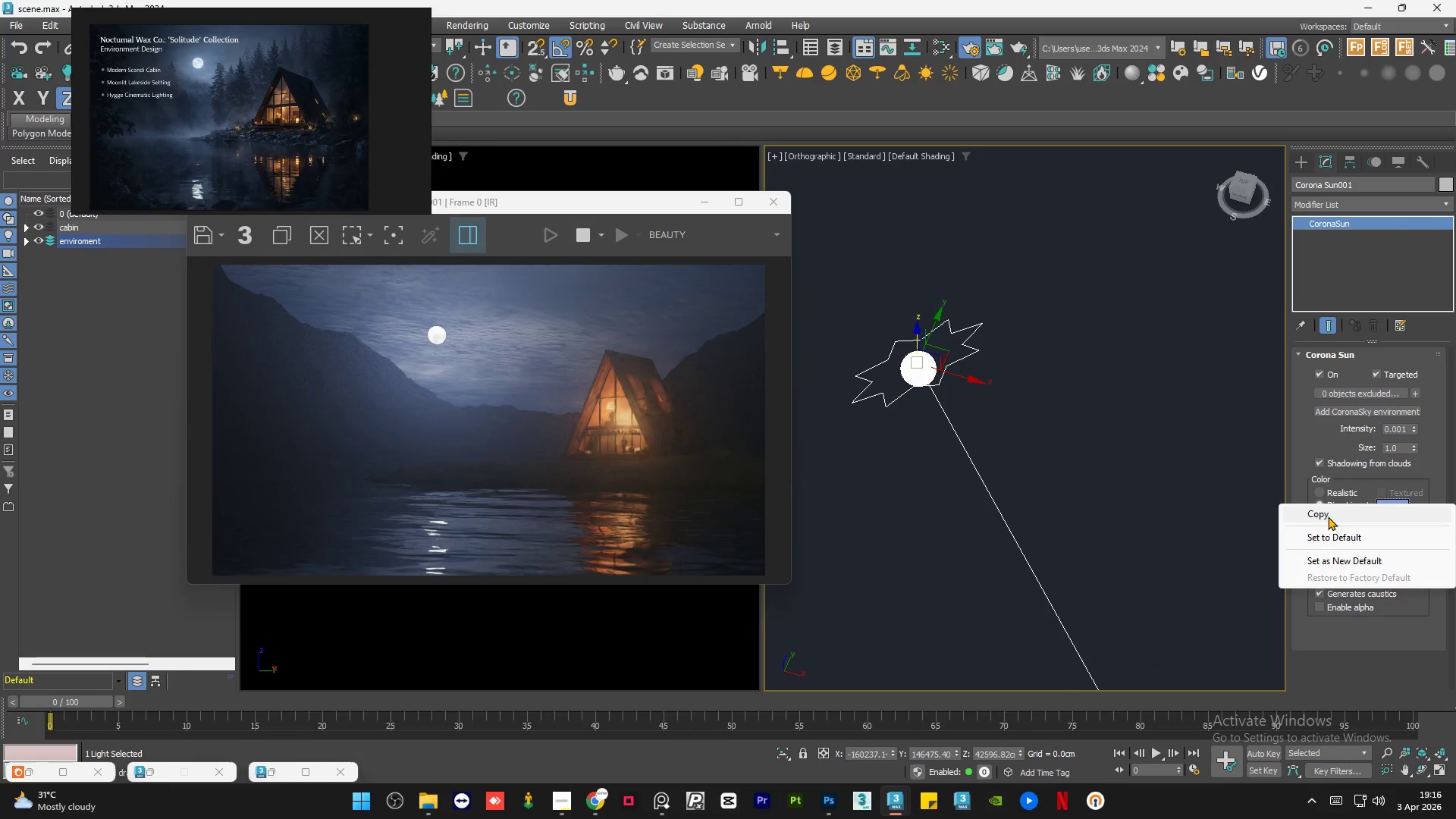 
left_click([1328, 516])
 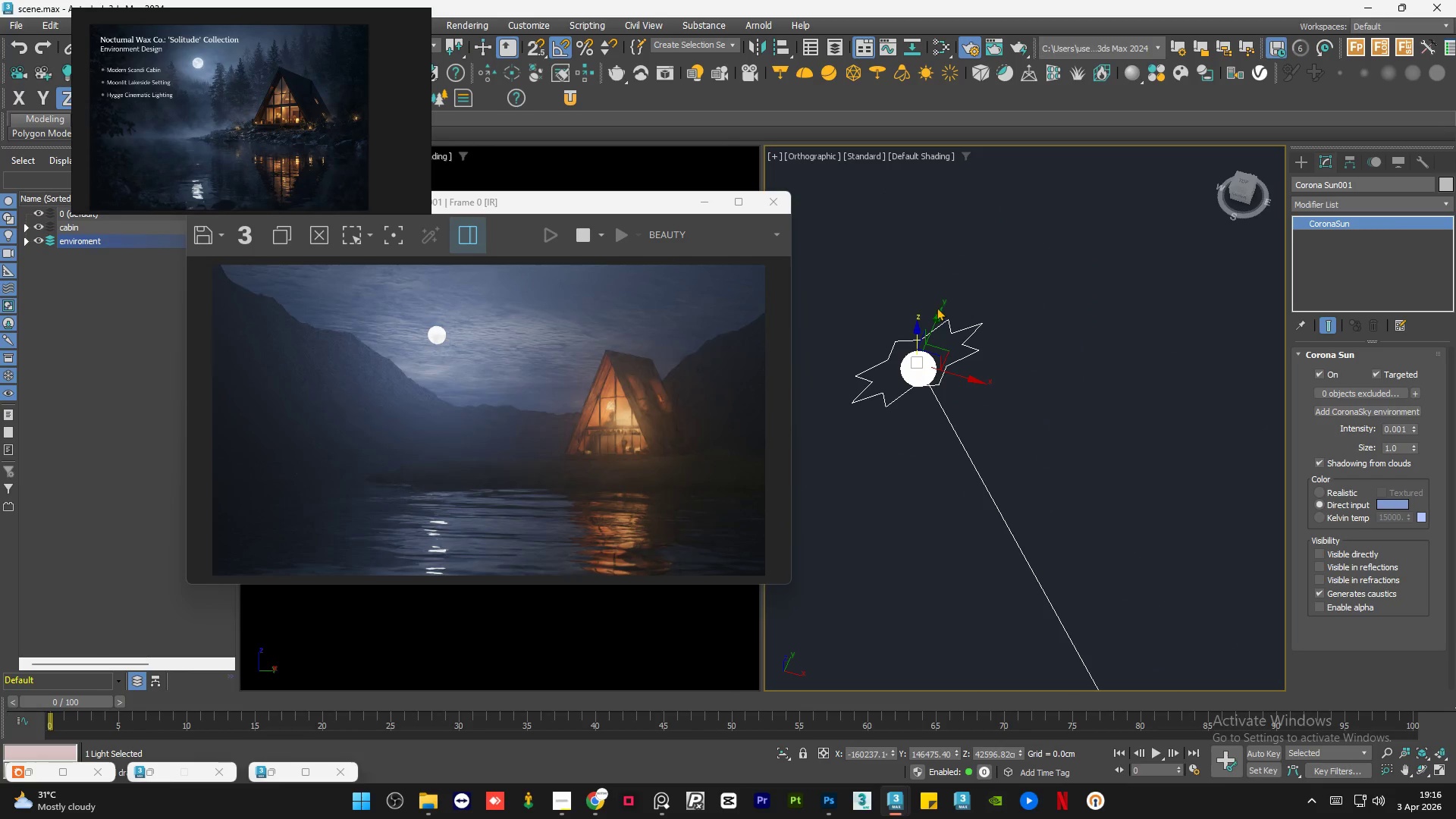 
scroll: coordinate [964, 440], scroll_direction: up, amount: 17.0
 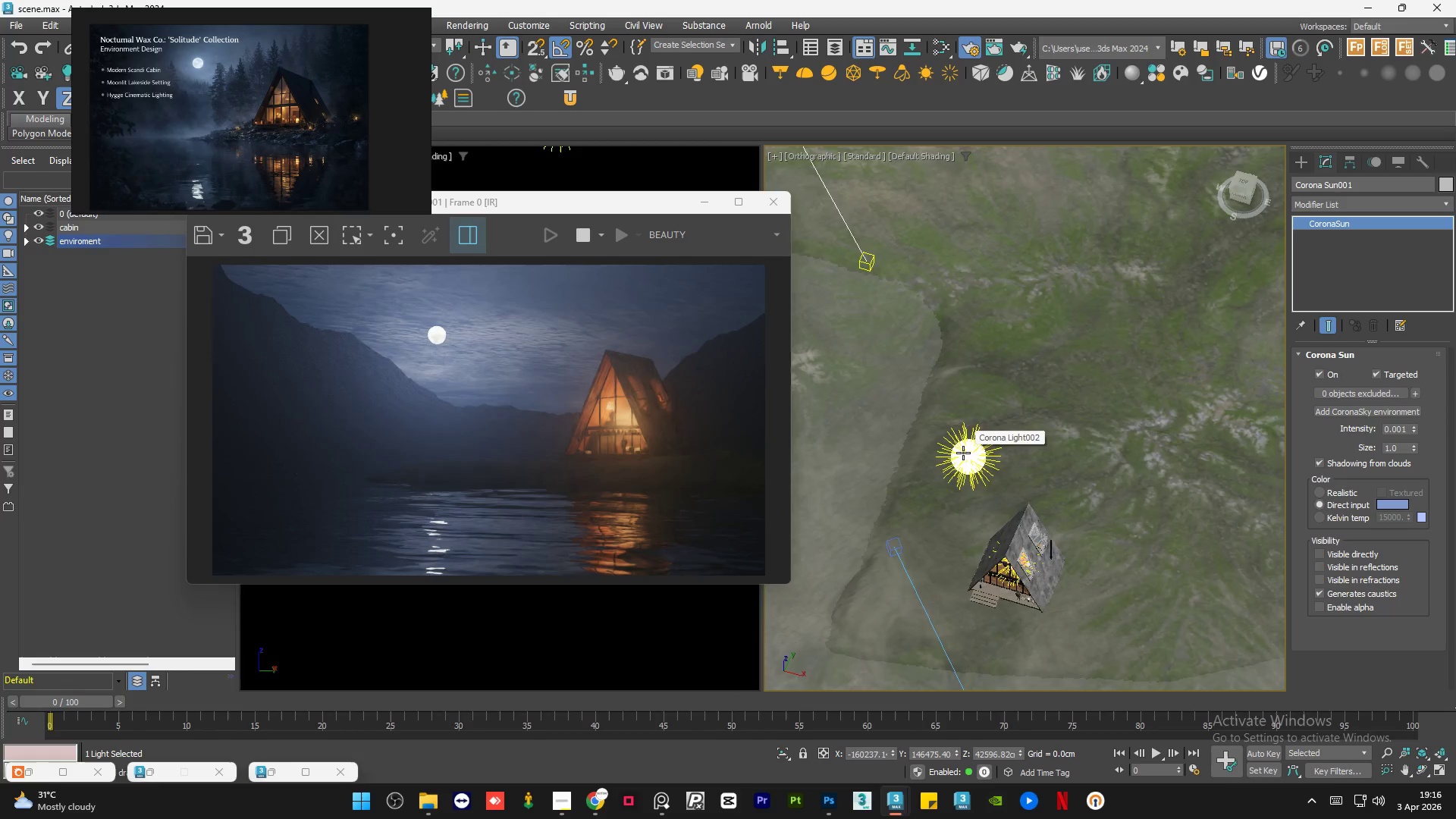 
left_click([963, 453])
 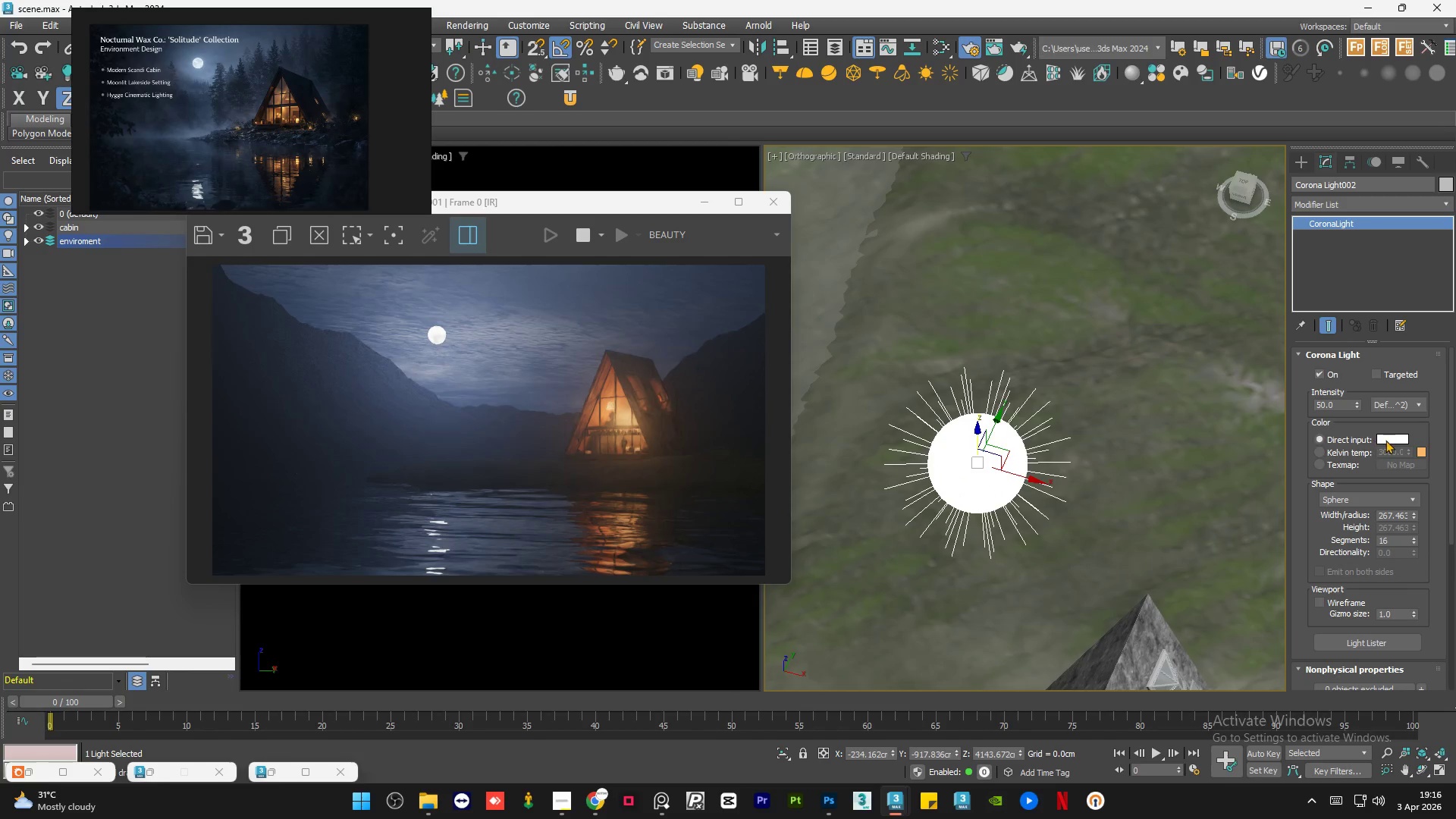 
scroll: coordinate [963, 453], scroll_direction: up, amount: 3.0
 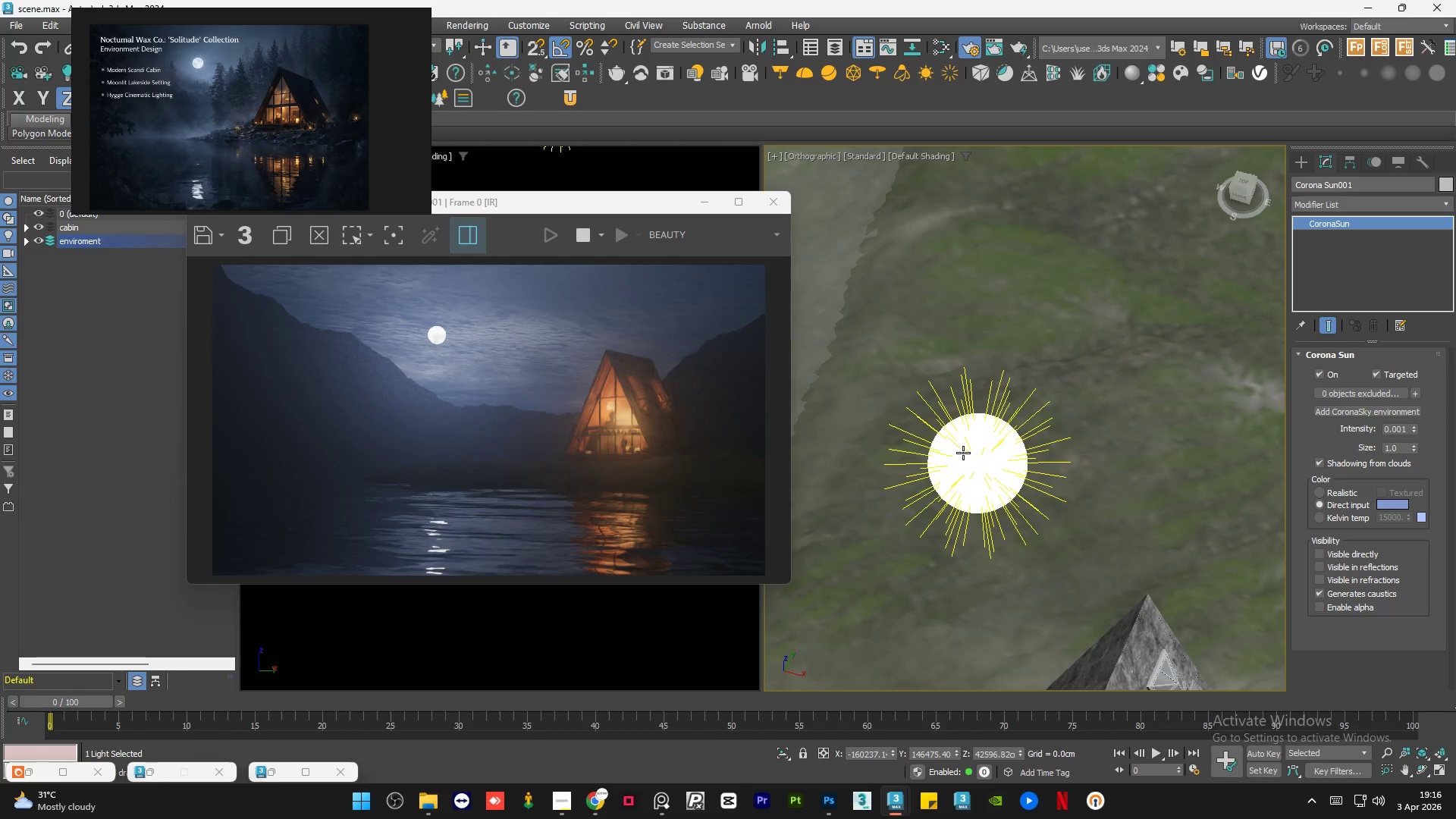 
right_click([1385, 439])
 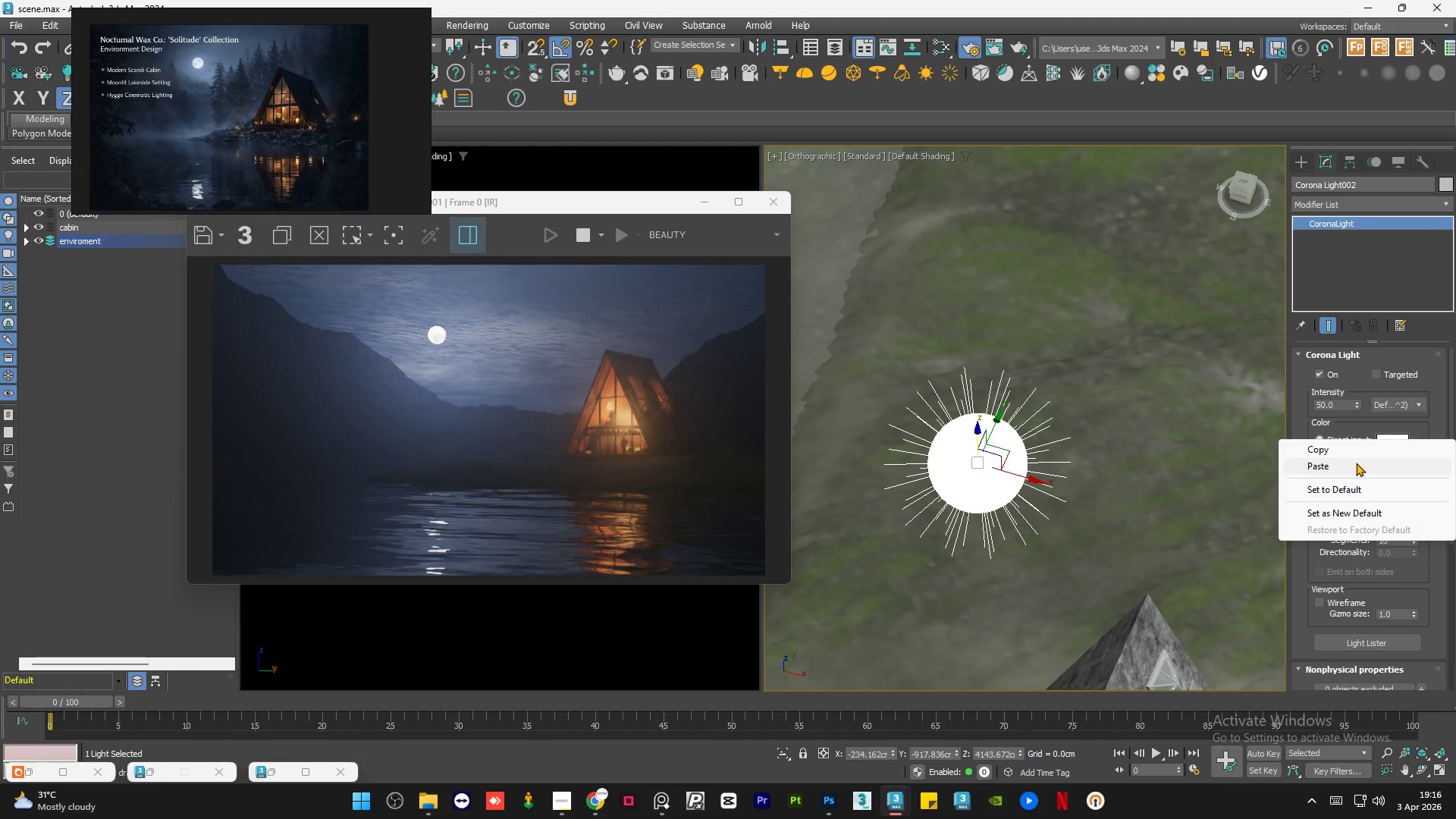 
left_click([1356, 463])
 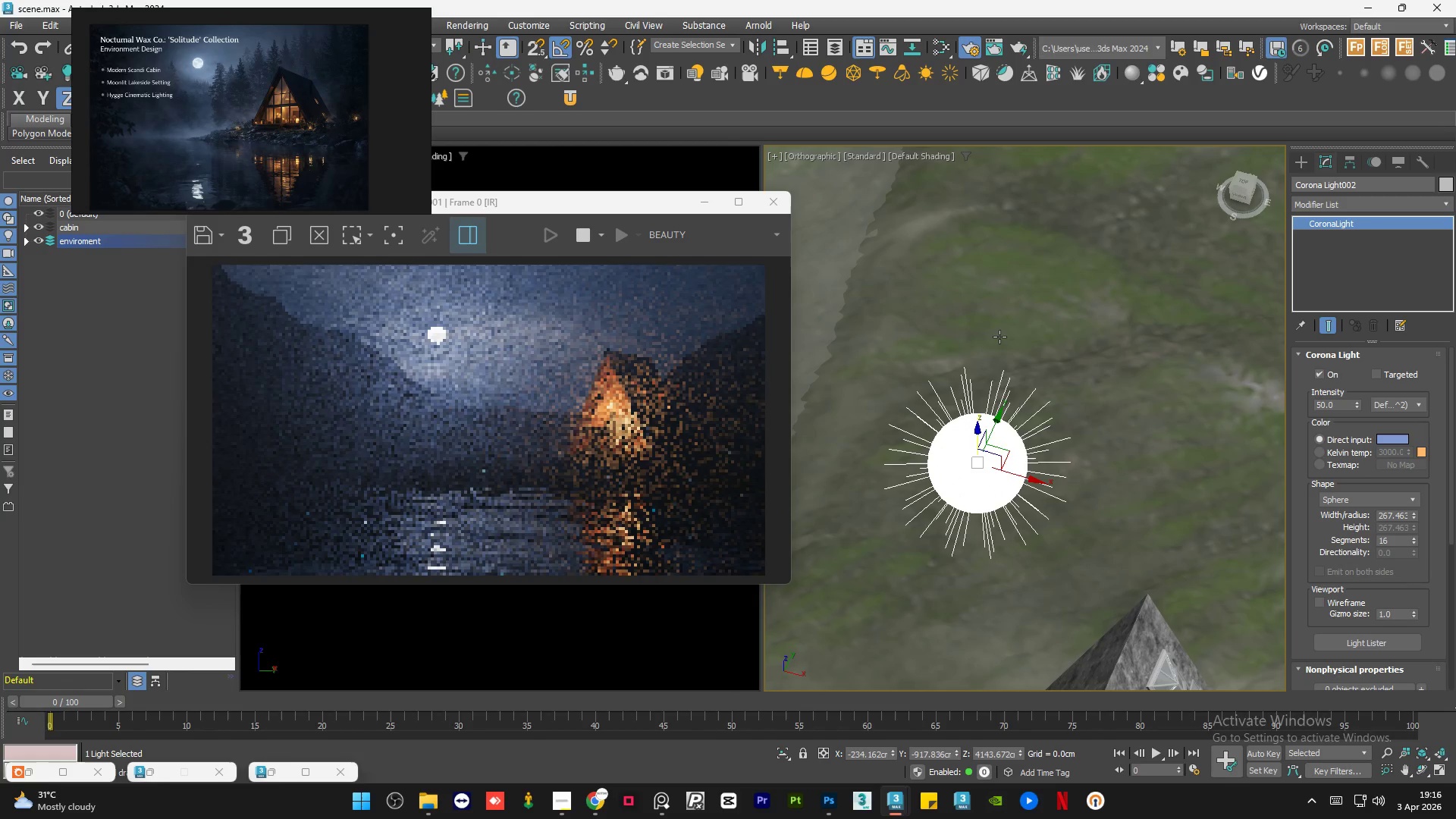 
scroll: coordinate [999, 337], scroll_direction: down, amount: 11.0
 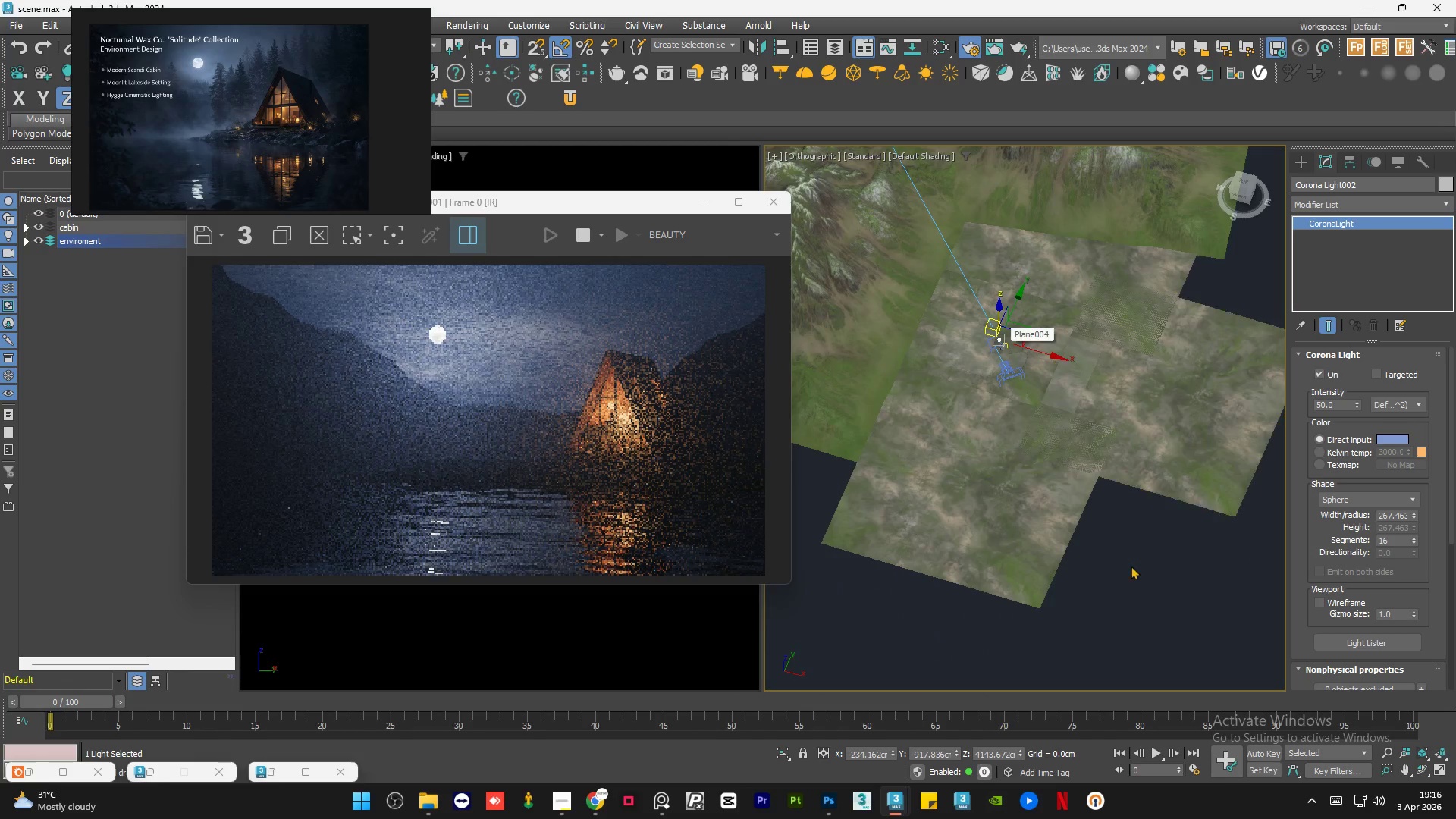 
left_click([1139, 571])
 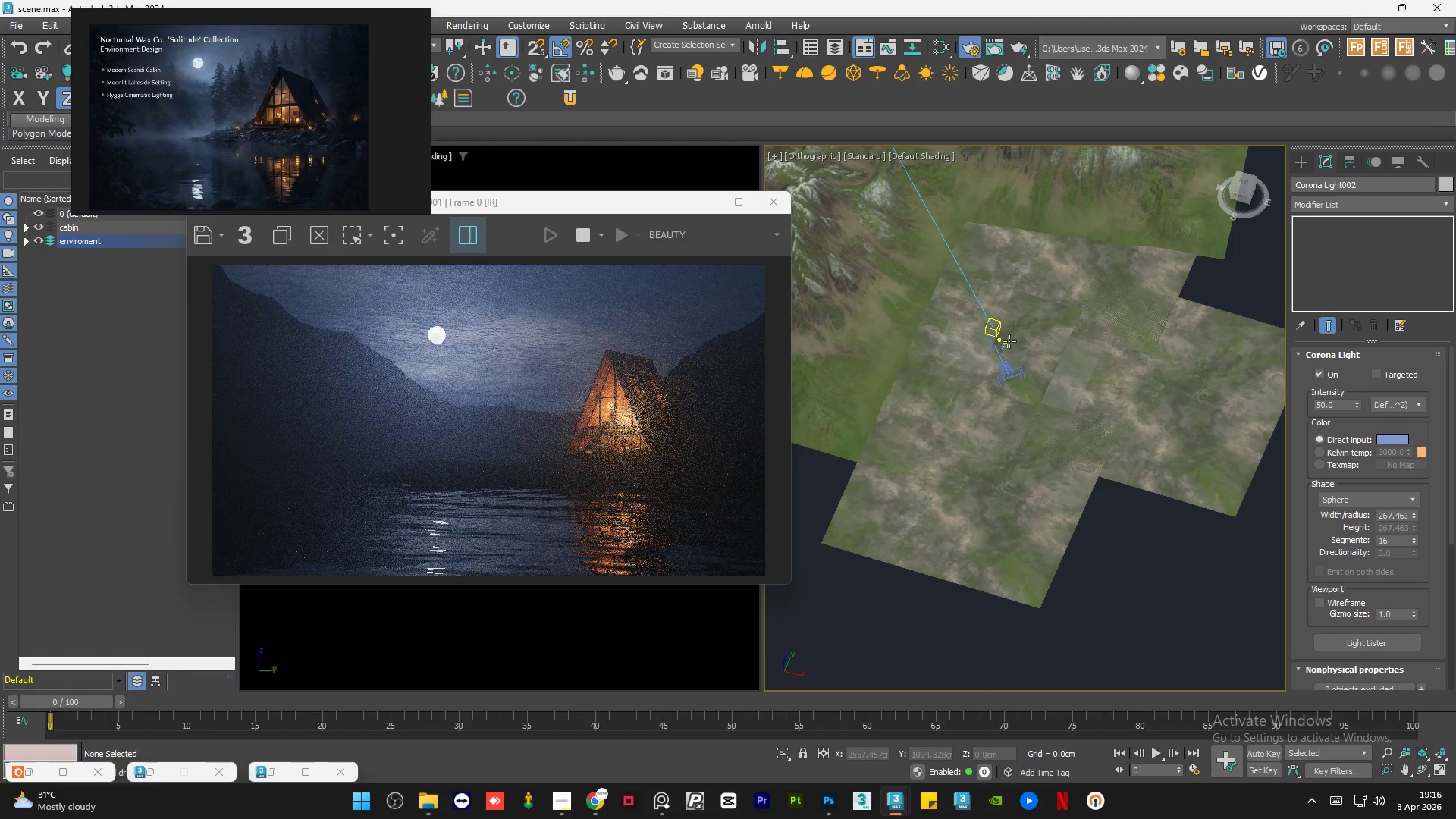 
scroll: coordinate [1003, 340], scroll_direction: up, amount: 11.0
 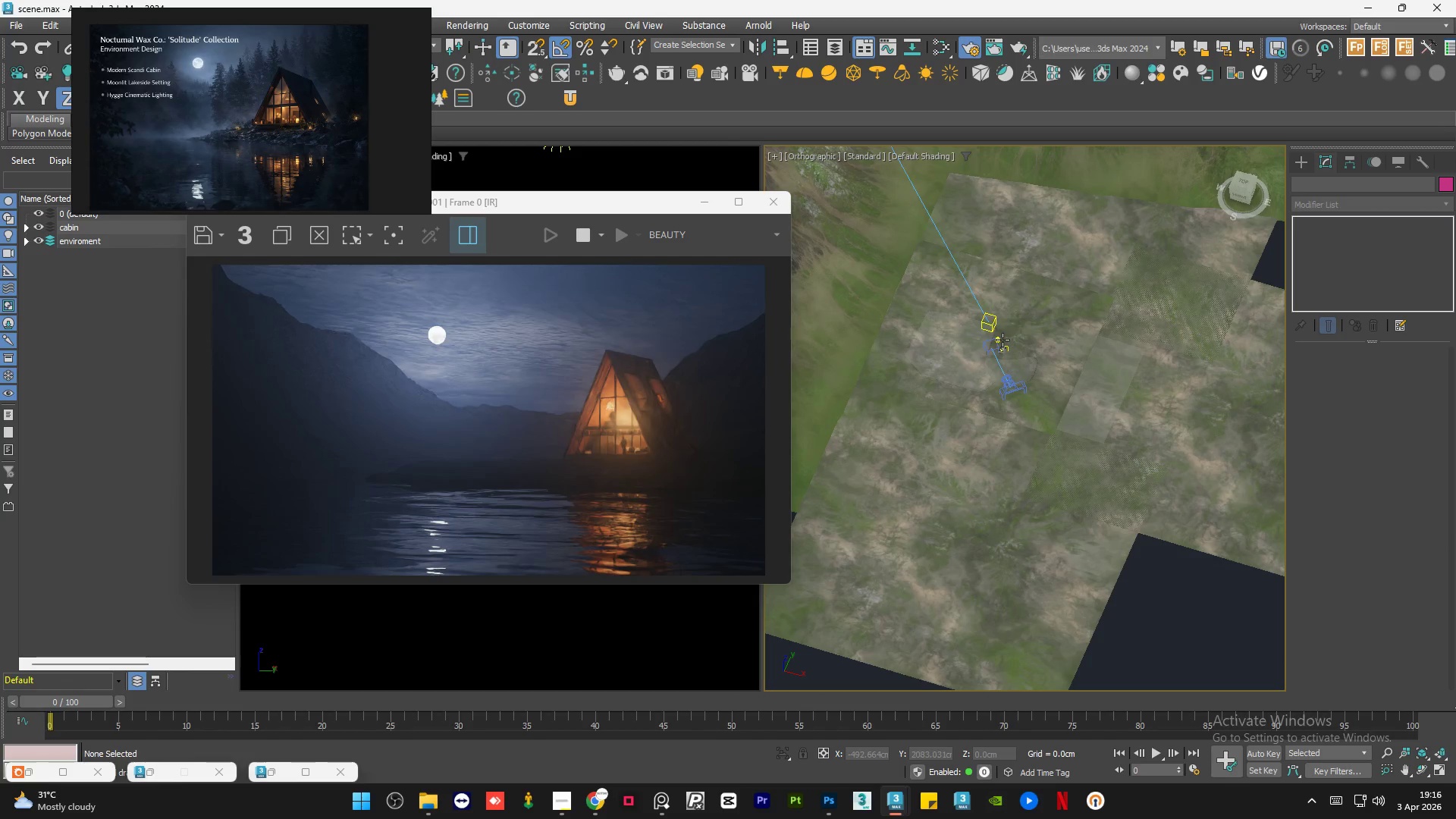 
left_click([986, 340])
 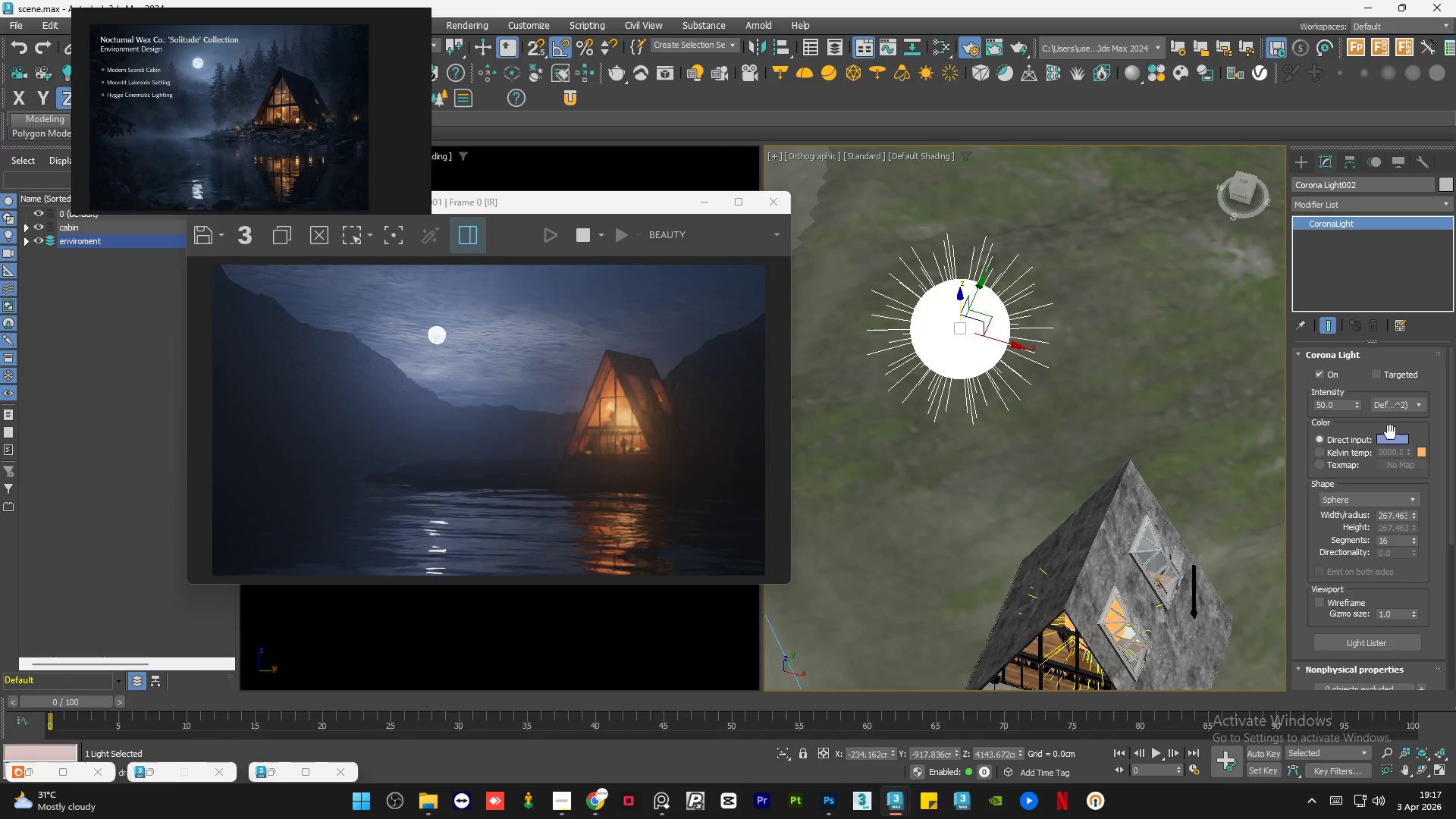 
scroll: coordinate [986, 340], scroll_direction: up, amount: 13.0
 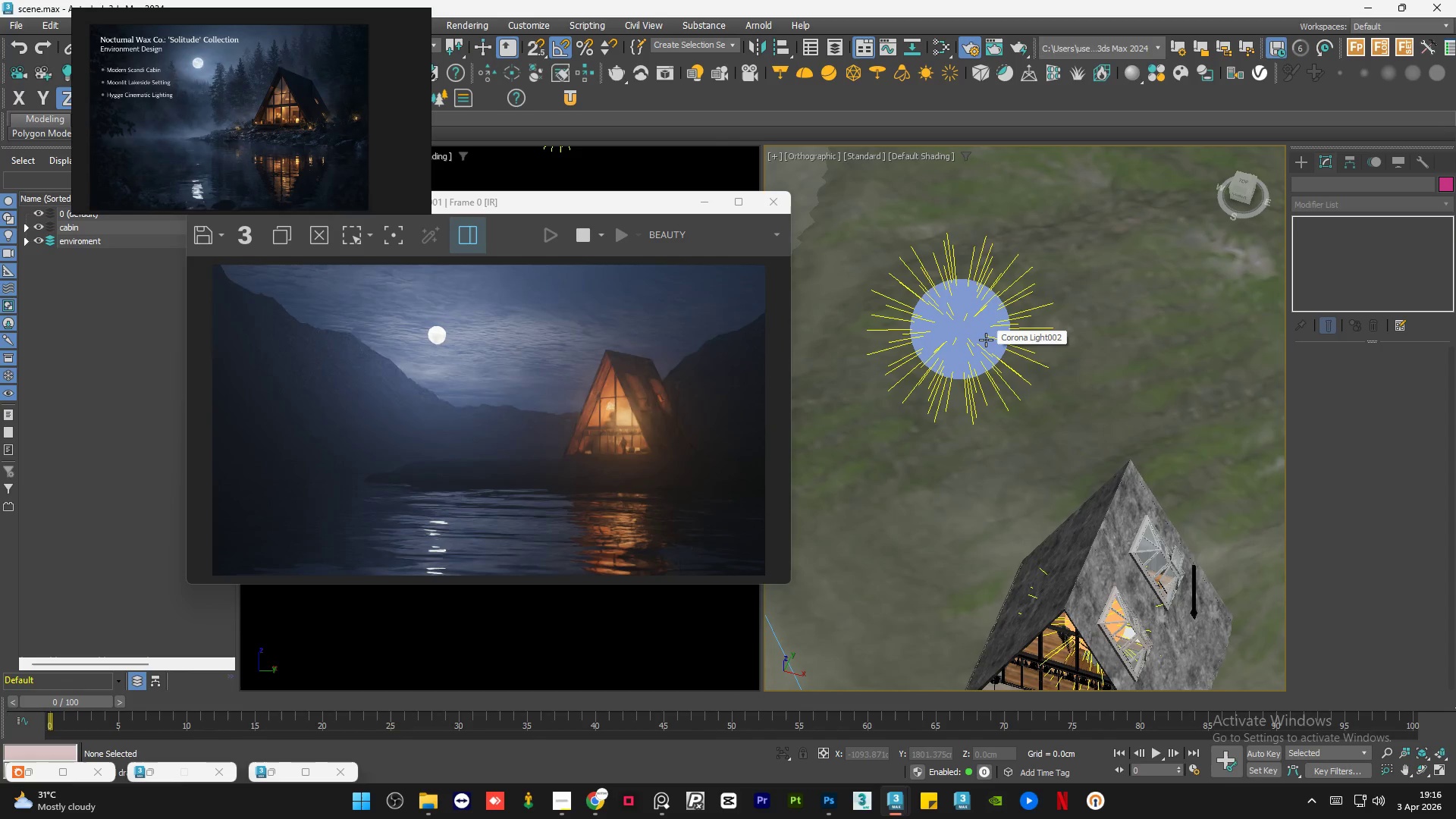 
left_click([1386, 438])
 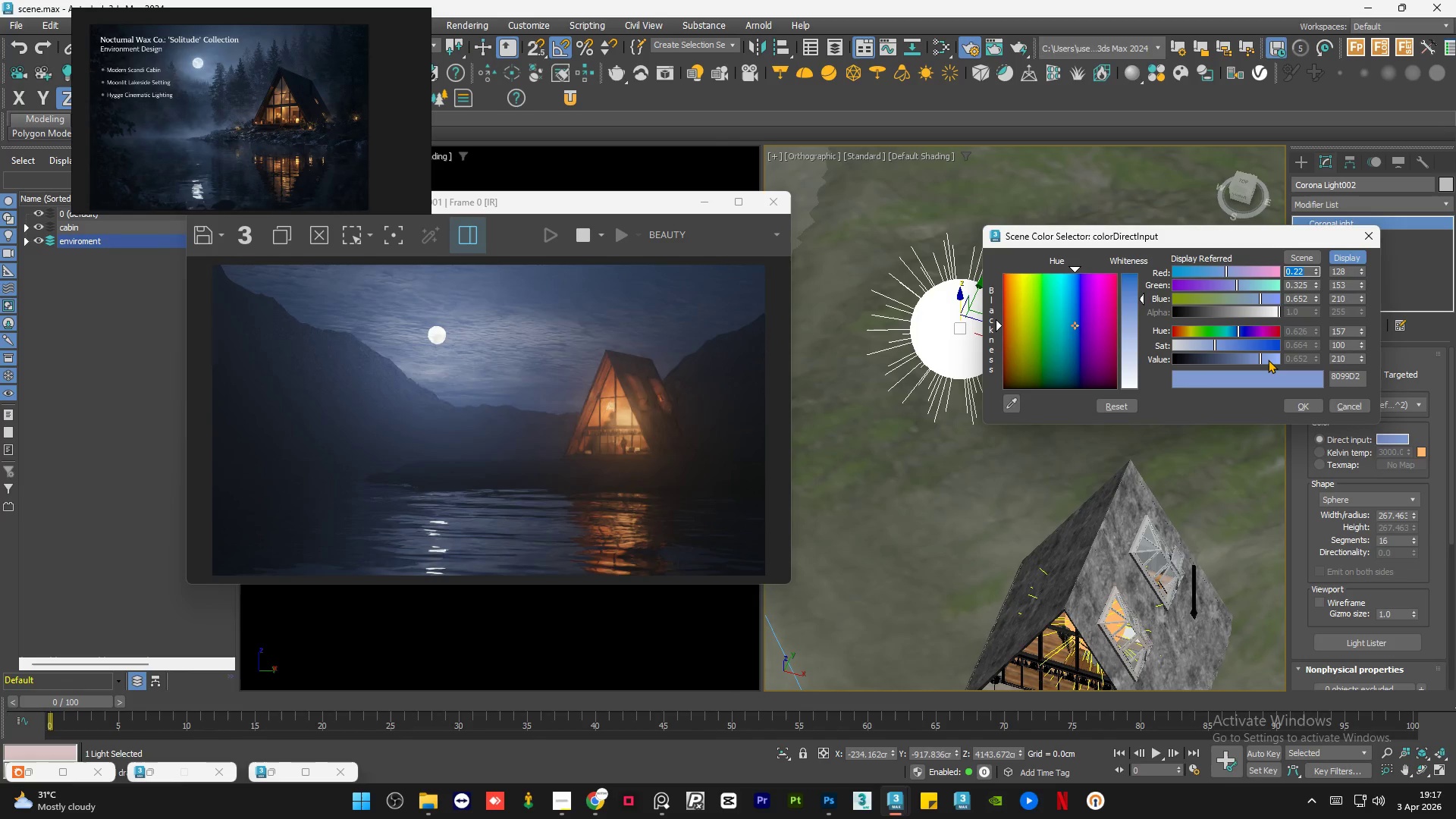 
left_click([1268, 359])
 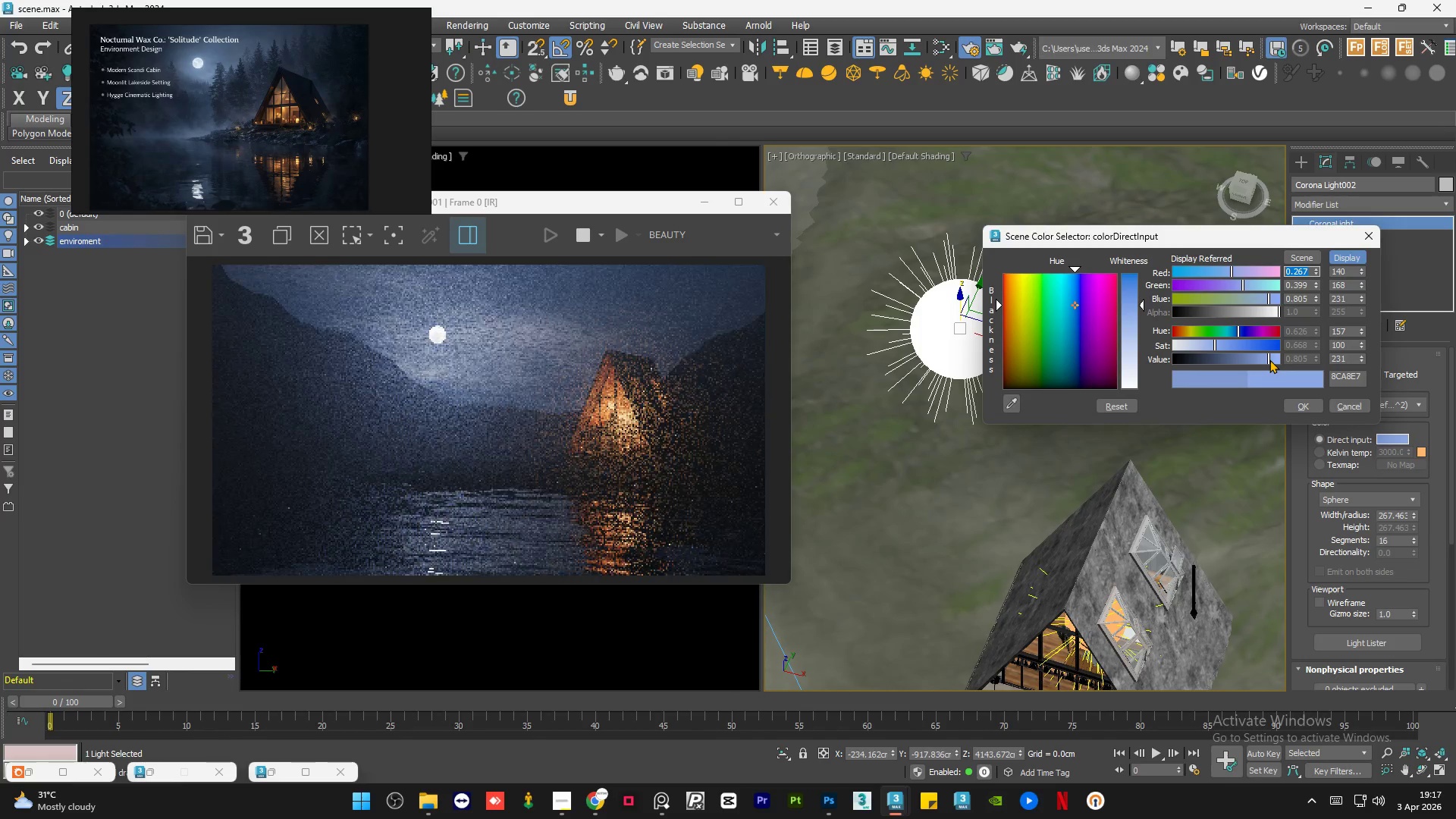 
left_click([1269, 359])
 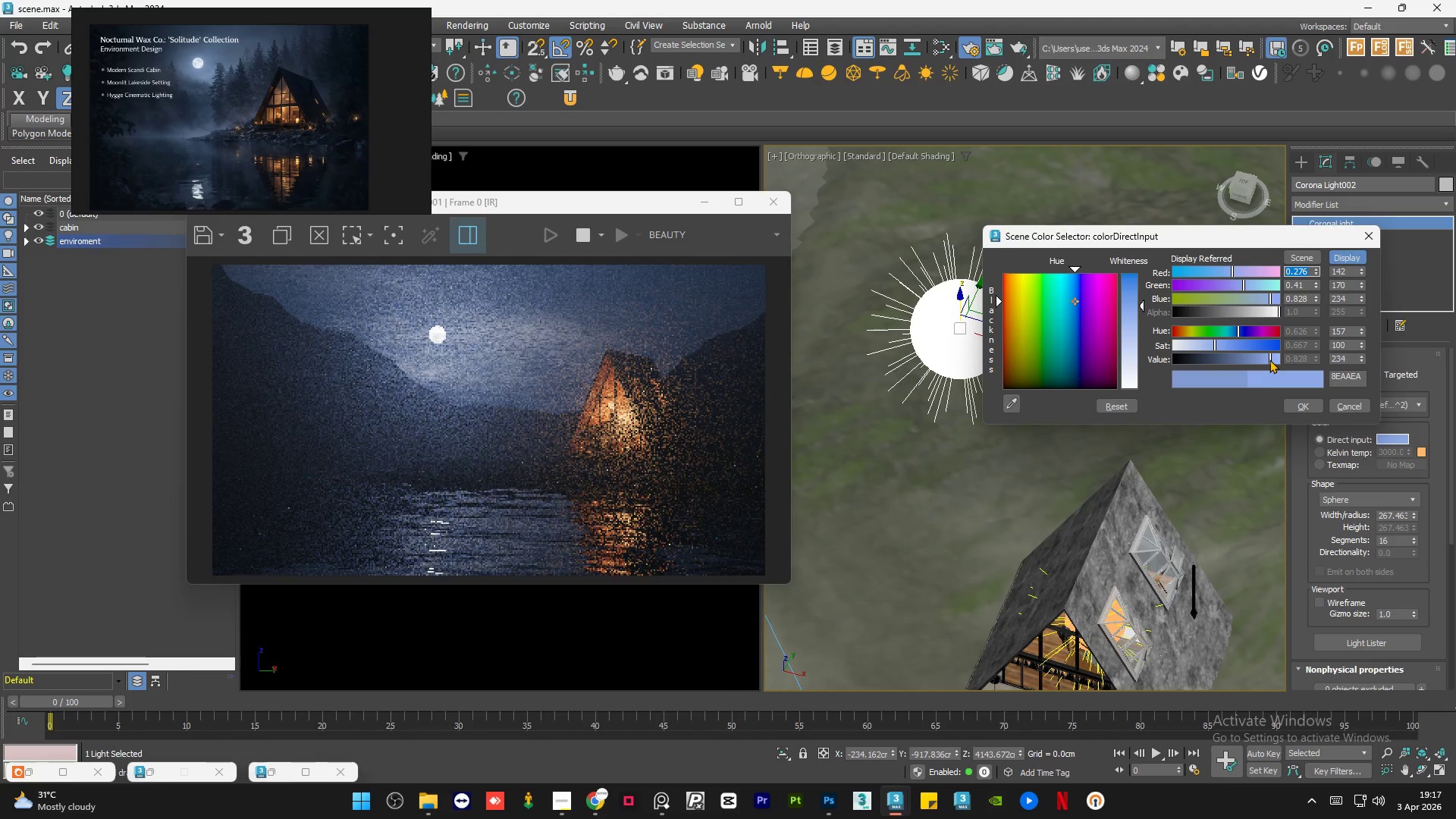 
left_click([1306, 406])
 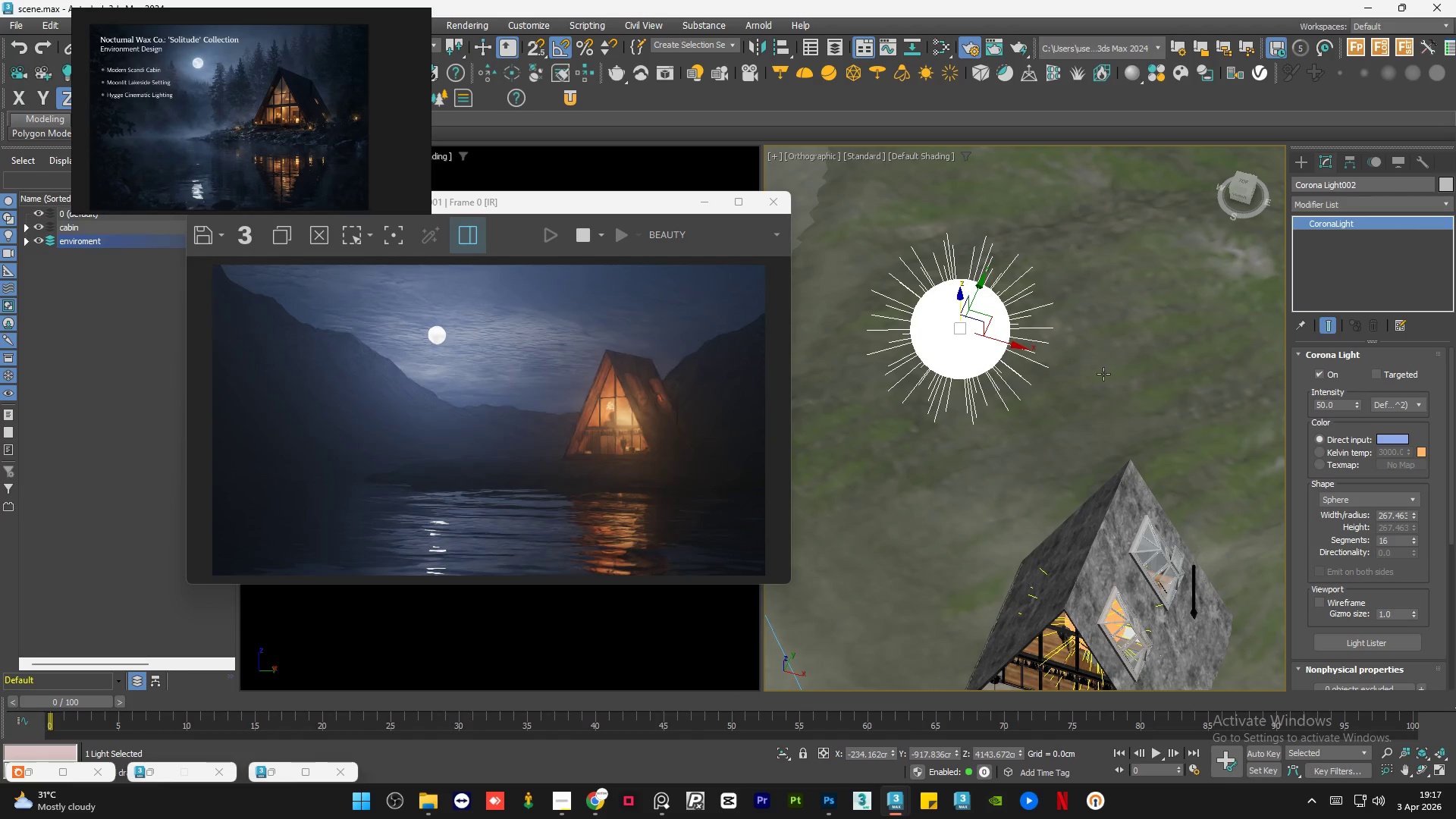 
scroll: coordinate [1084, 375], scroll_direction: down, amount: 4.0
 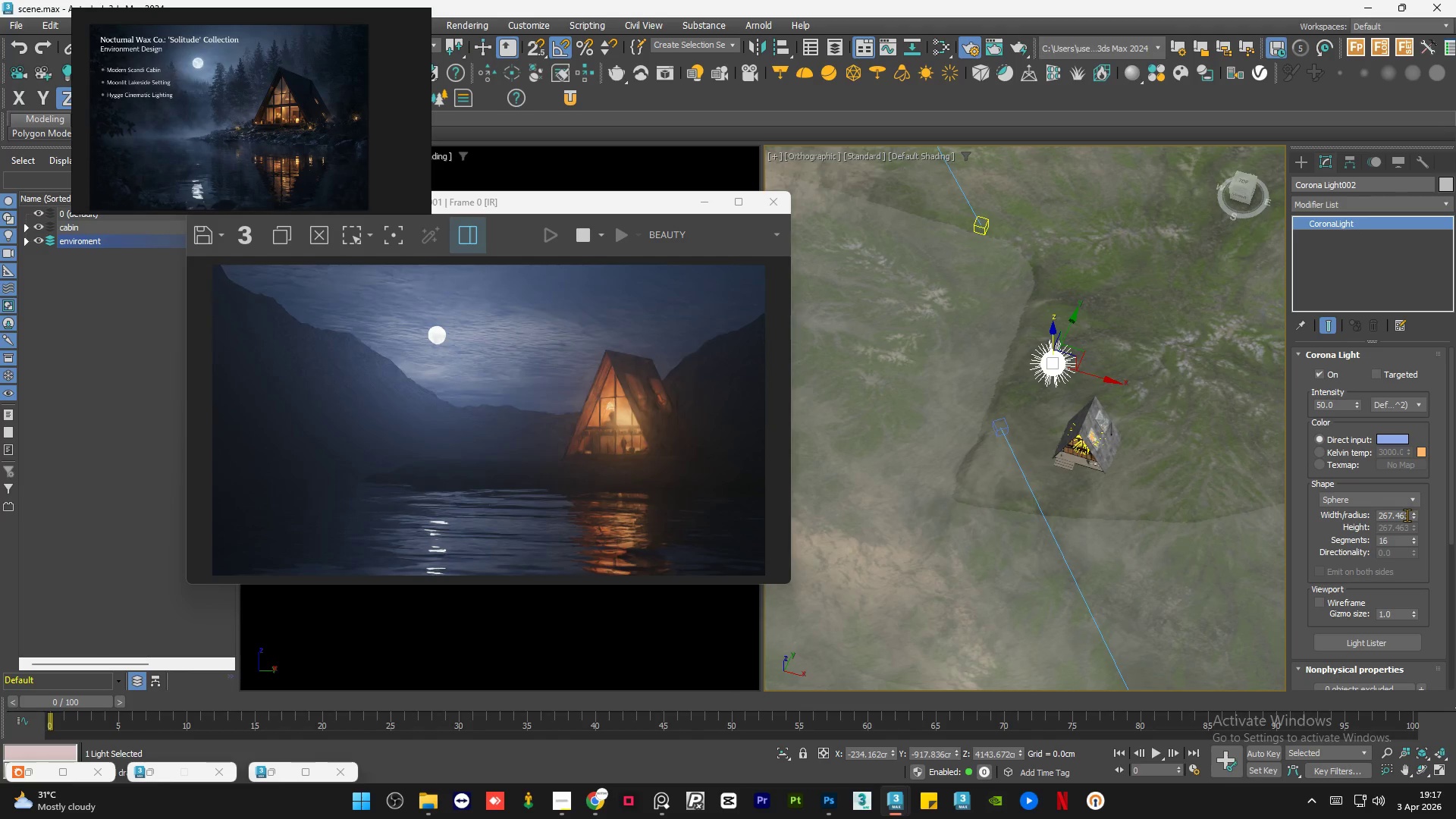 
double_click([1404, 513])
 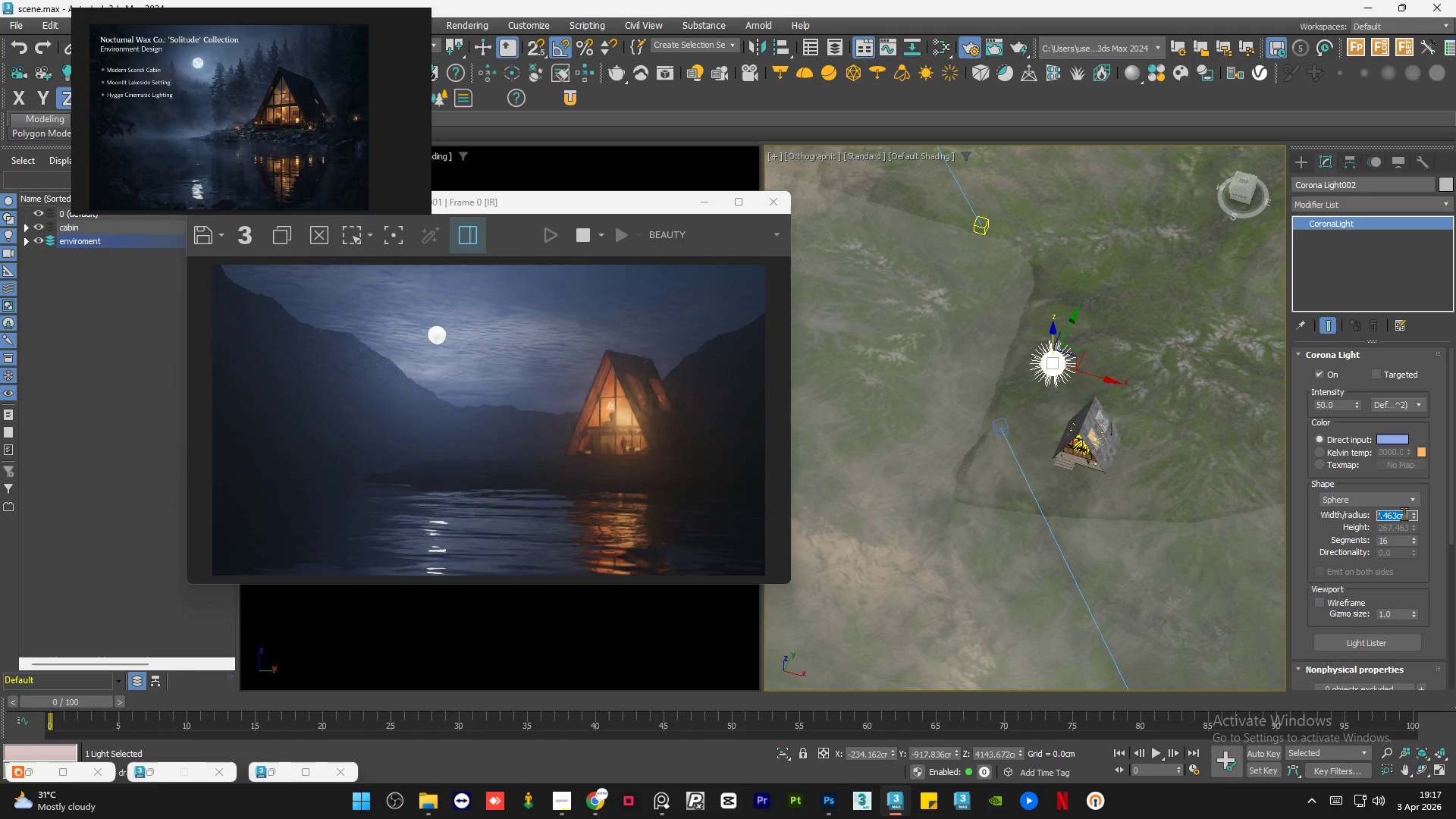 
key(Numpad5)
 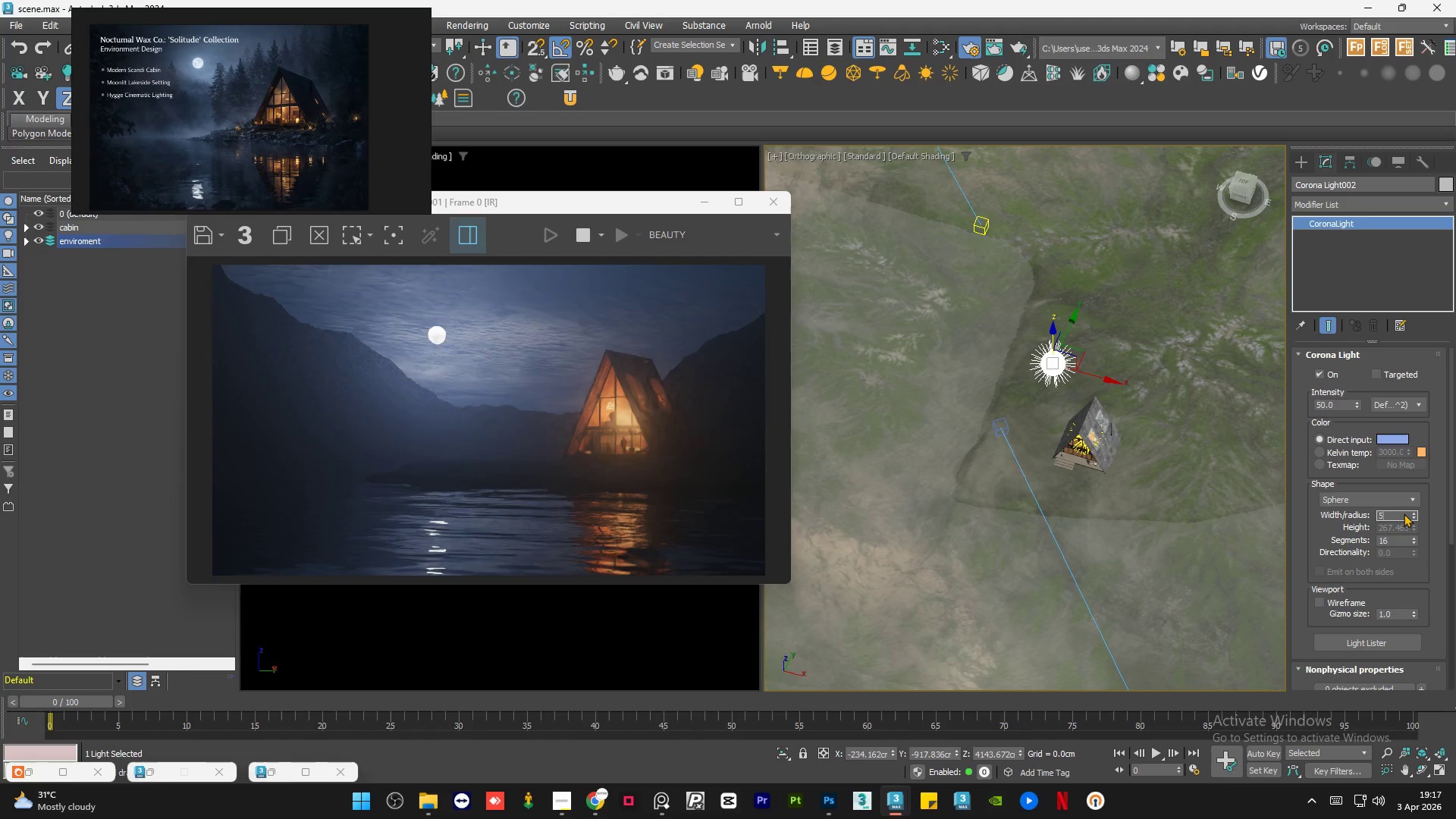 
key(Numpad0)
 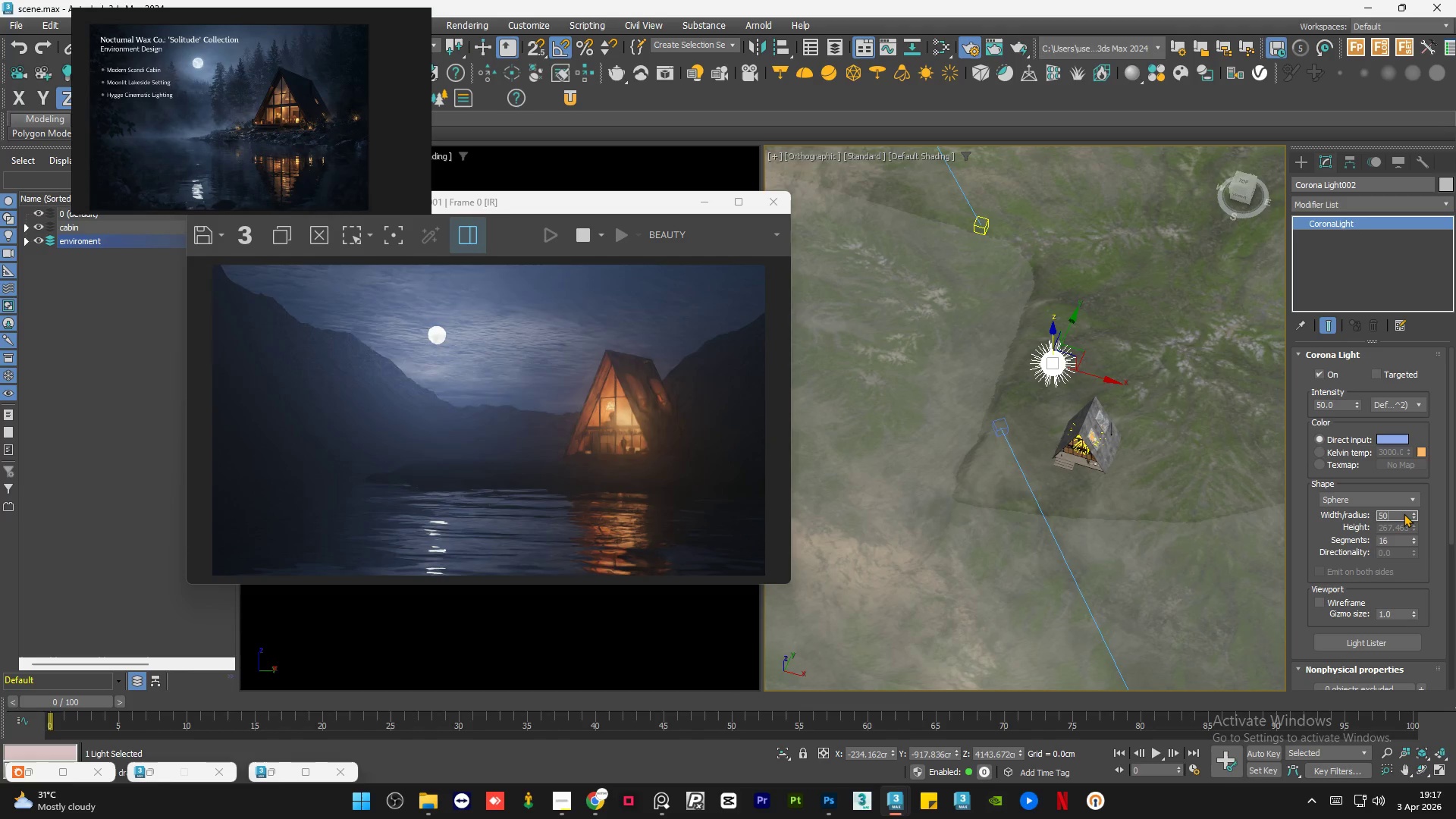 
key(Numpad0)
 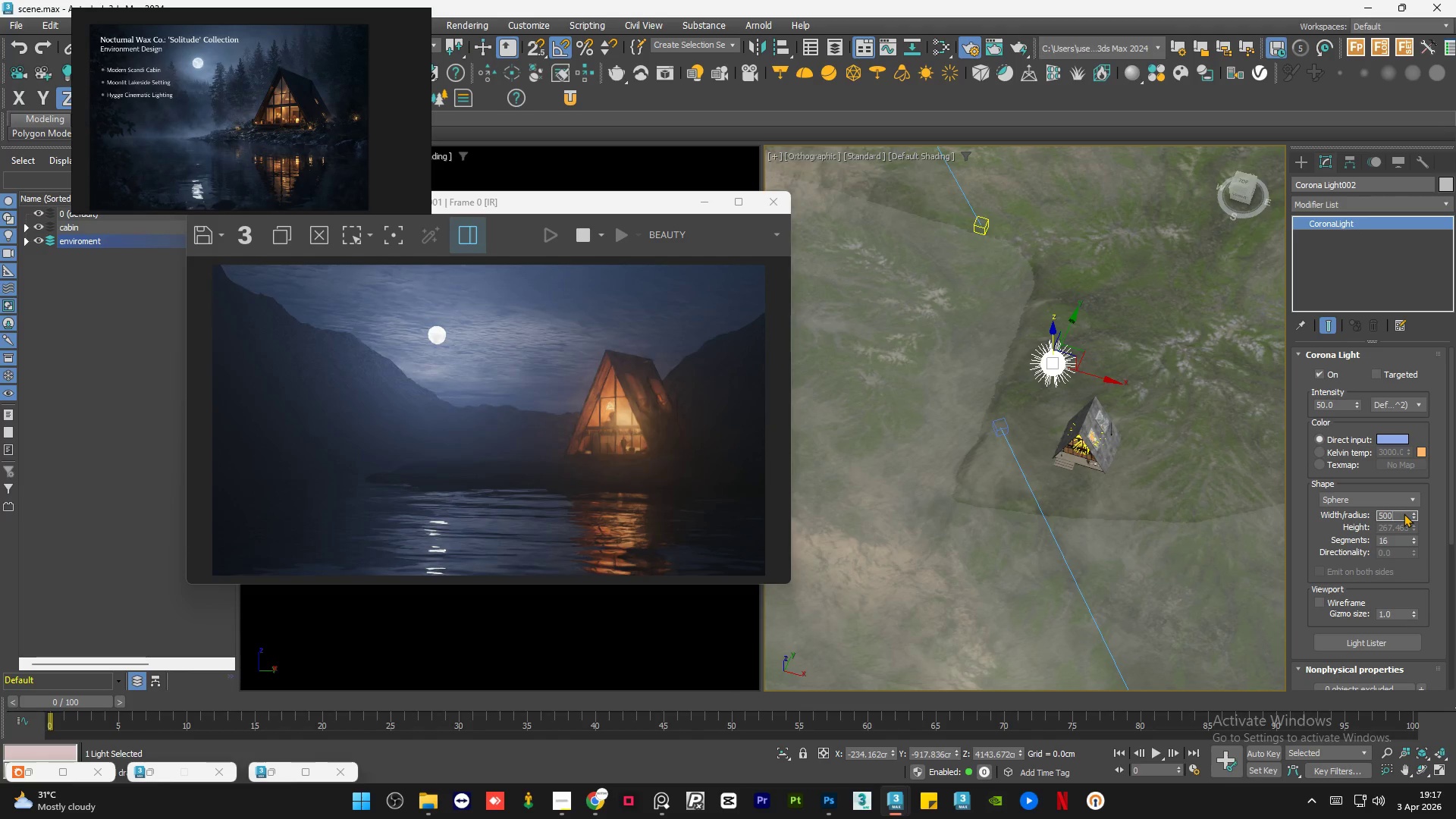 
key(NumpadEnter)
 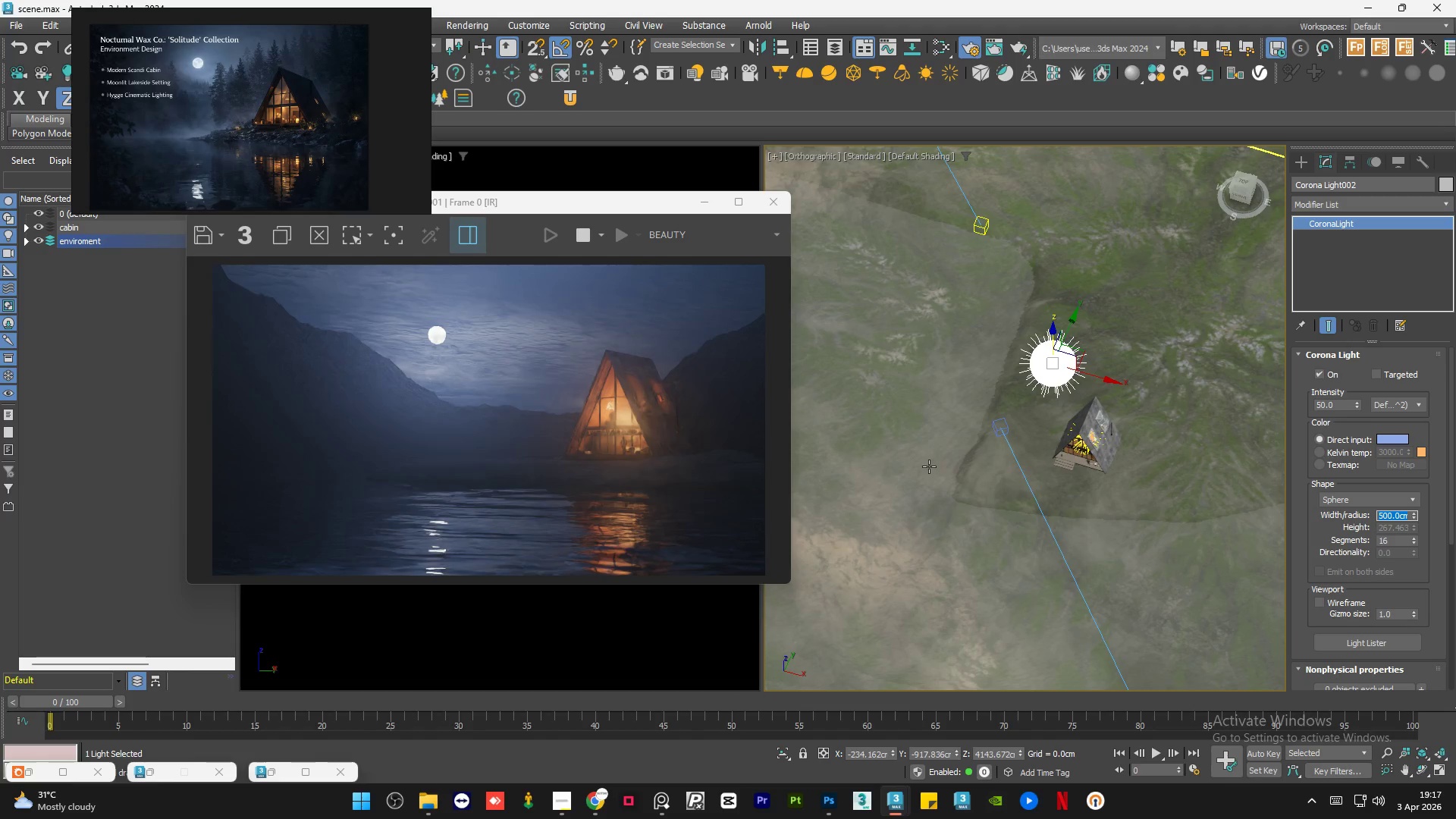 
wait(15.88)
 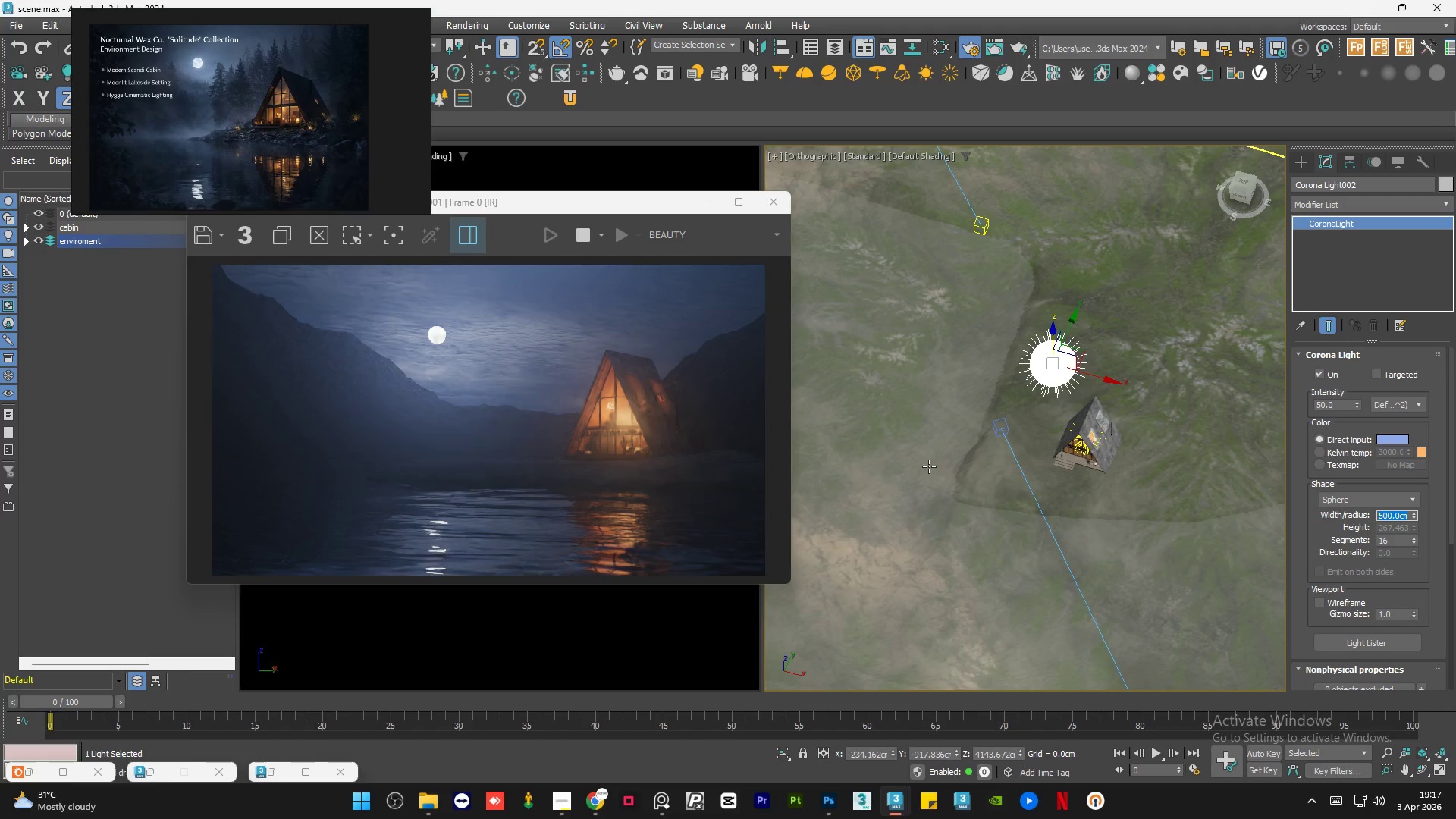 
scroll: coordinate [488, 495], scroll_direction: up, amount: 2.0
 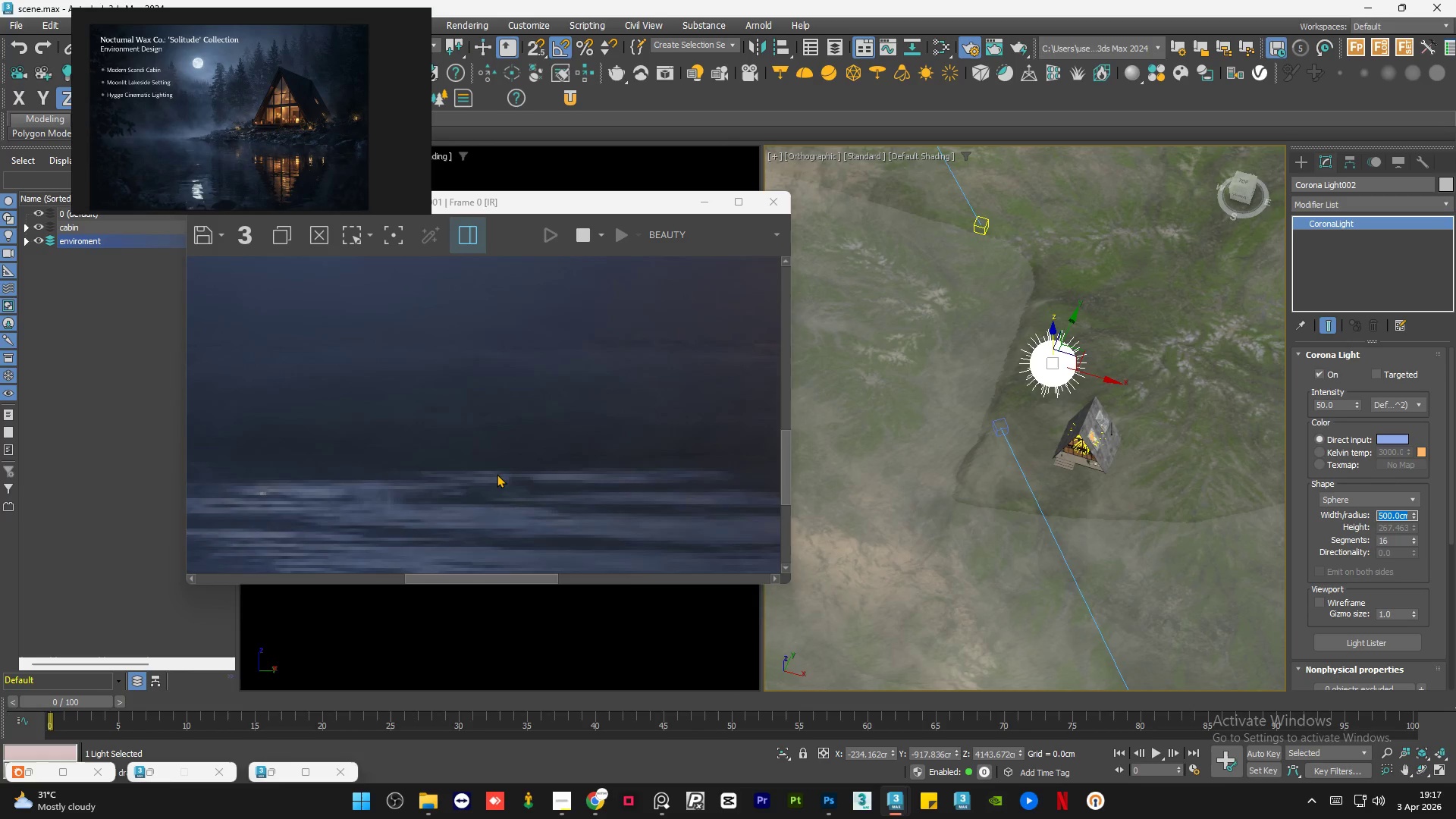 
scroll: coordinate [497, 474], scroll_direction: down, amount: 1.0
 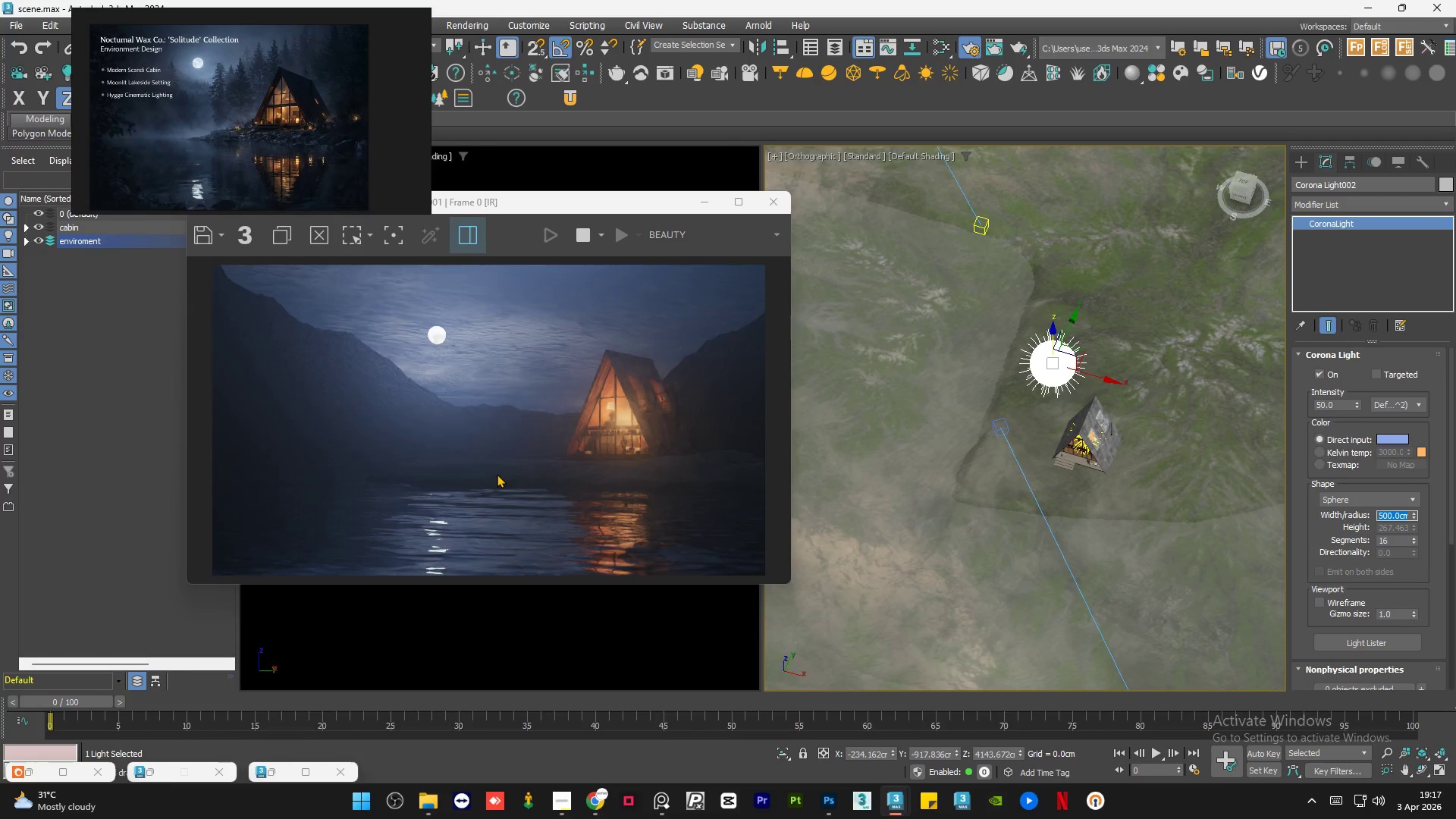 
scroll: coordinate [519, 463], scroll_direction: none, amount: 0.0
 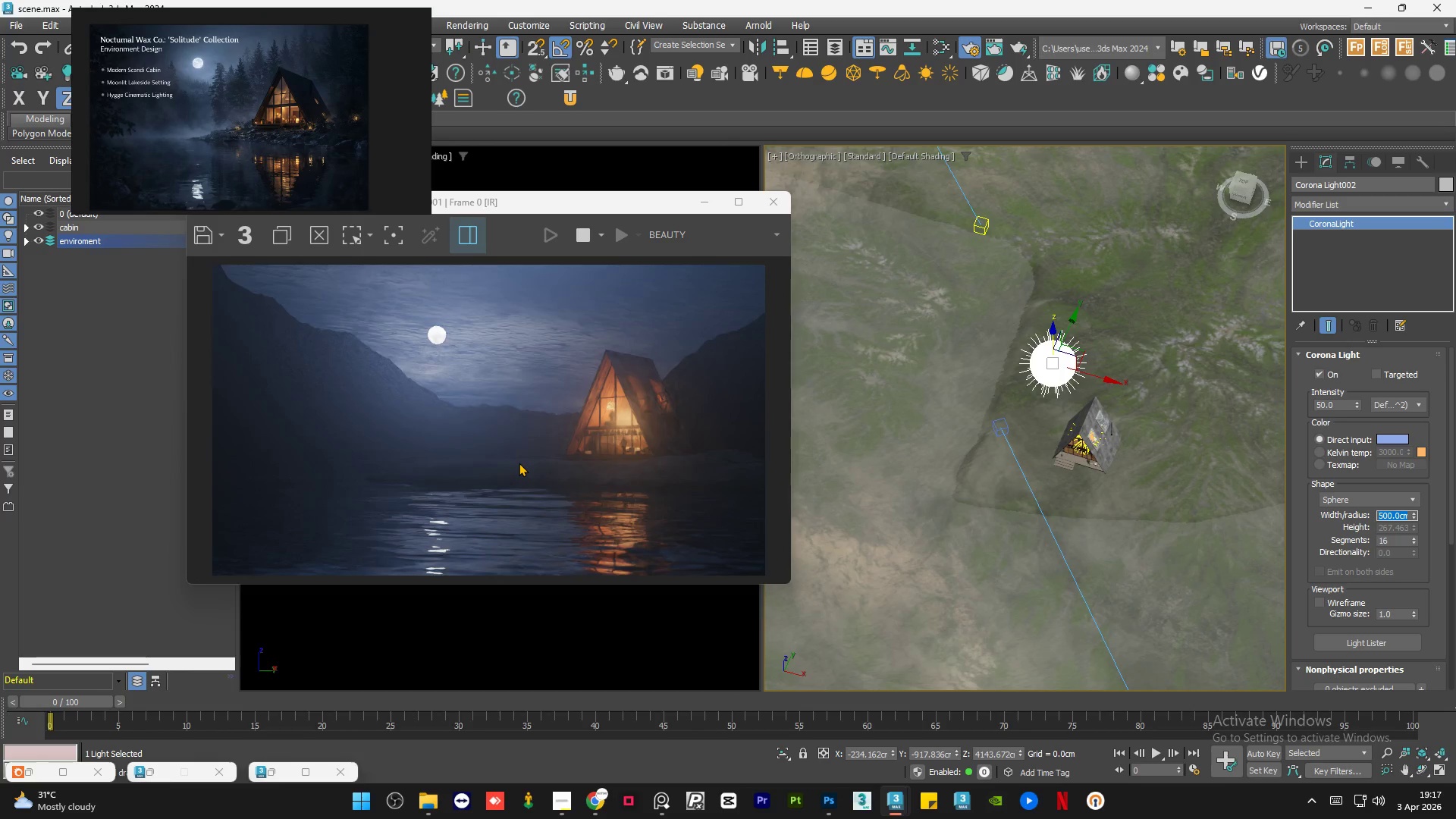 
scroll: coordinate [638, 411], scroll_direction: up, amount: 2.0
 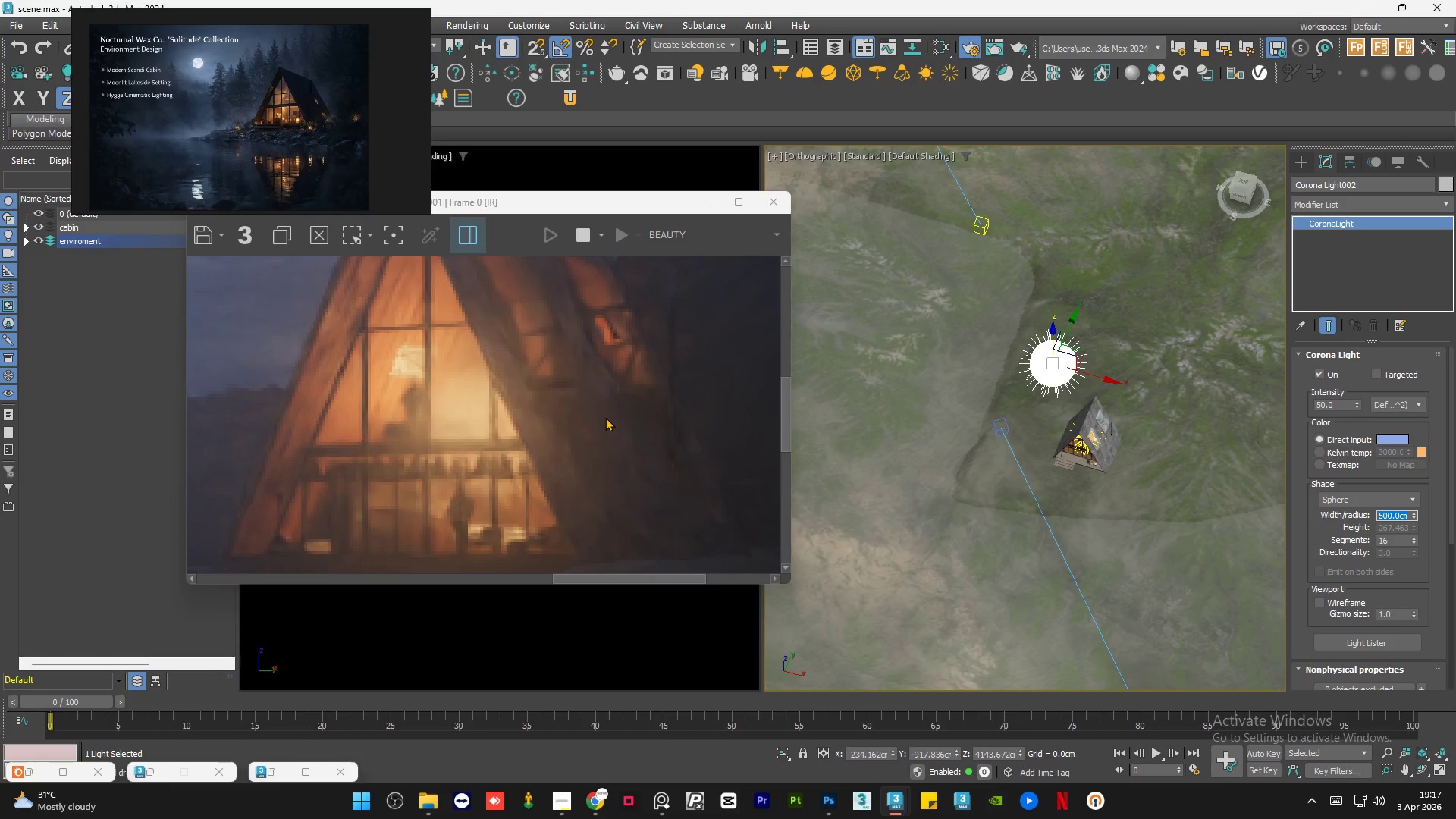 
scroll: coordinate [605, 417], scroll_direction: down, amount: 1.0
 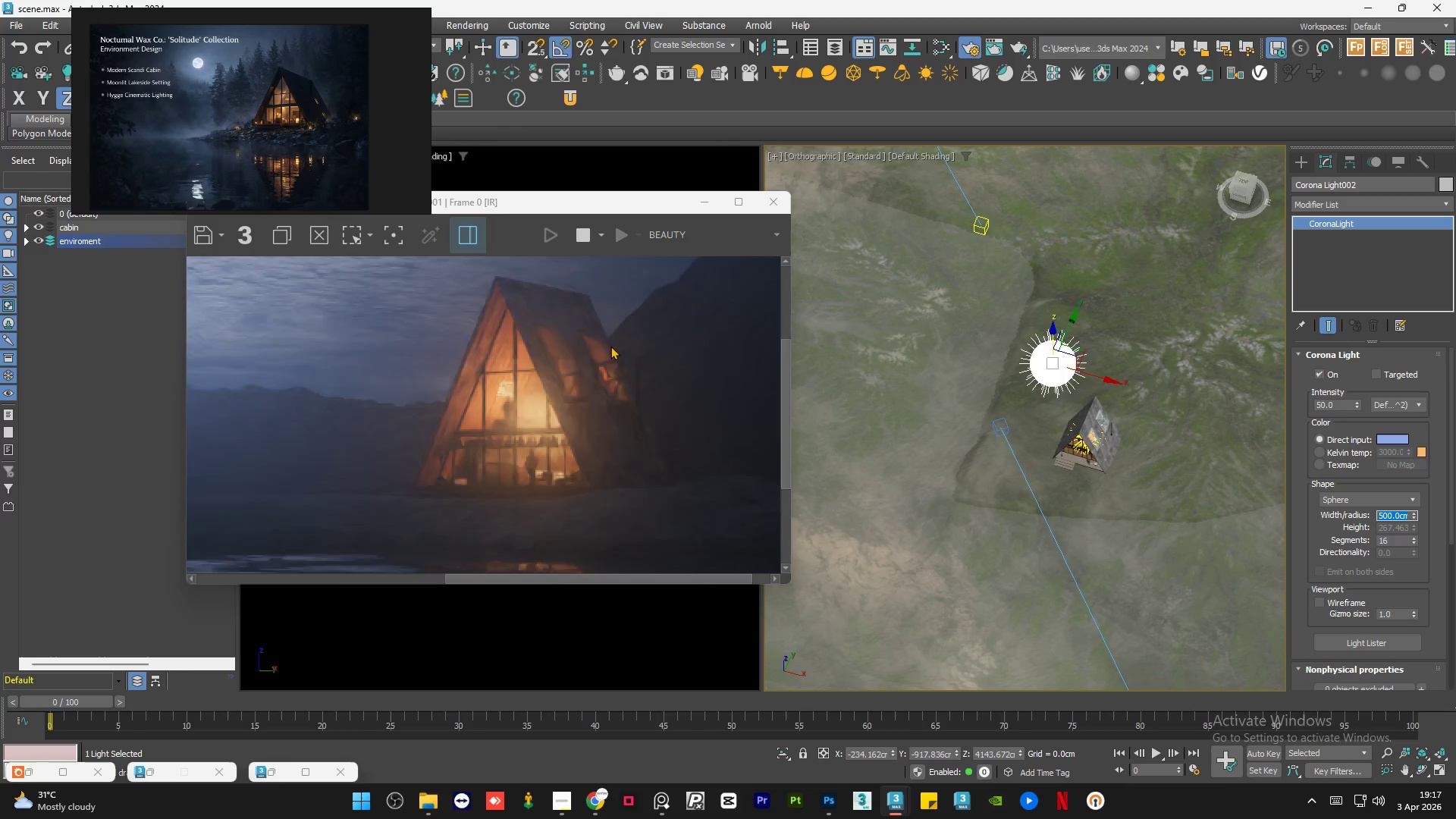 
scroll: coordinate [610, 346], scroll_direction: up, amount: 1.0
 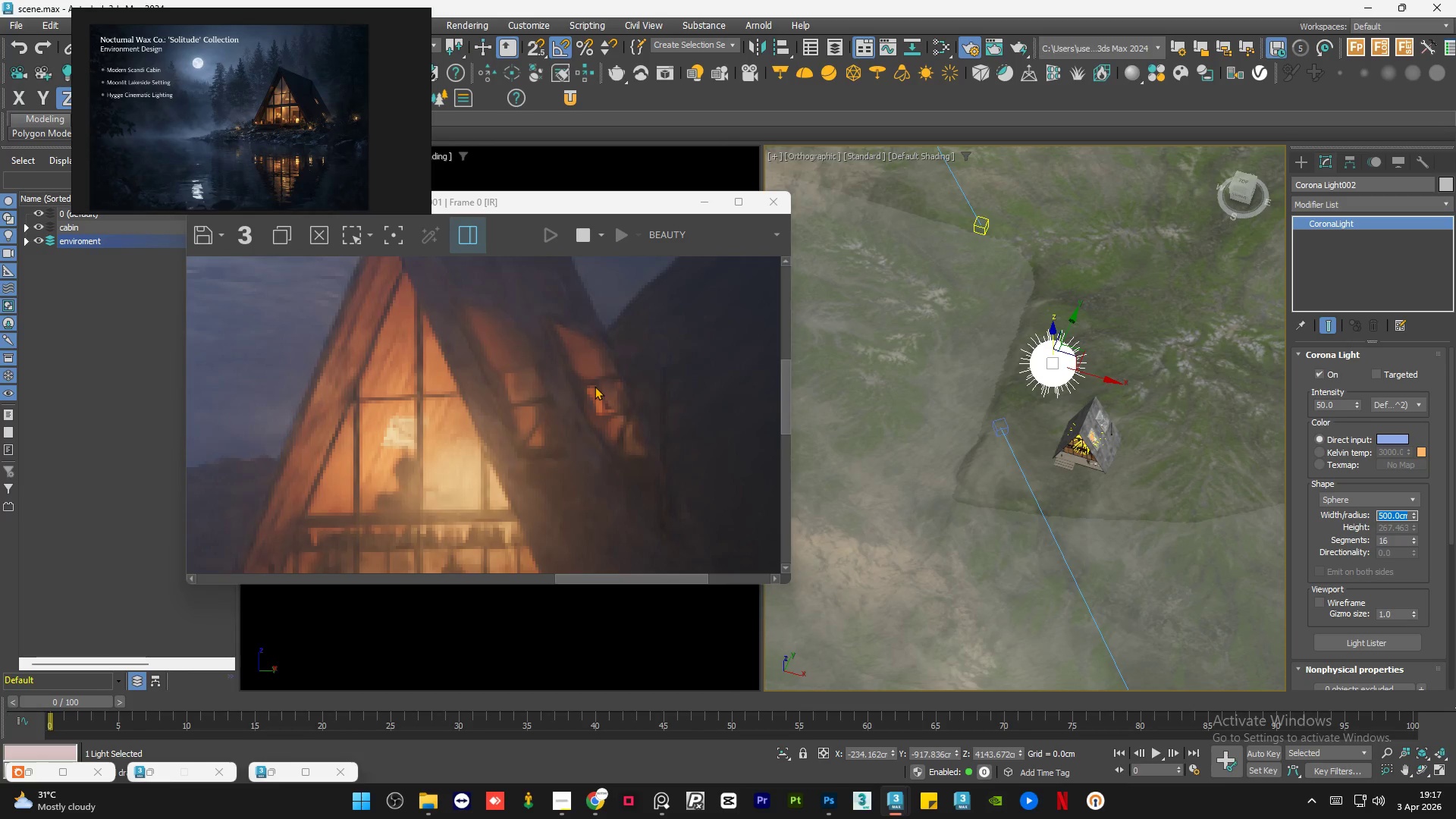 
scroll: coordinate [592, 388], scroll_direction: down, amount: 1.0
 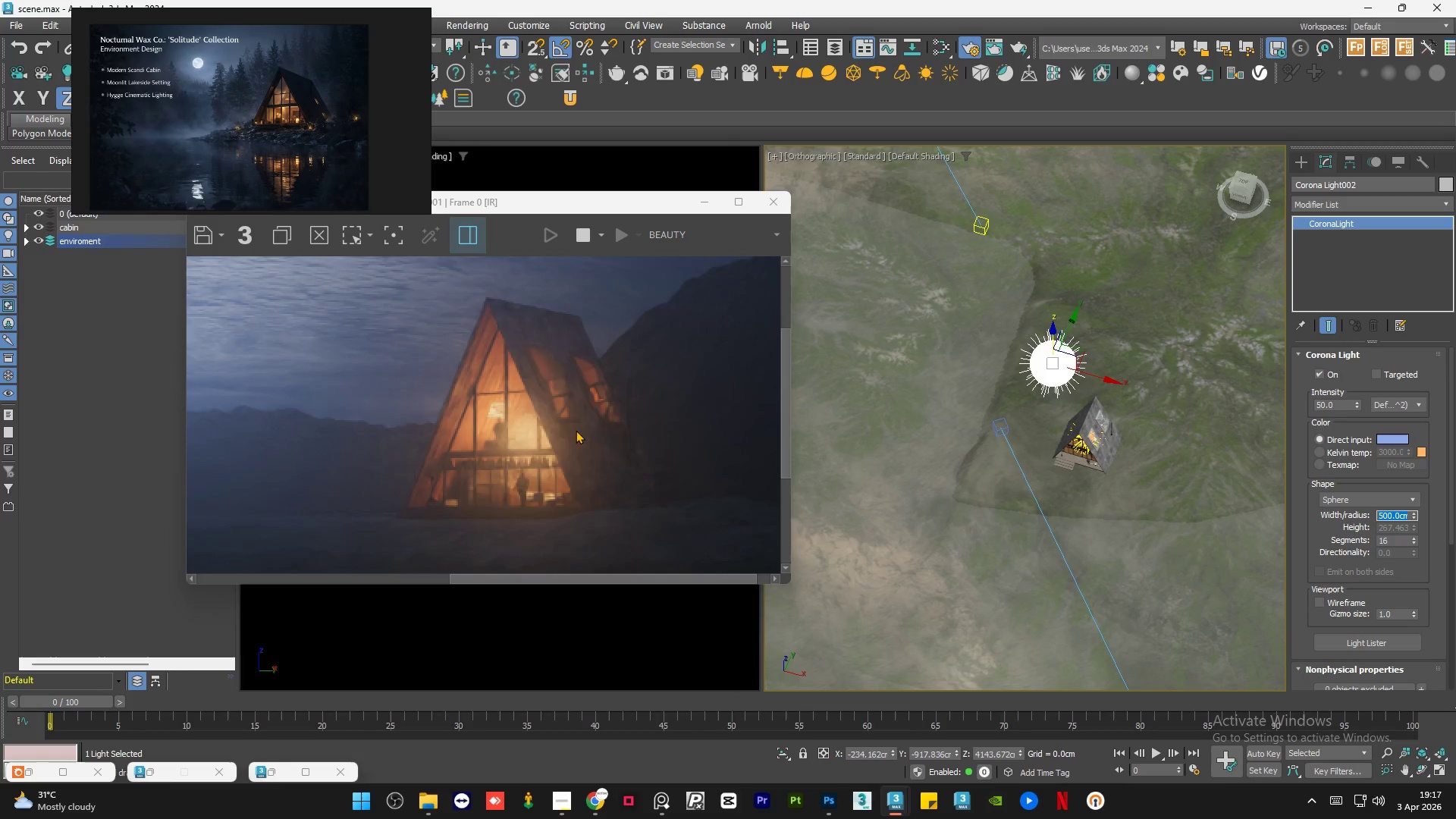 
scroll: coordinate [601, 417], scroll_direction: up, amount: 1.0
 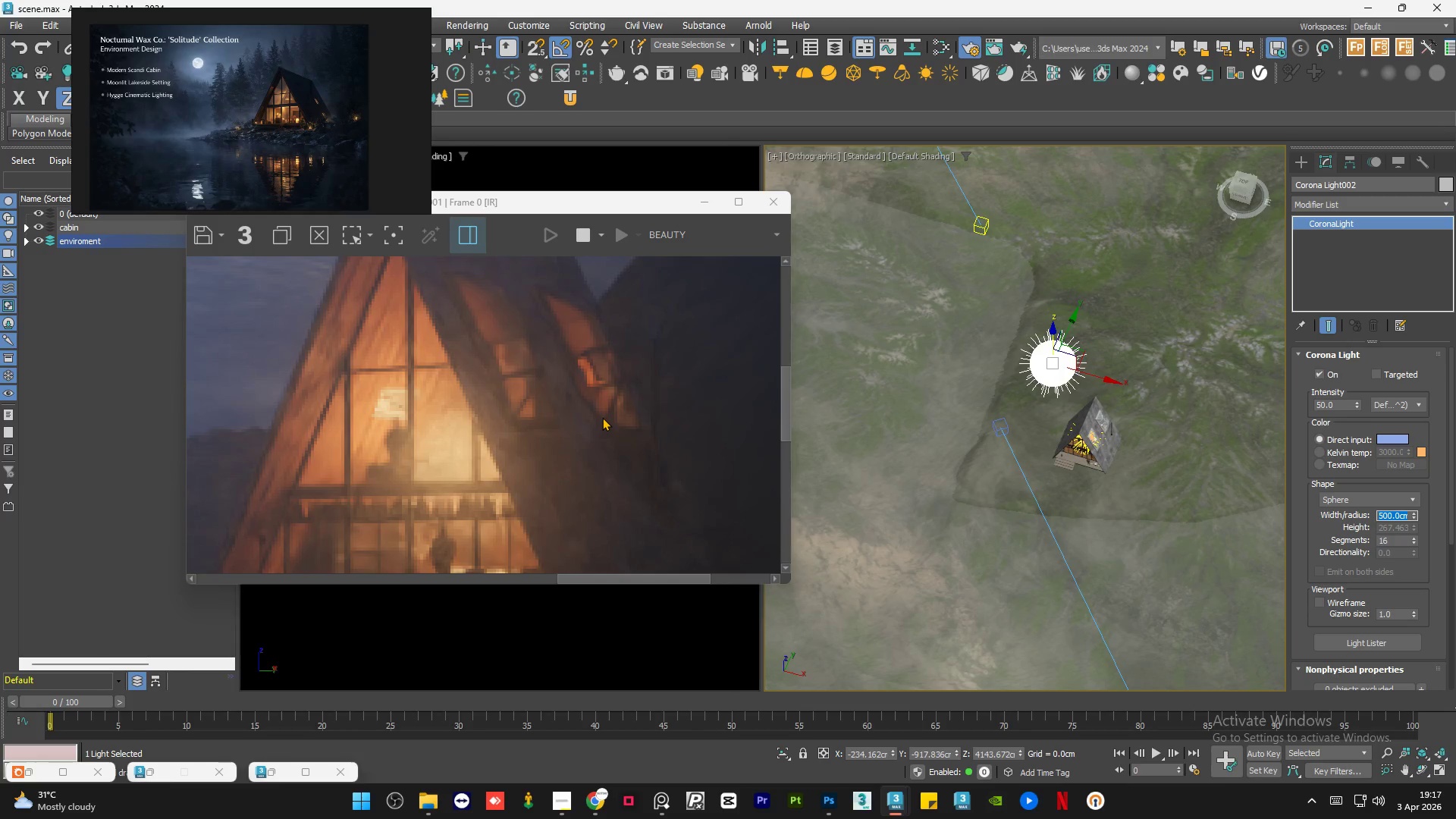 
scroll: coordinate [602, 417], scroll_direction: down, amount: 1.0
 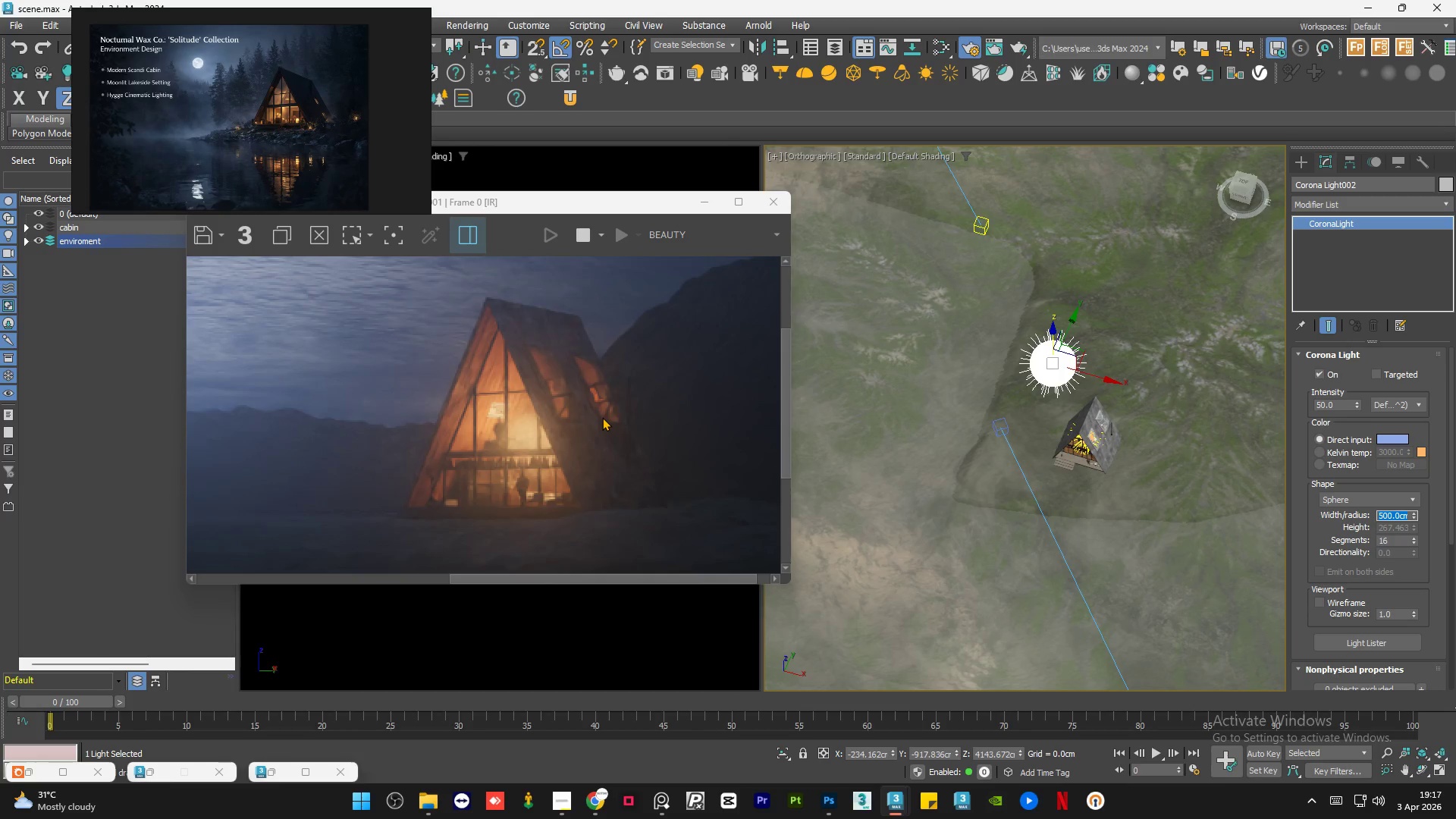 
scroll: coordinate [557, 425], scroll_direction: up, amount: 1.0
 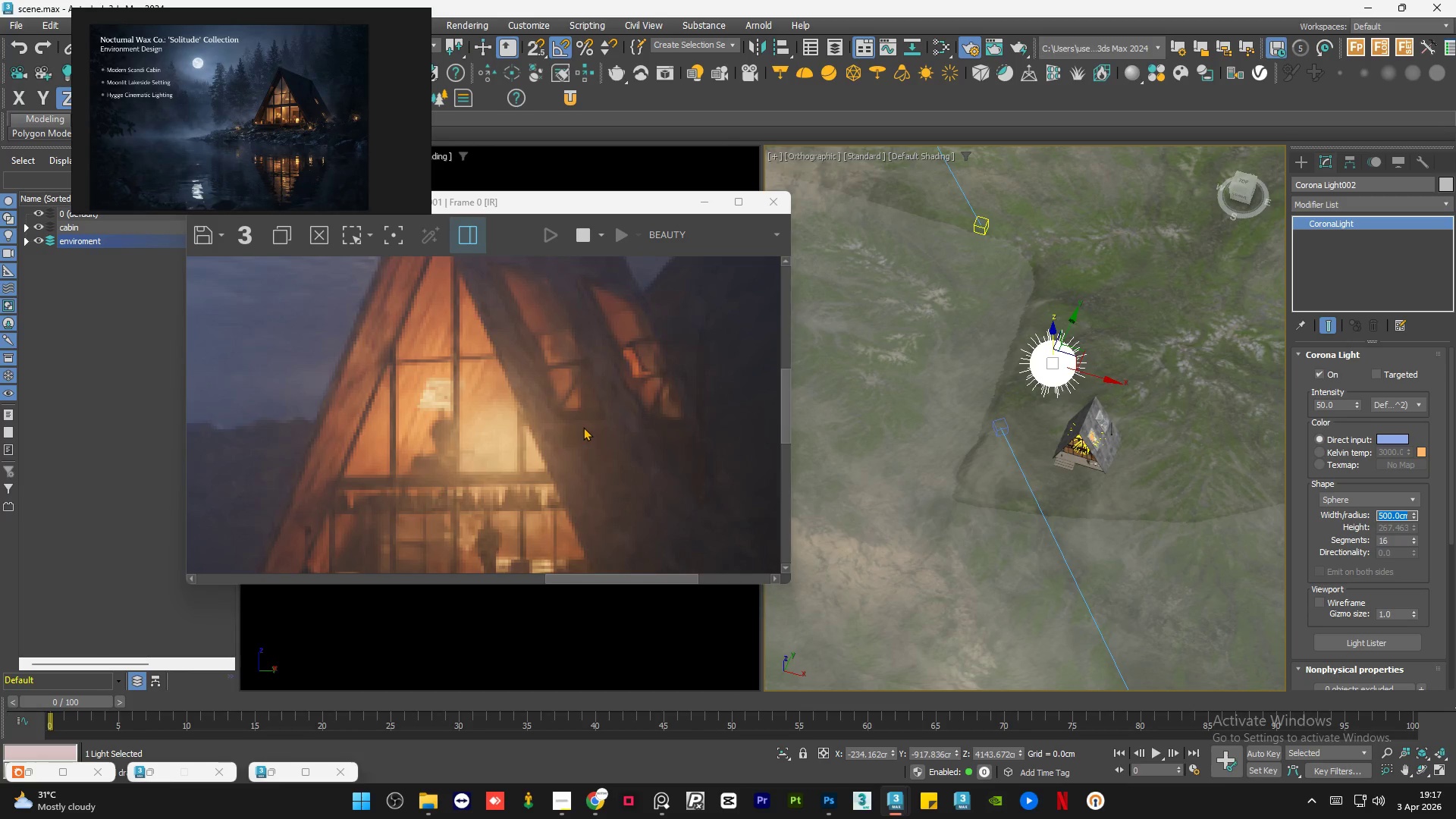 
scroll: coordinate [583, 427], scroll_direction: down, amount: 2.0
 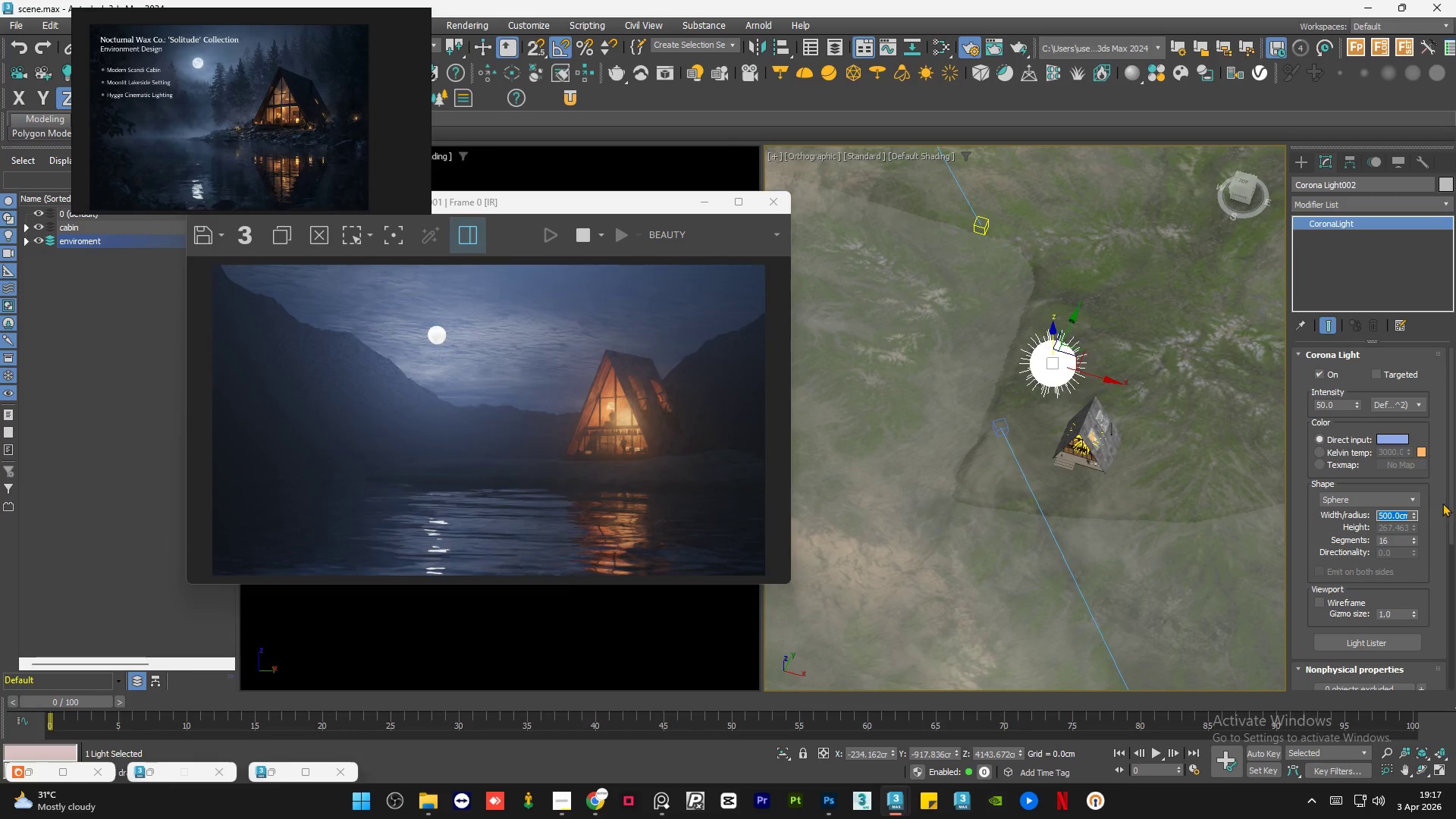 
left_click_drag(start_coordinate=[1450, 494], to_coordinate=[1453, 671])
 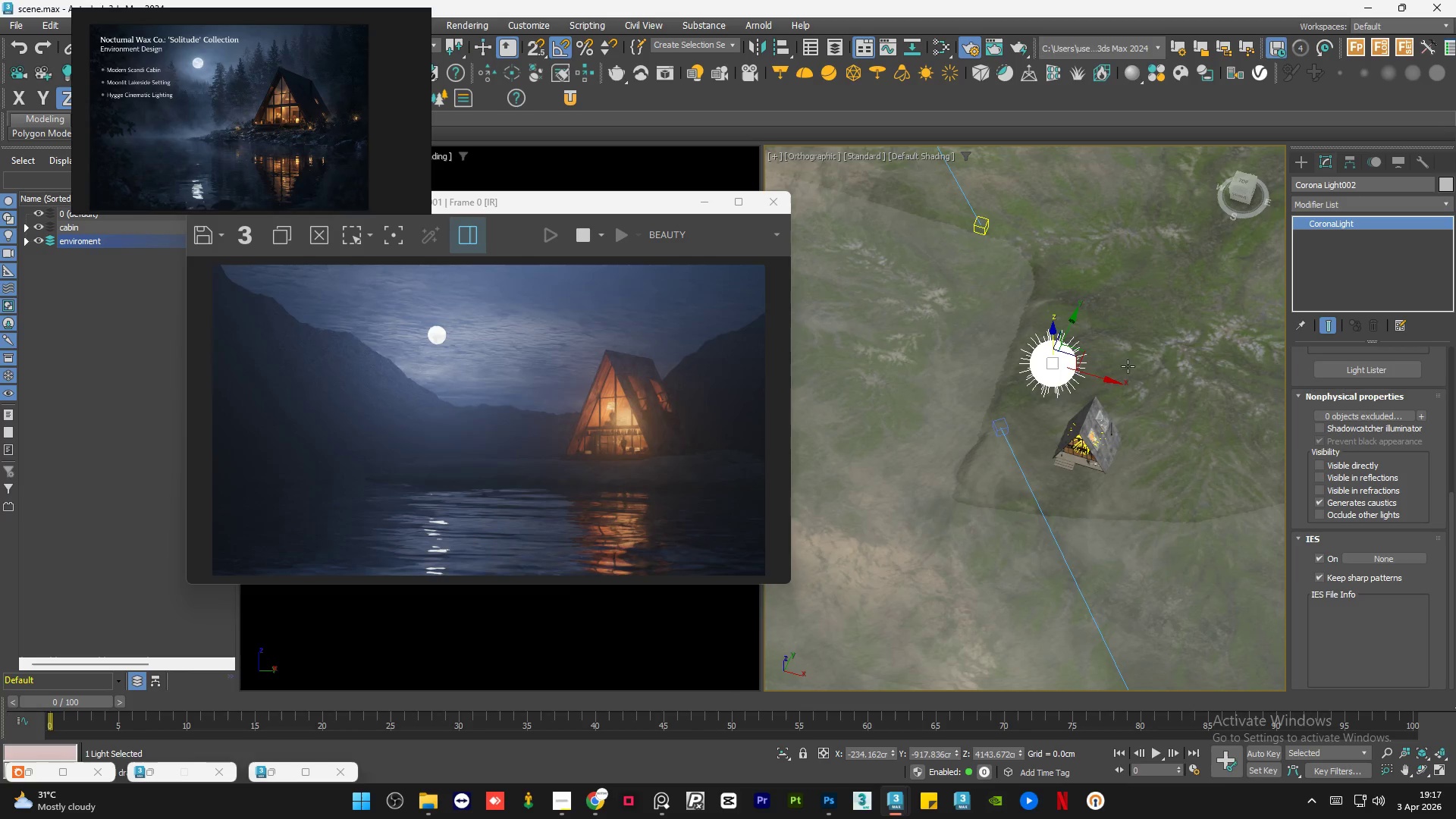 
scroll: coordinate [960, 414], scroll_direction: down, amount: 10.0
 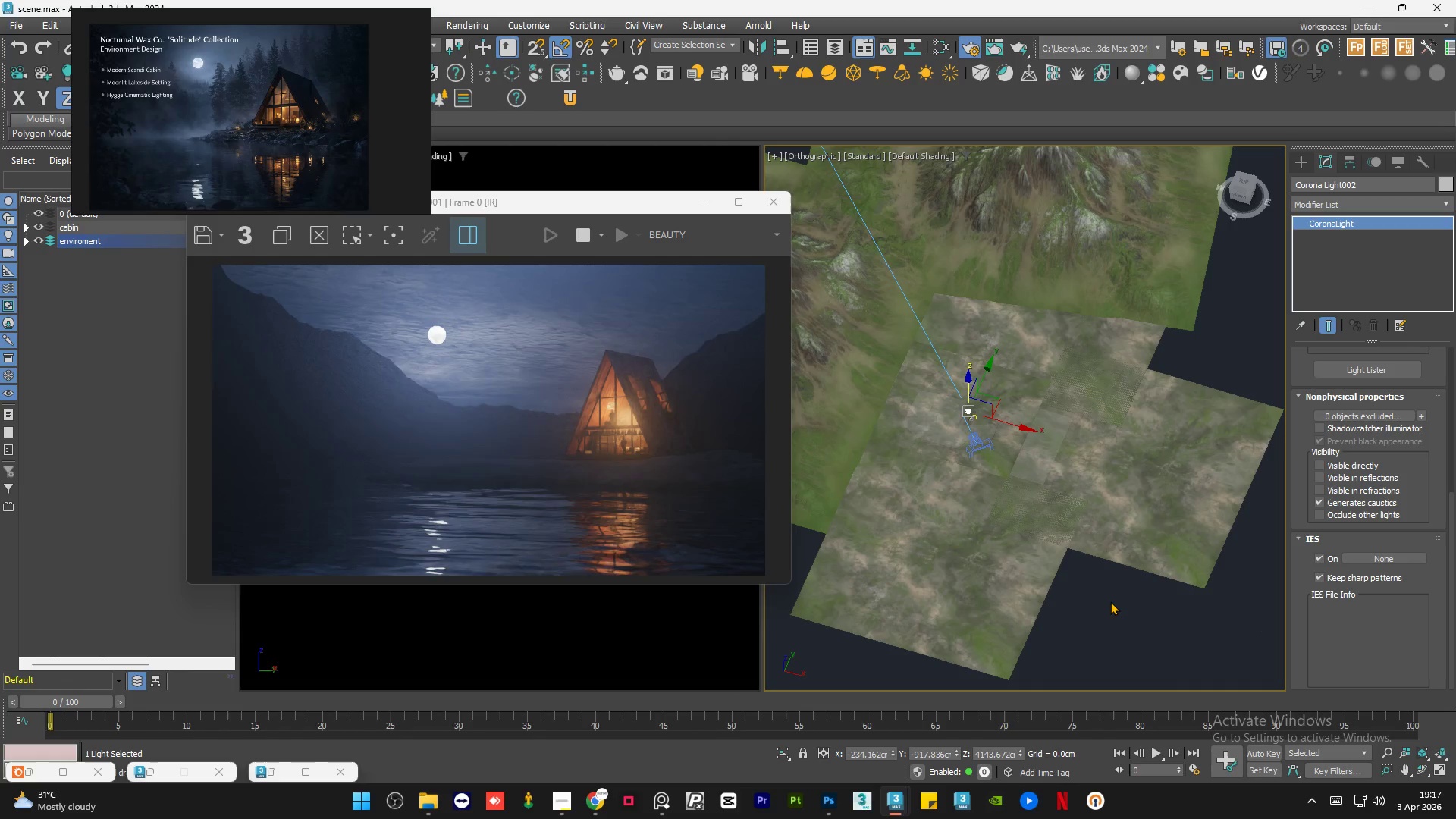 
double_click([1110, 601])
 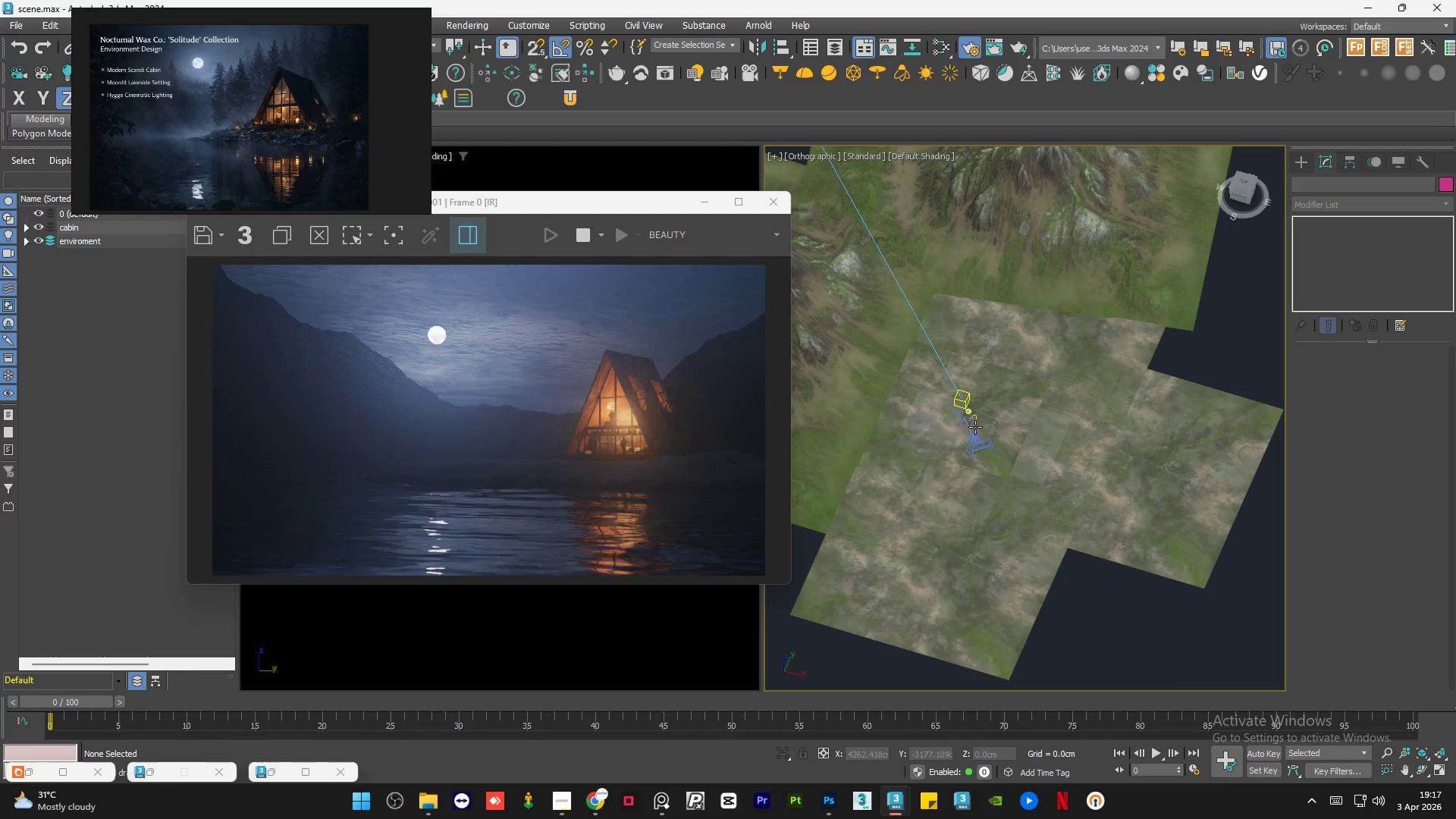 
scroll: coordinate [967, 404], scroll_direction: up, amount: 12.0
 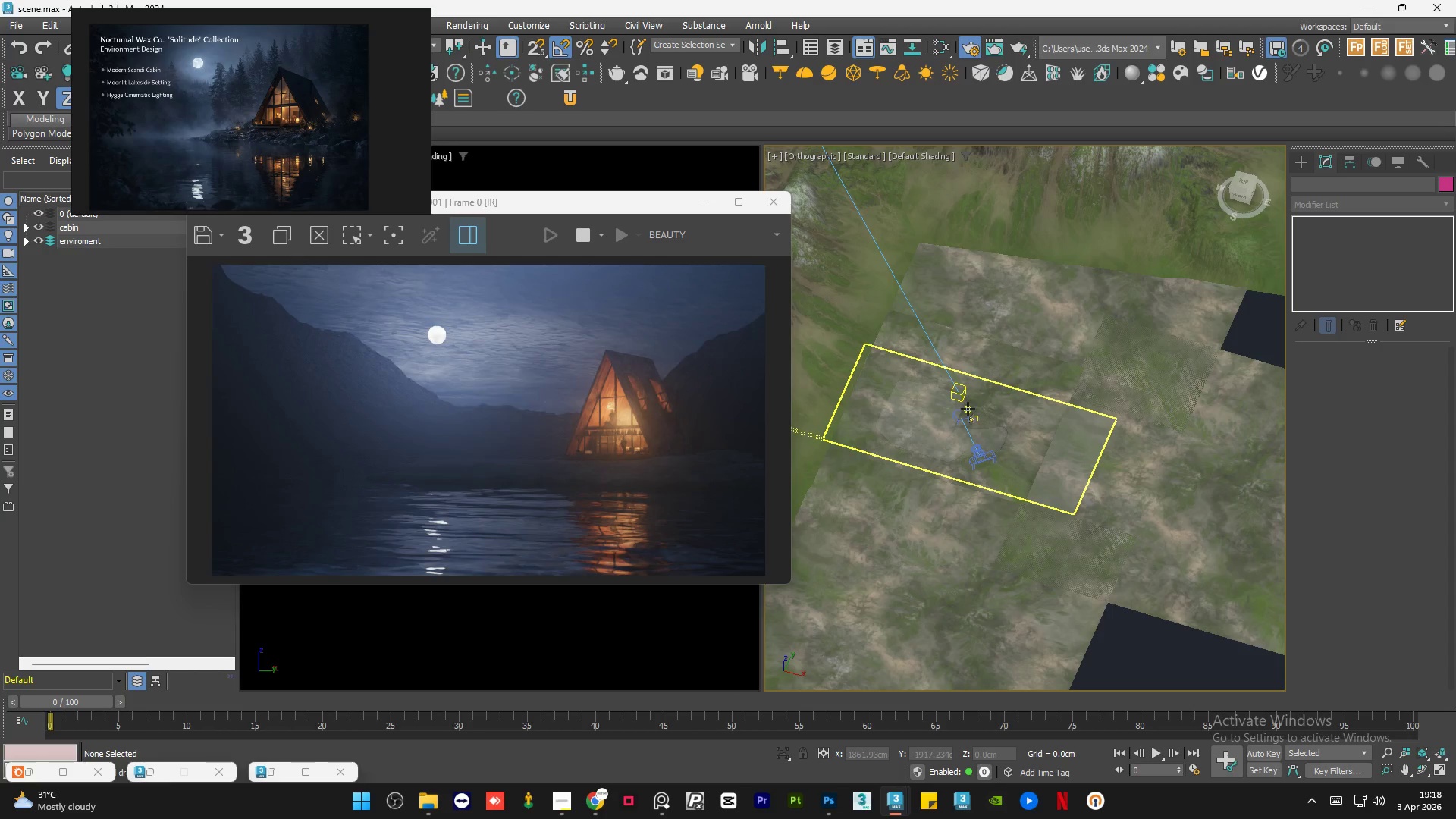 
wait(9.35)
 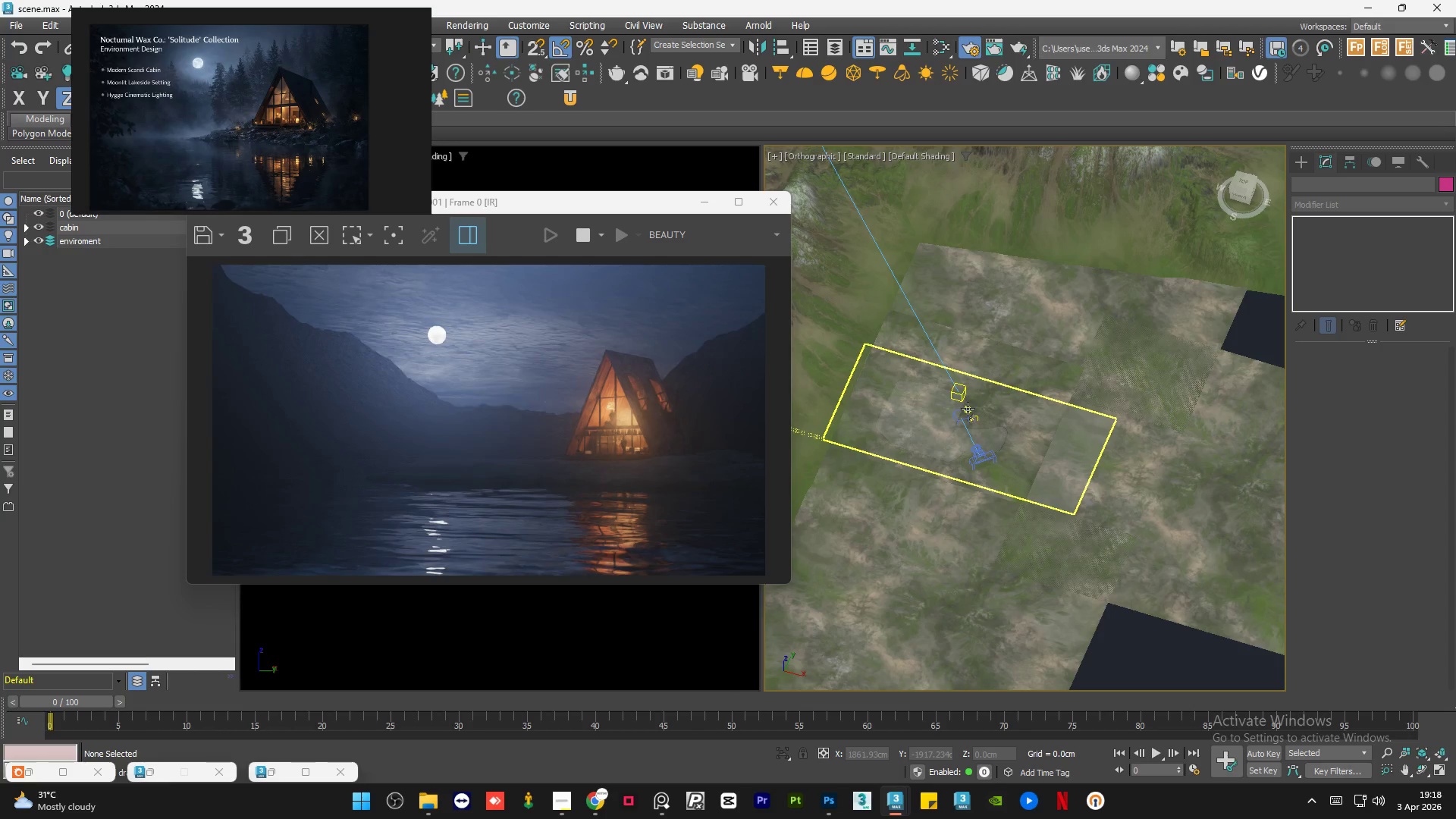 
scroll: coordinate [563, 406], scroll_direction: up, amount: 2.0
 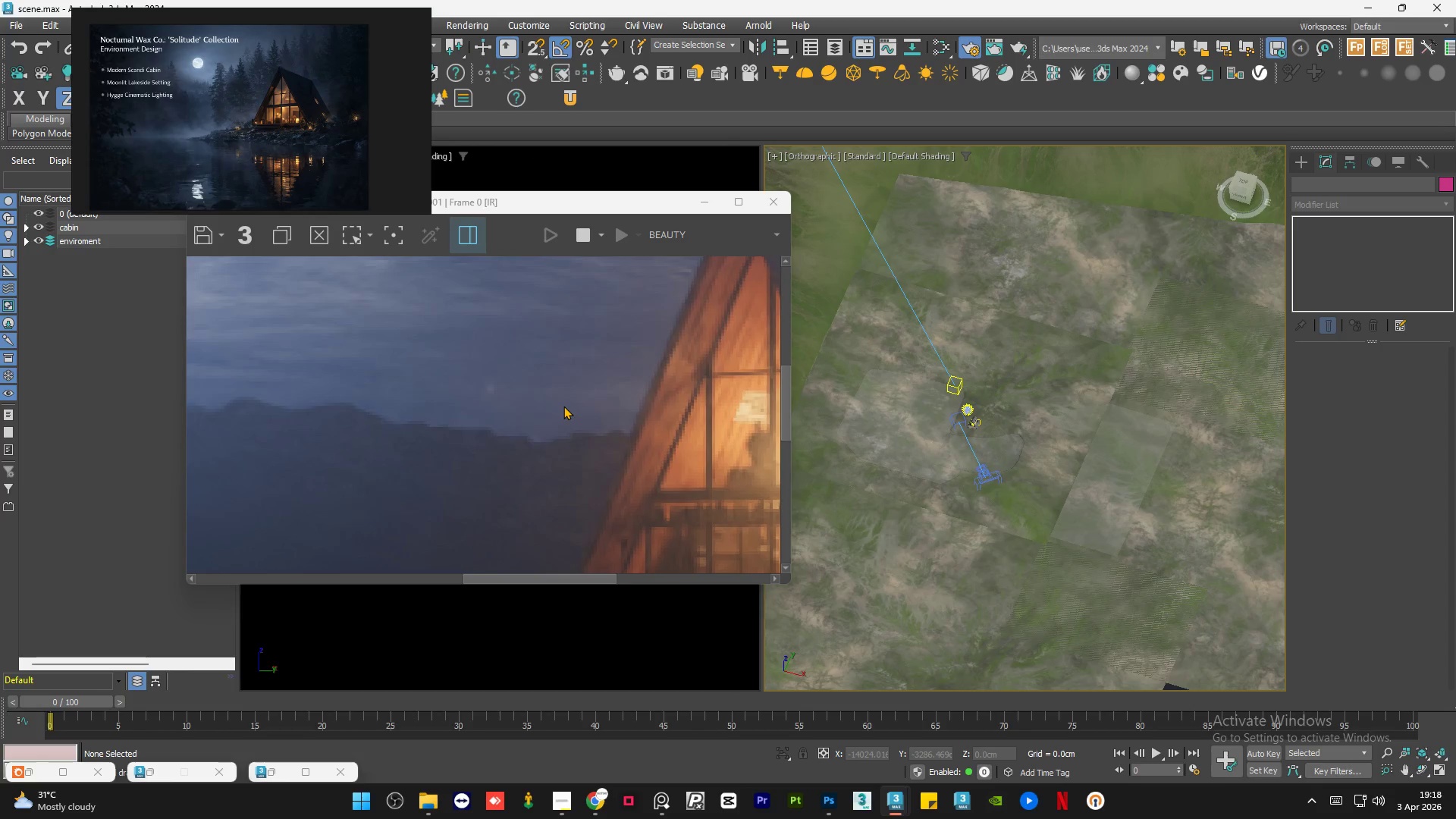 
scroll: coordinate [563, 406], scroll_direction: down, amount: 1.0
 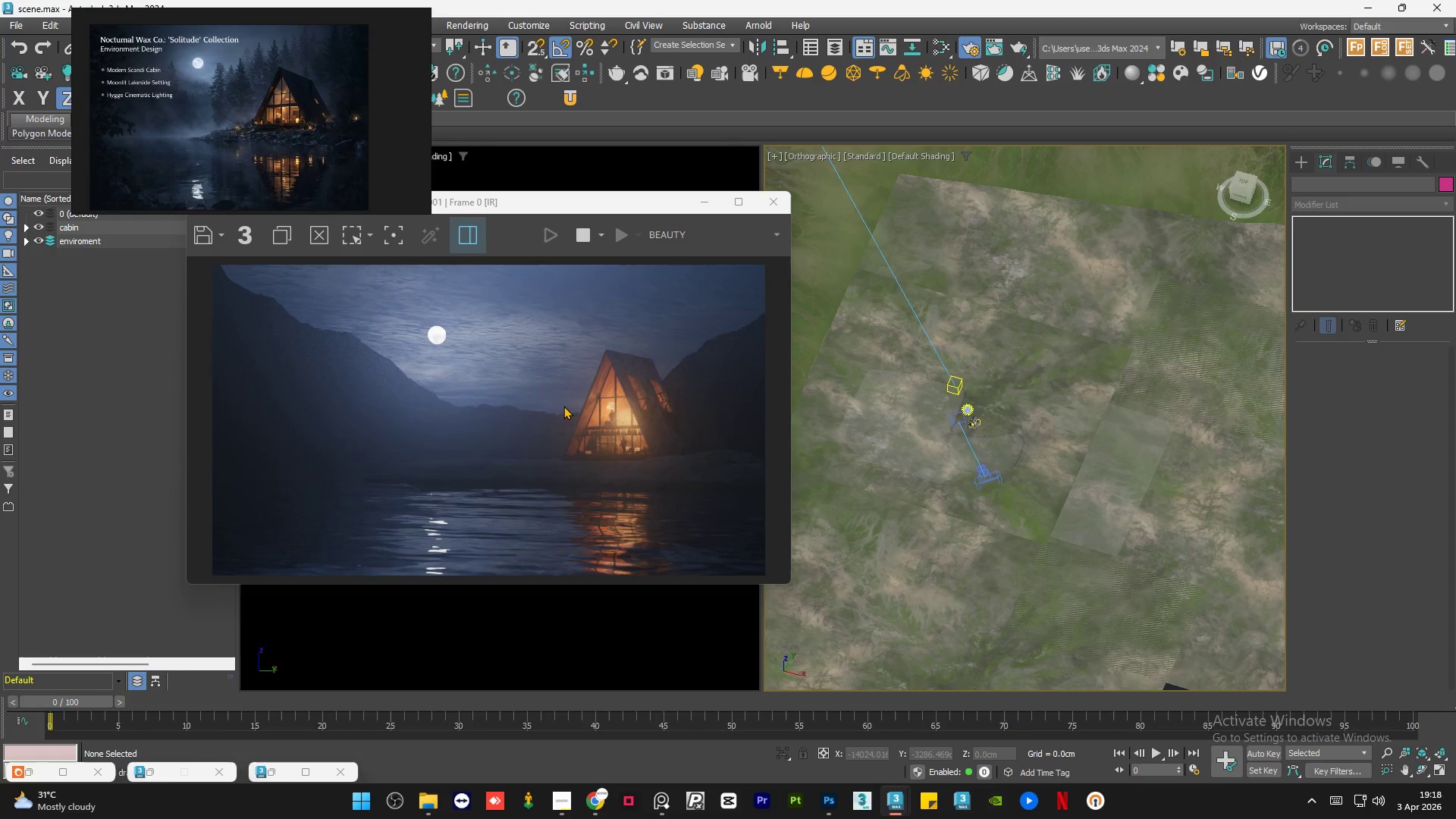 
scroll: coordinate [206, 90], scroll_direction: up, amount: 7.0
 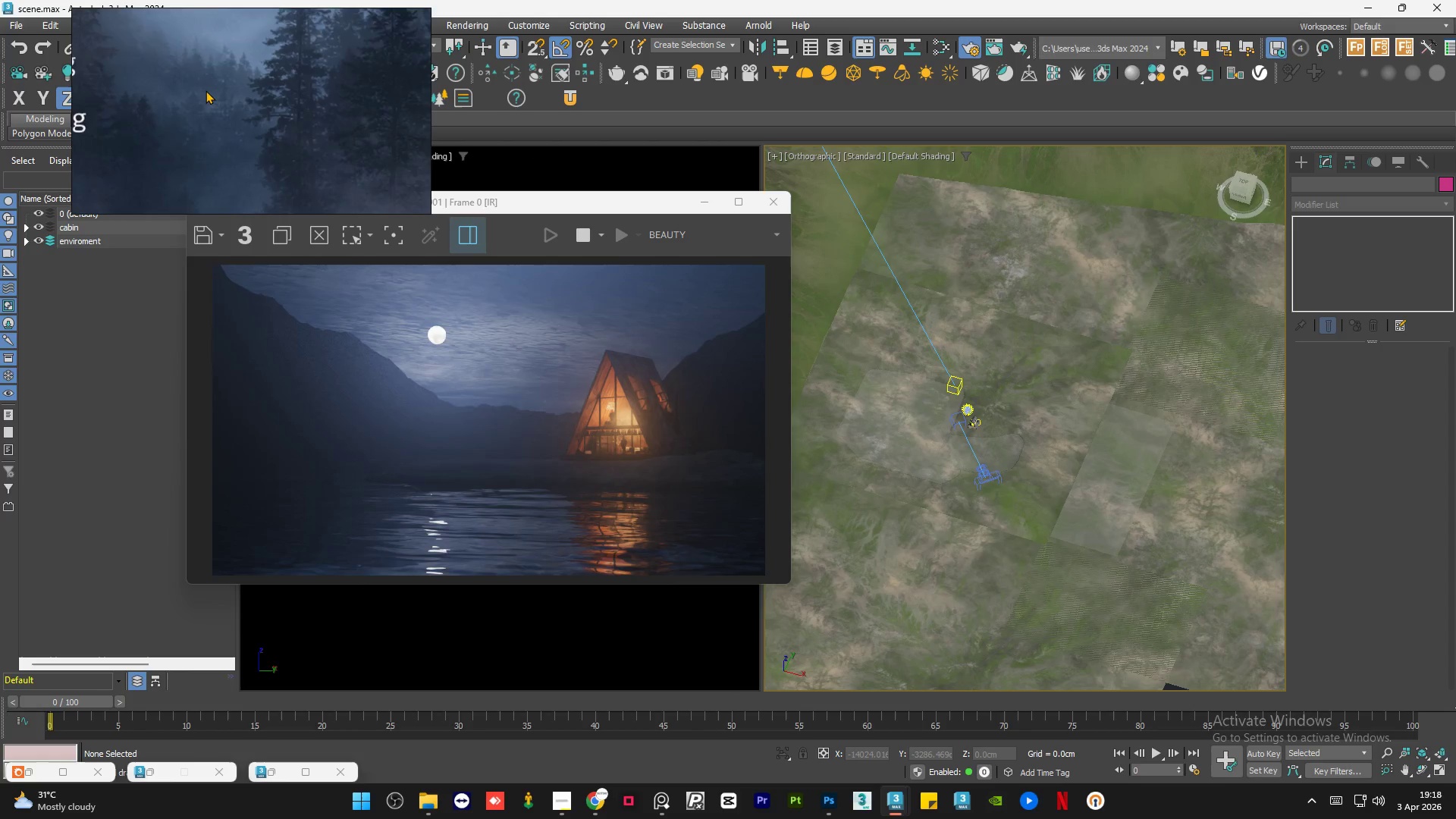 
scroll: coordinate [206, 90], scroll_direction: down, amount: 7.0
 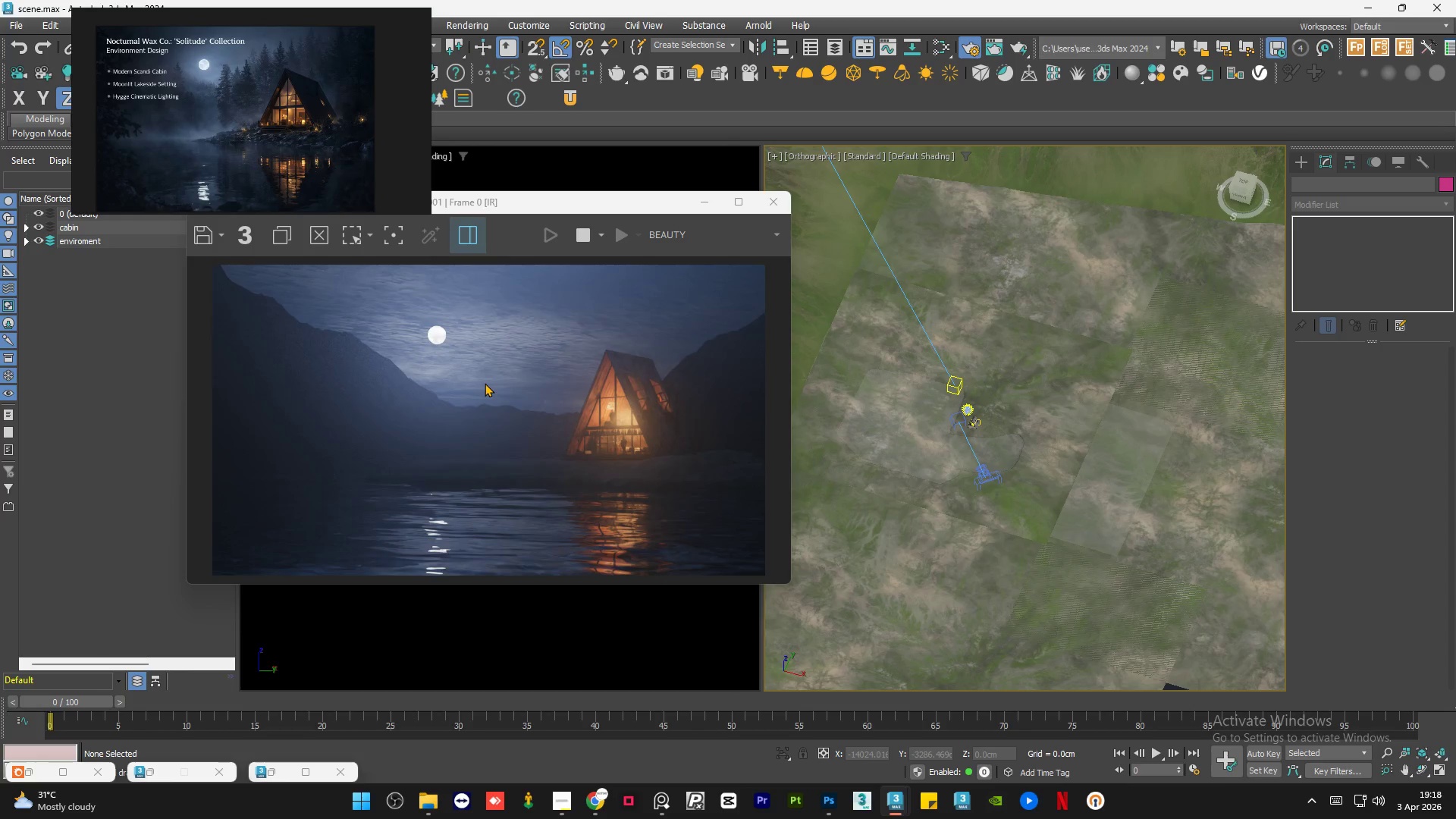 
wait(16.97)
 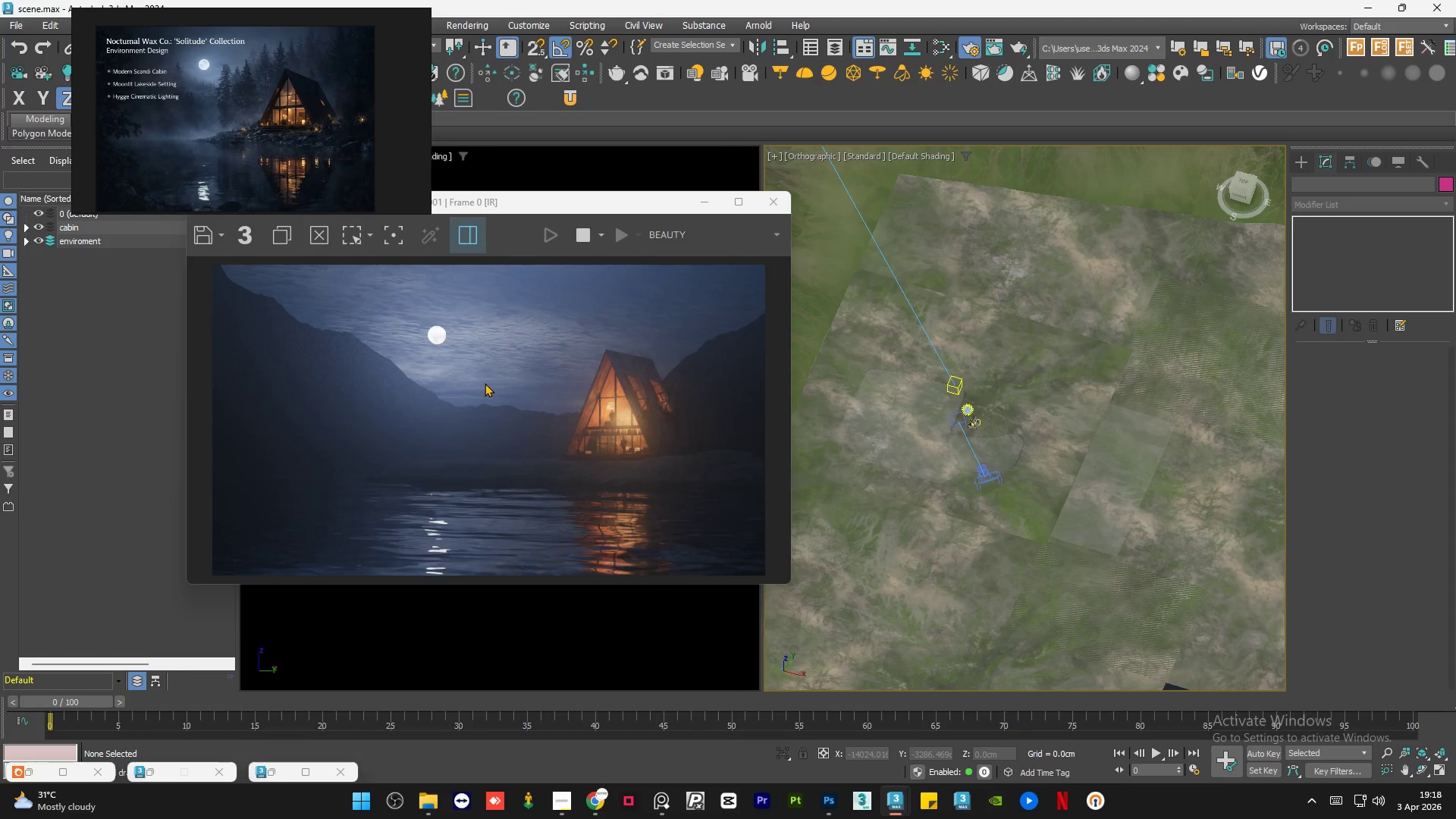 
scroll: coordinate [238, 212], scroll_direction: up, amount: 6.0
 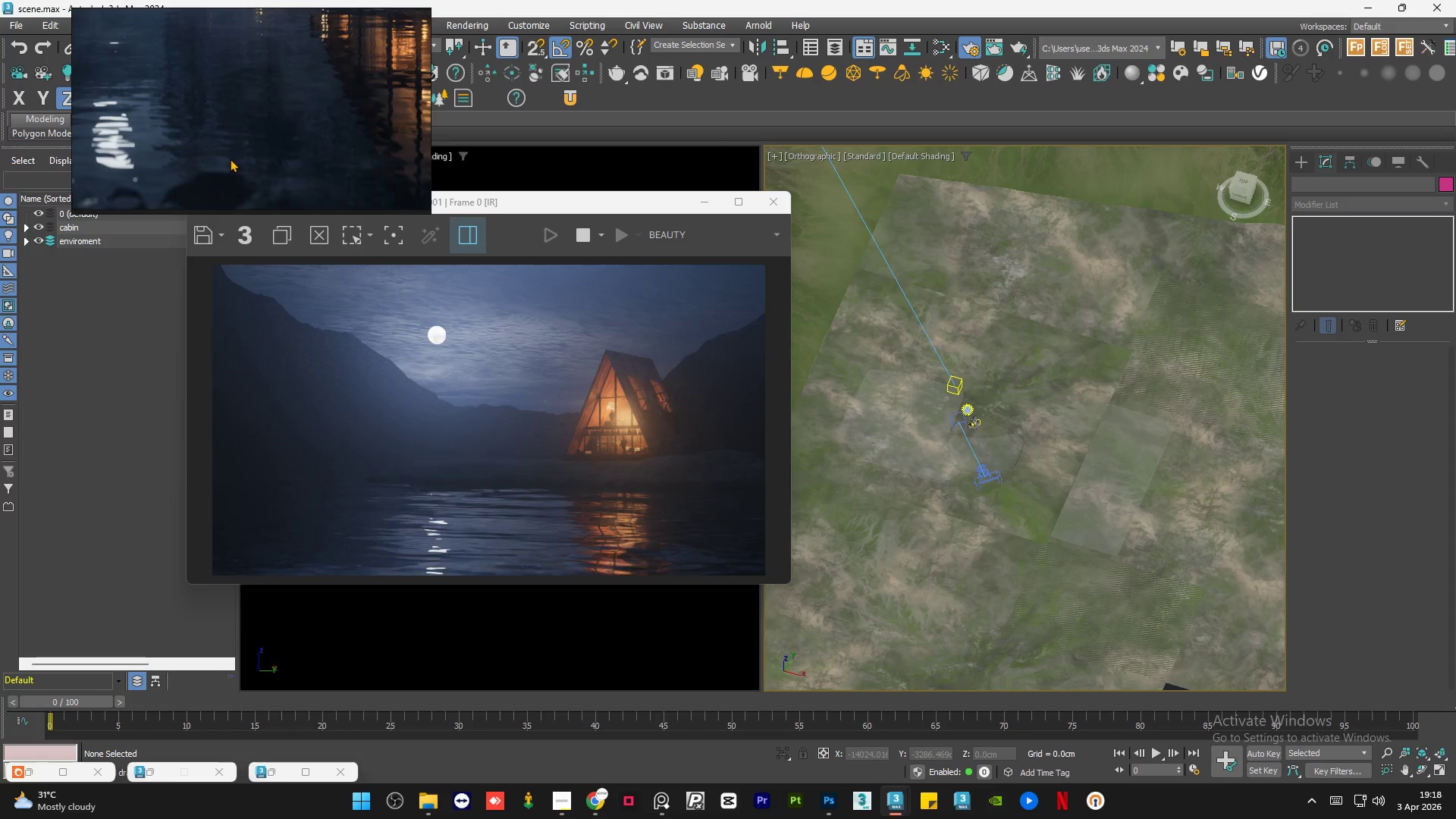 
scroll: coordinate [230, 158], scroll_direction: down, amount: 7.0
 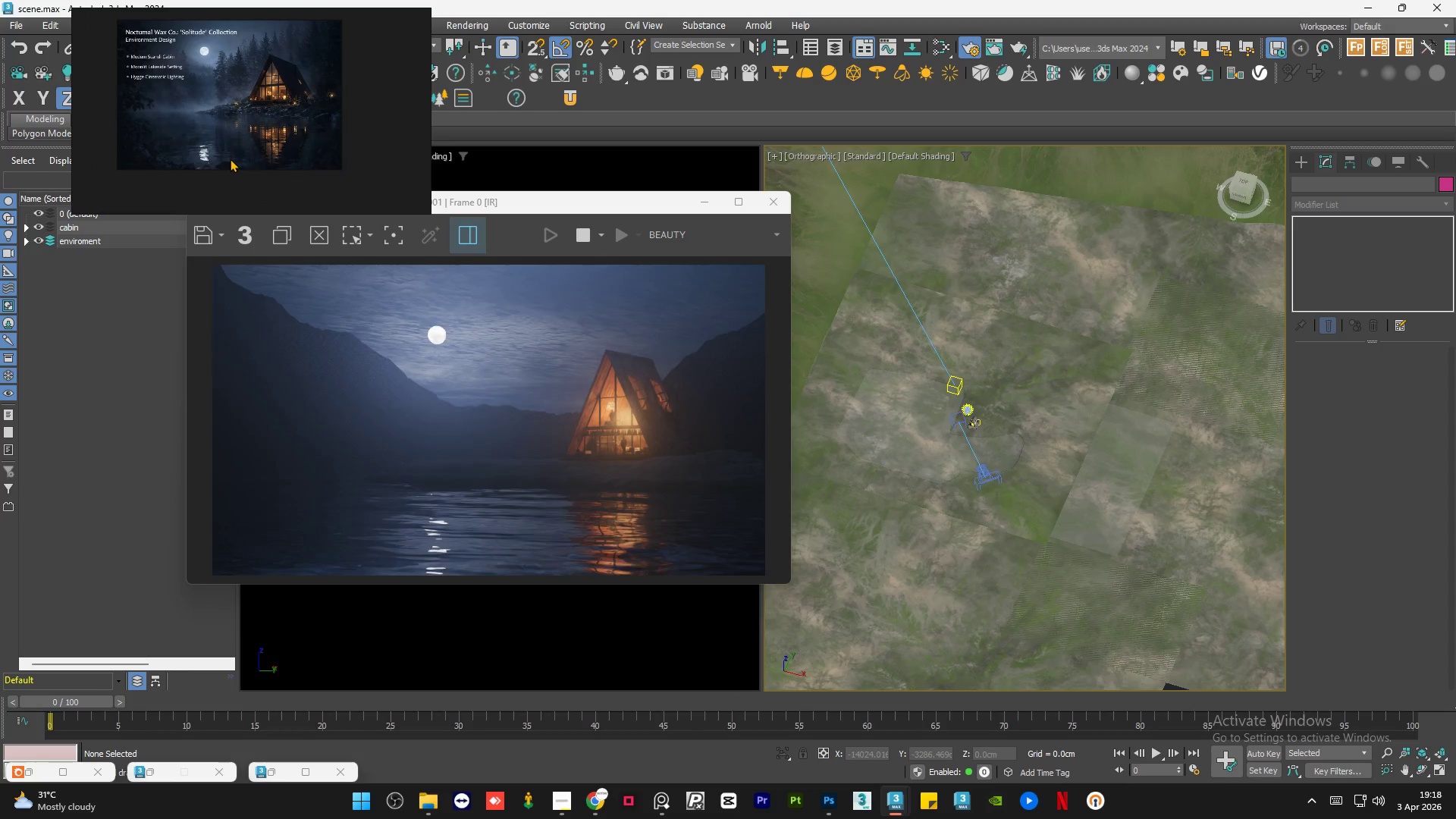 
scroll: coordinate [216, 91], scroll_direction: up, amount: 1.0
 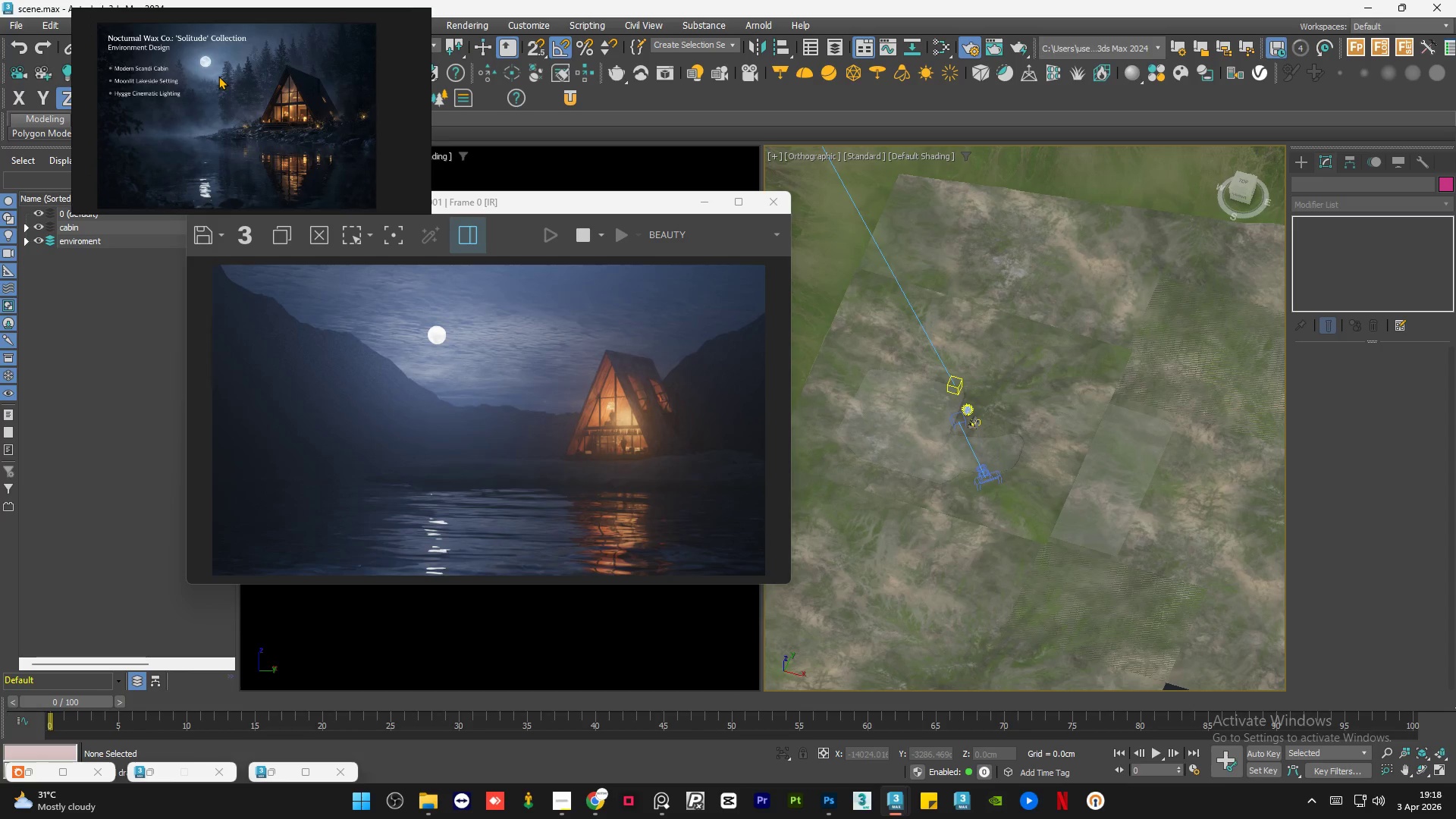 
wait(7.56)
 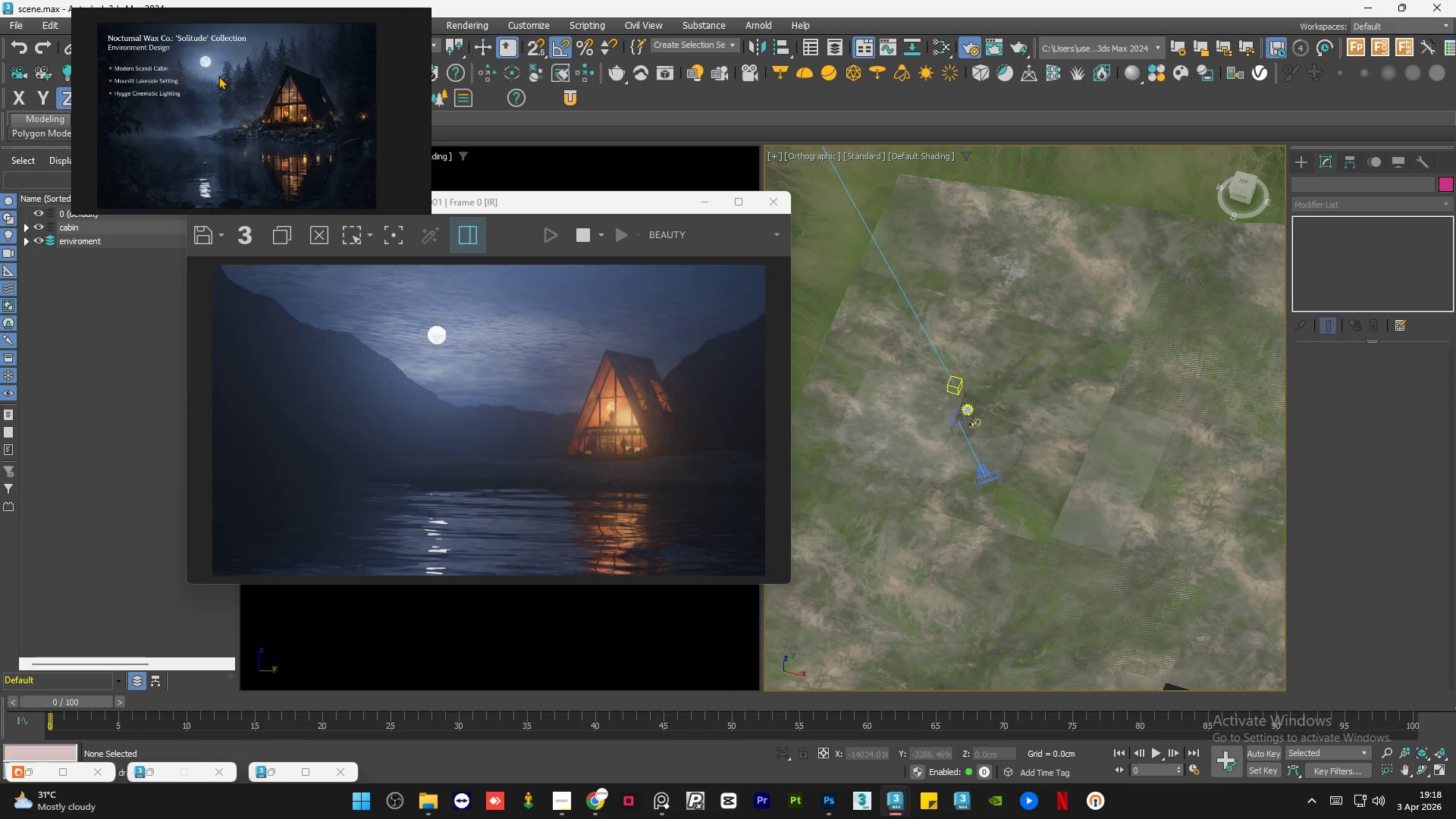 
left_click_drag(start_coordinate=[482, 200], to_coordinate=[481, 183])
 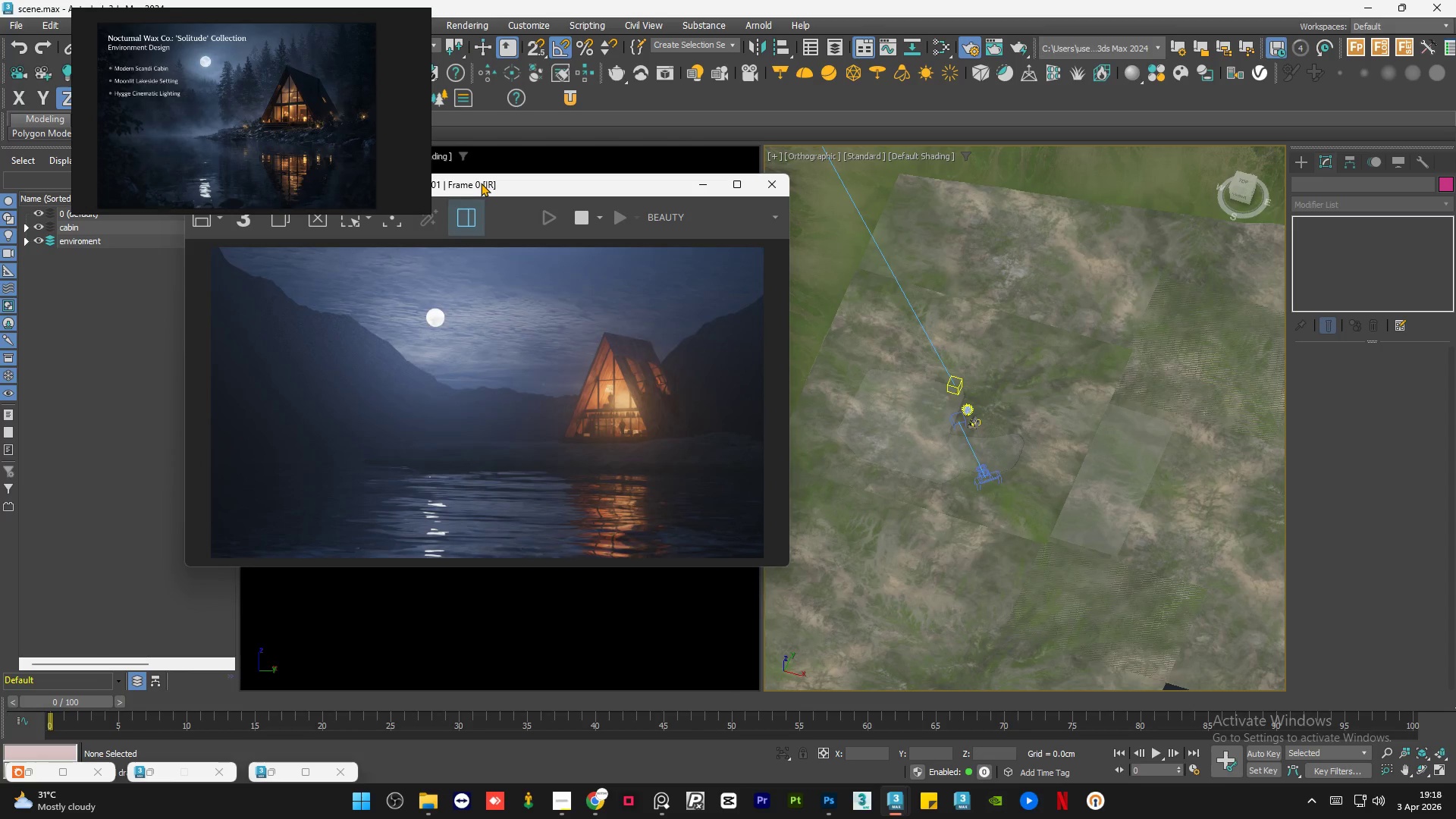 
scroll: coordinate [1184, 497], scroll_direction: down, amount: 1.0
 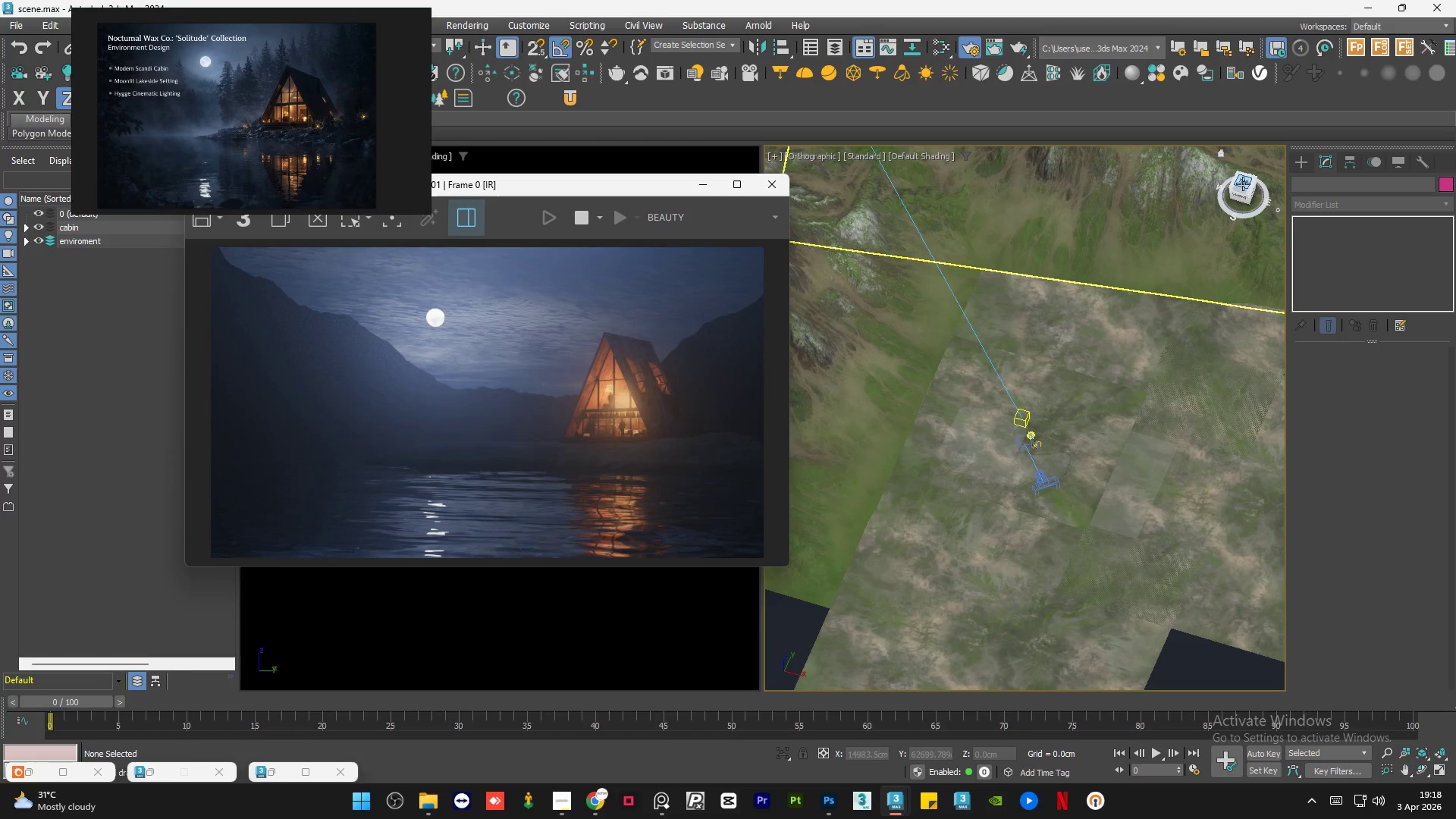 
left_click([1243, 184])
 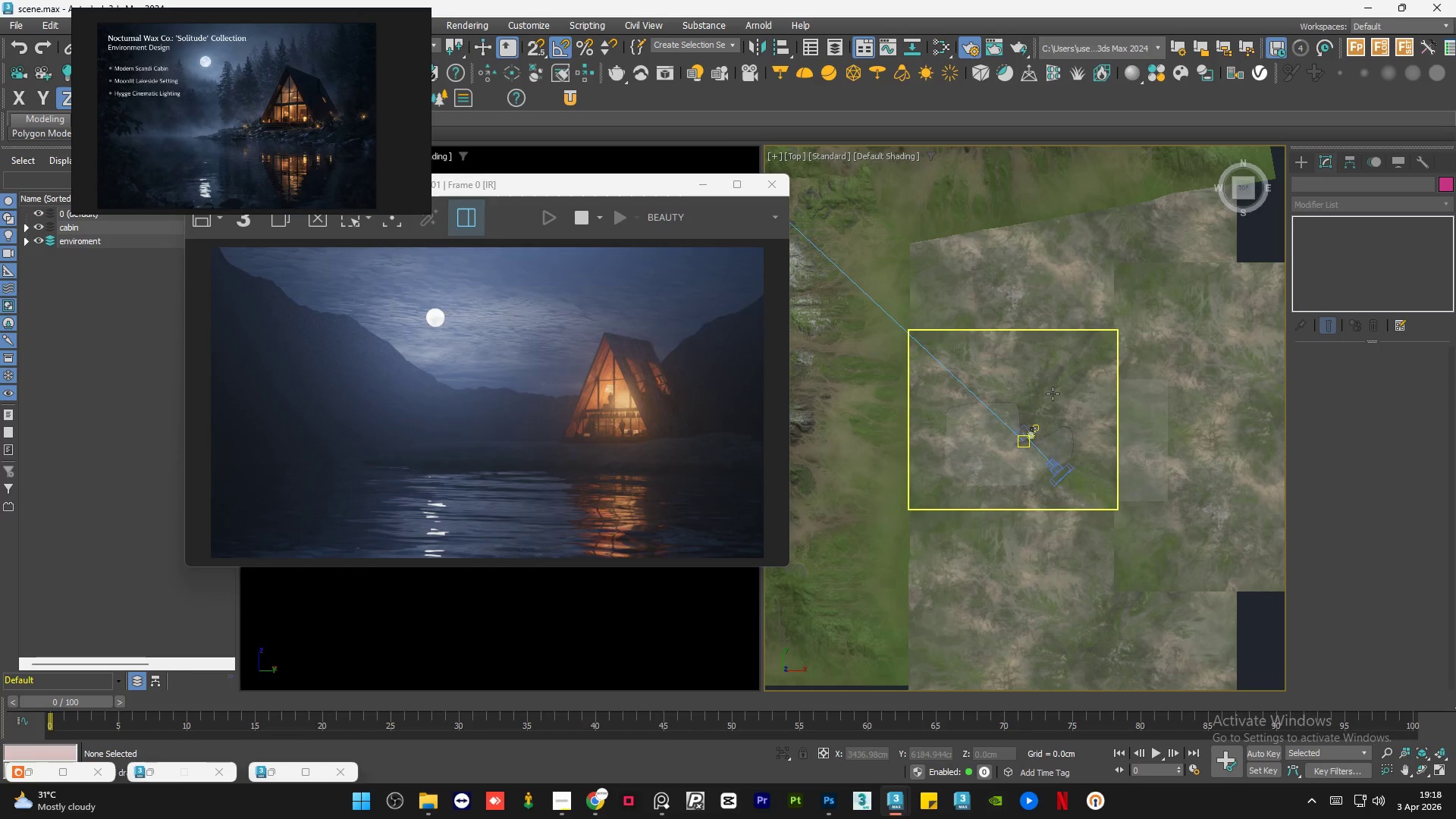 
scroll: coordinate [670, 431], scroll_direction: up, amount: 9.0
 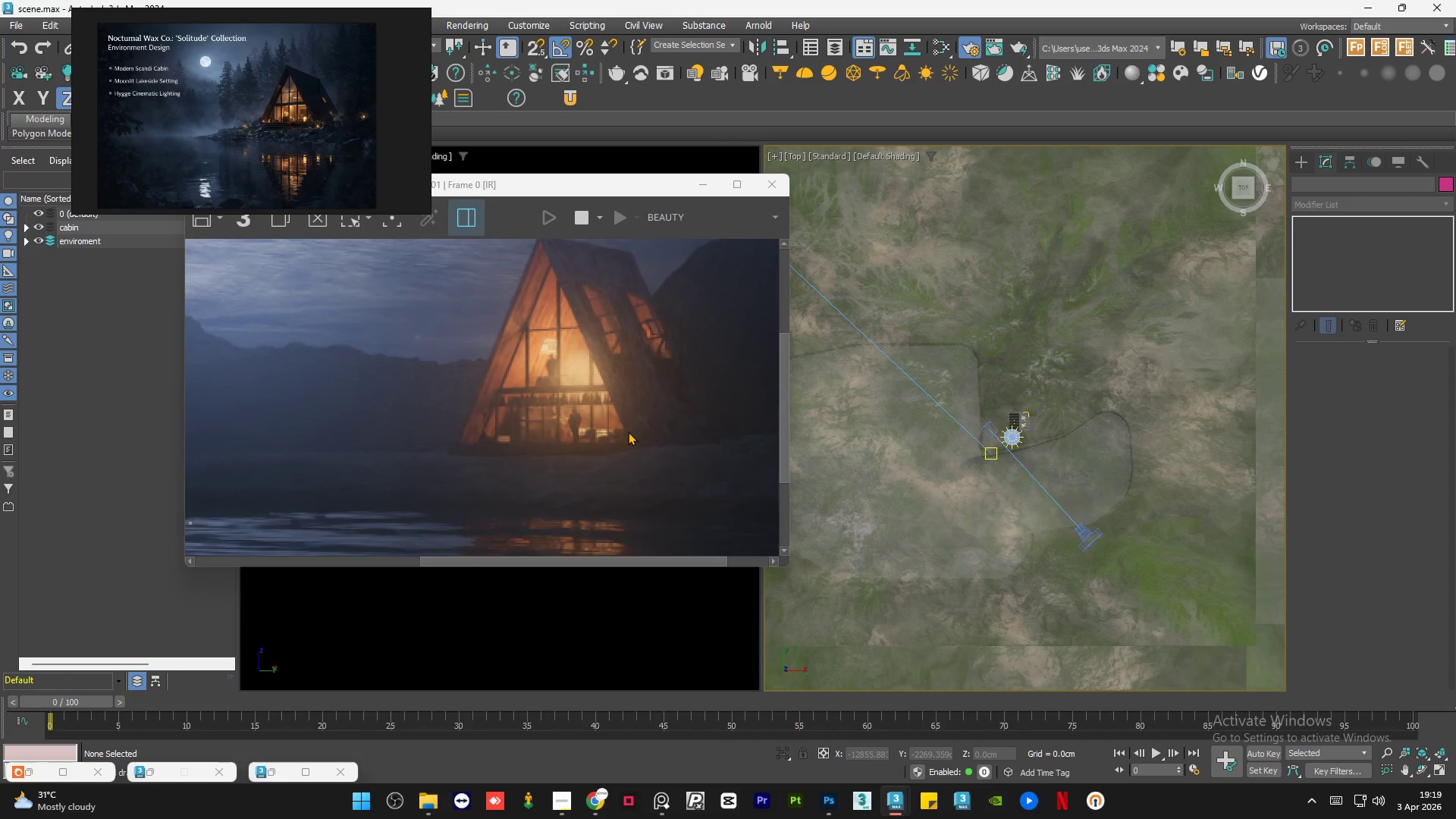 
scroll: coordinate [628, 431], scroll_direction: down, amount: 1.0
 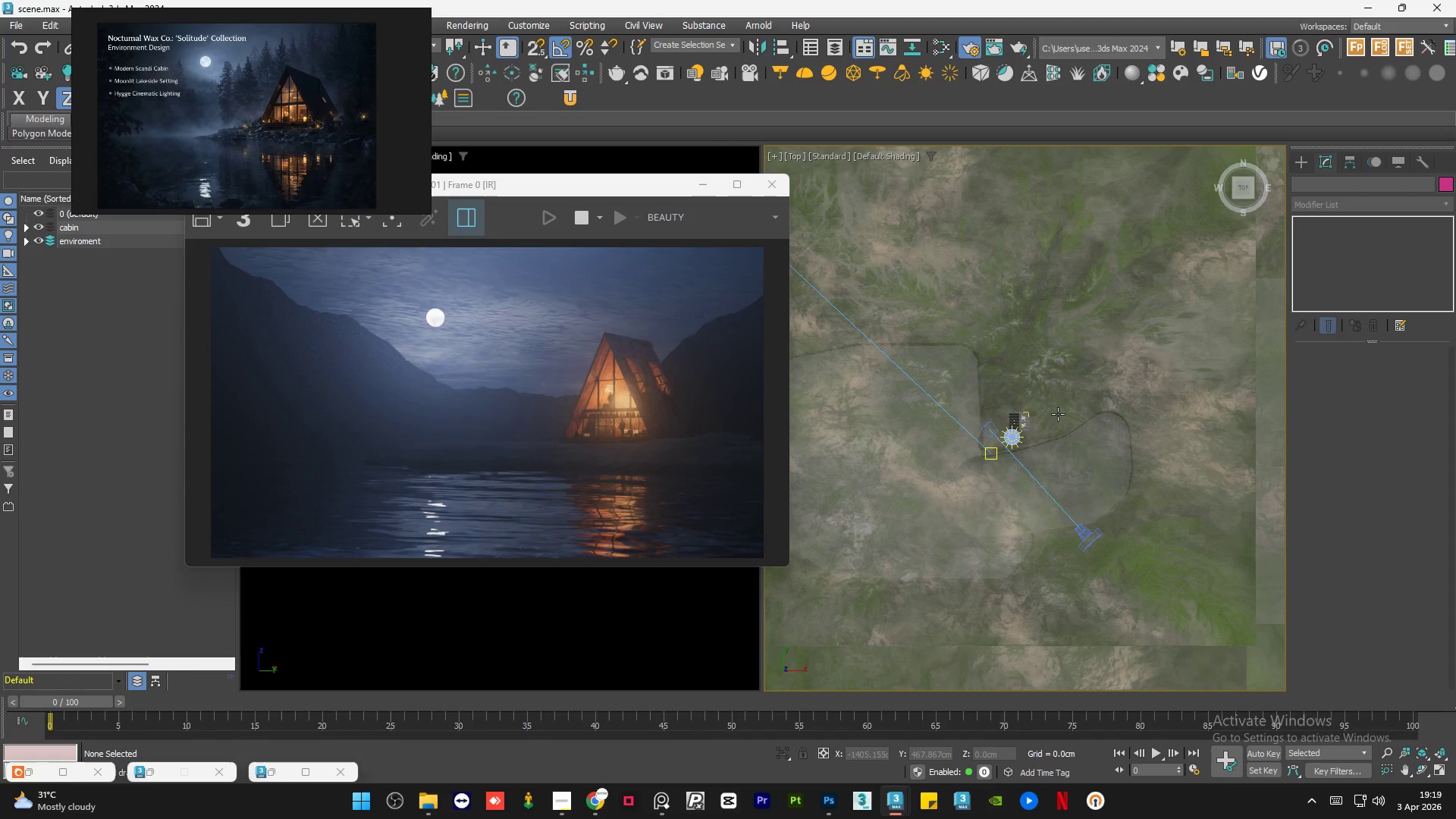 
scroll: coordinate [1003, 442], scroll_direction: up, amount: 5.0
 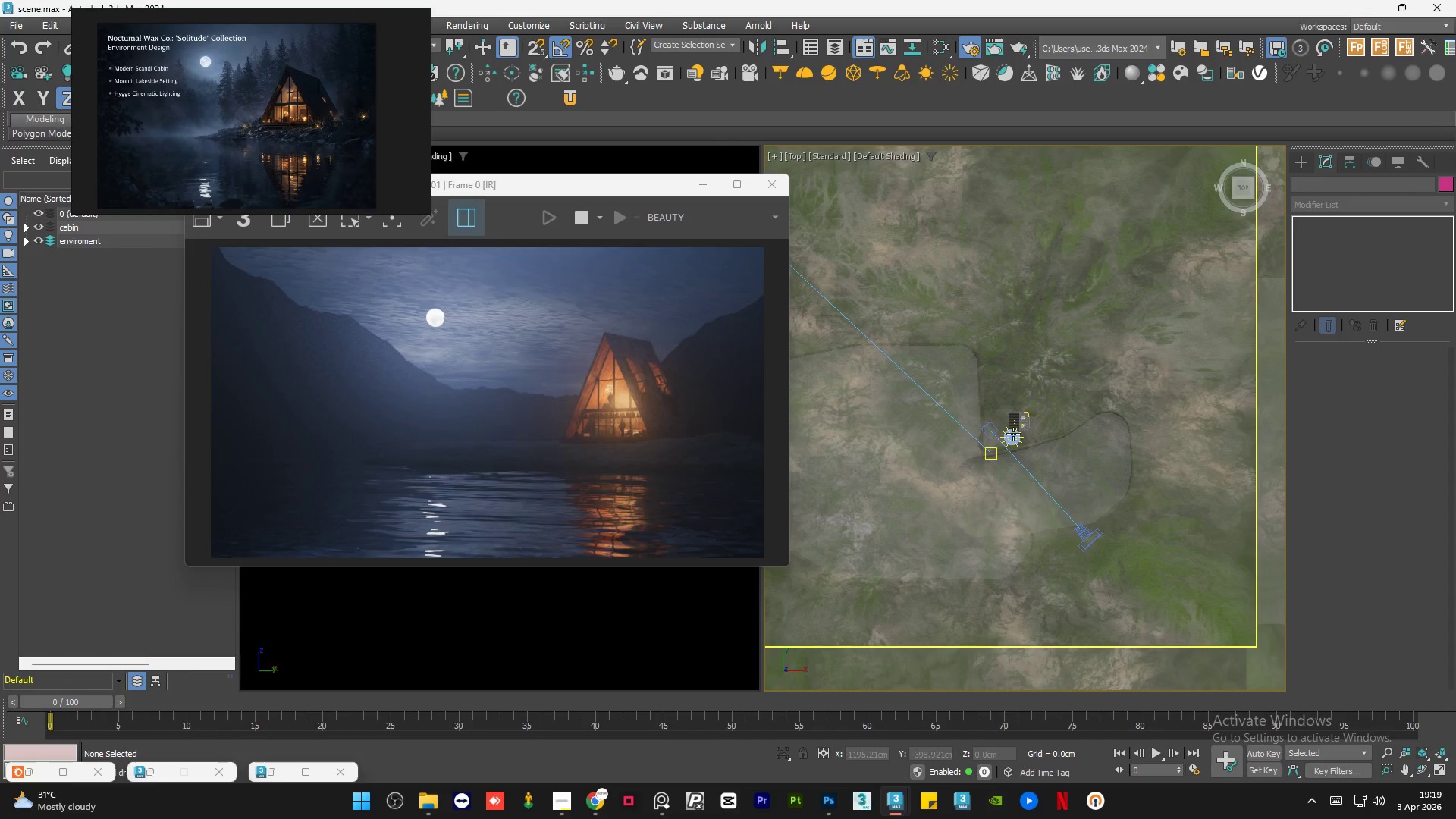 
left_click([1013, 434])
 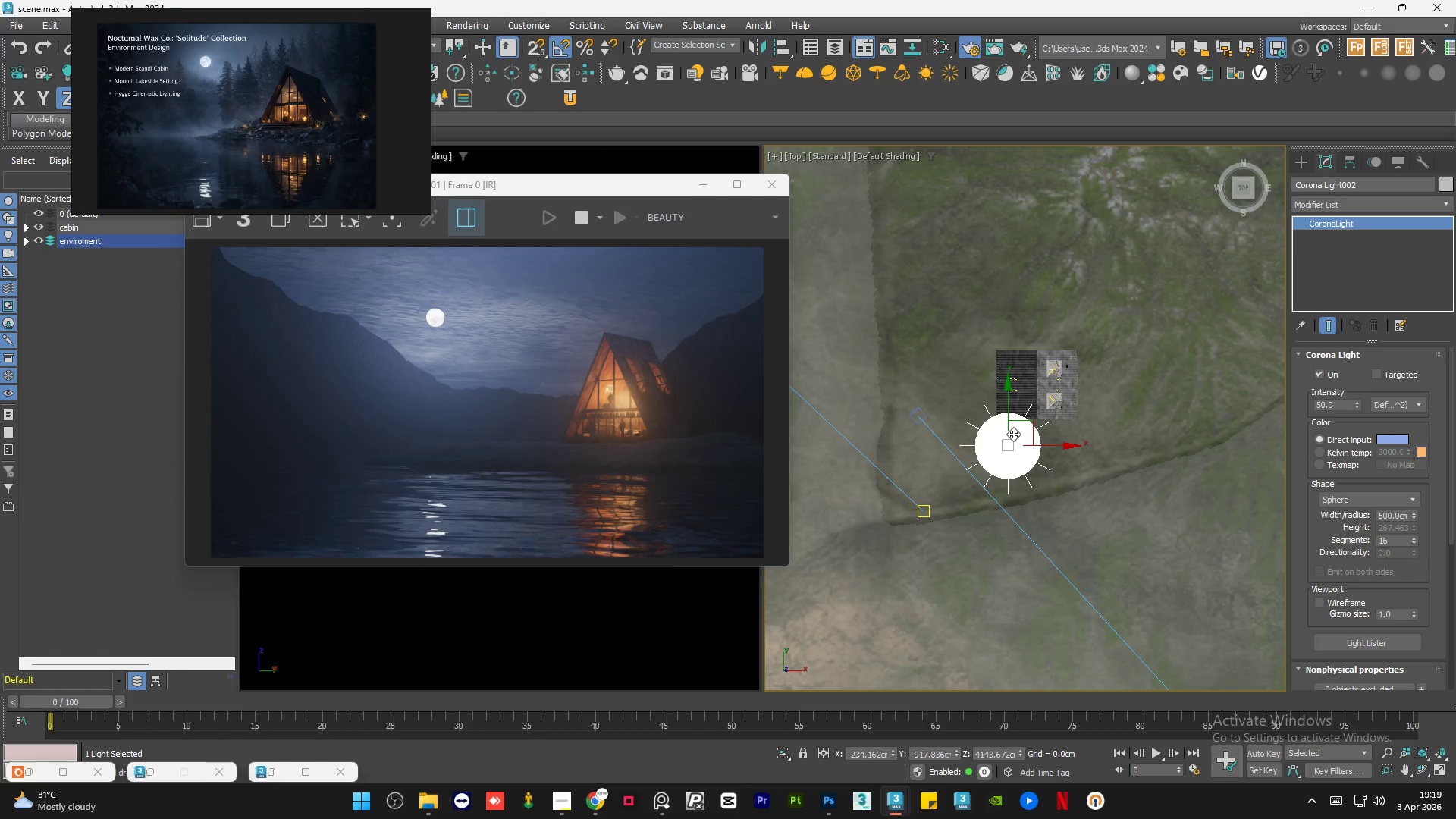 
scroll: coordinate [1013, 434], scroll_direction: up, amount: 2.0
 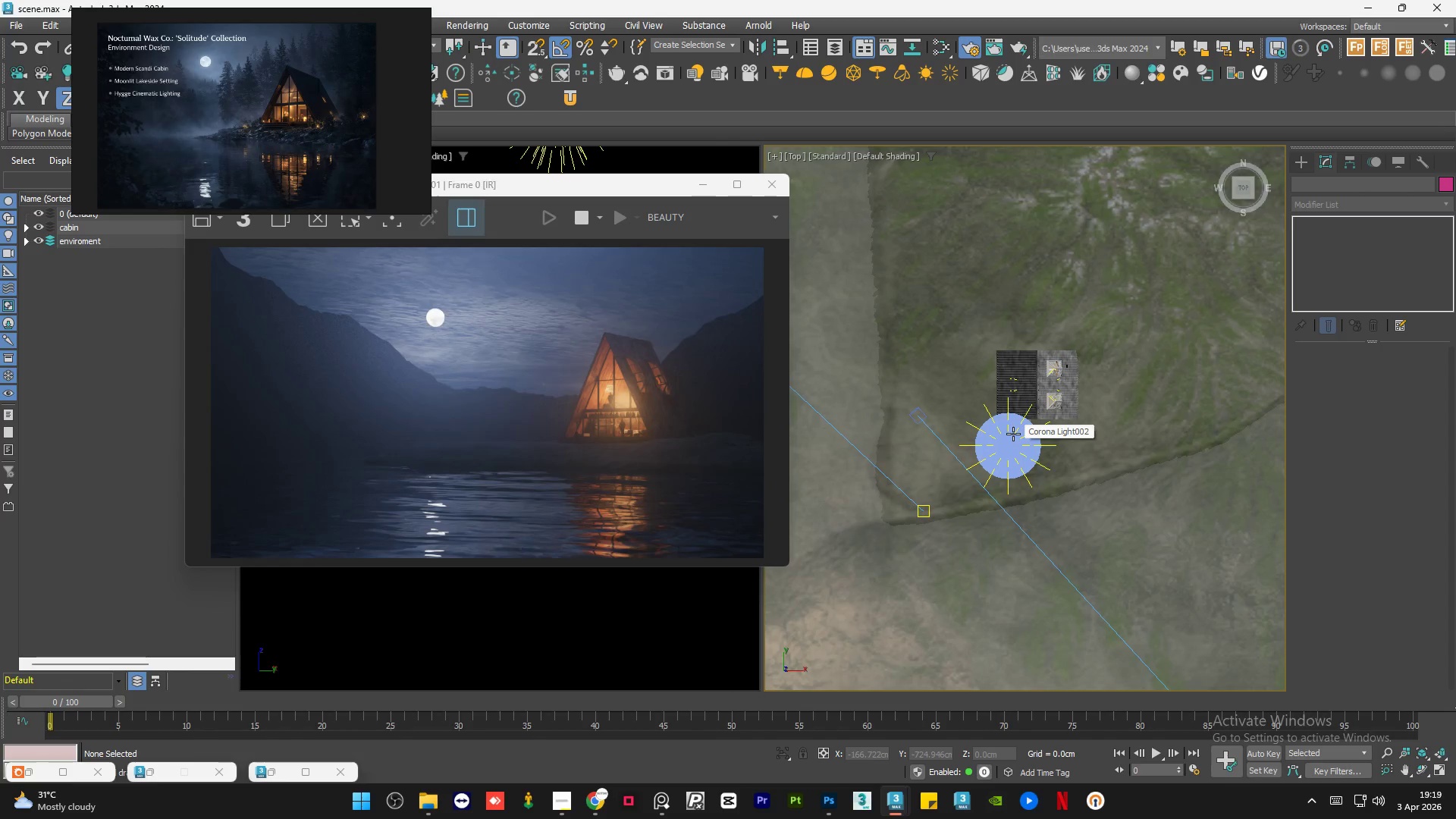 
scroll: coordinate [1013, 434], scroll_direction: down, amount: 8.0
 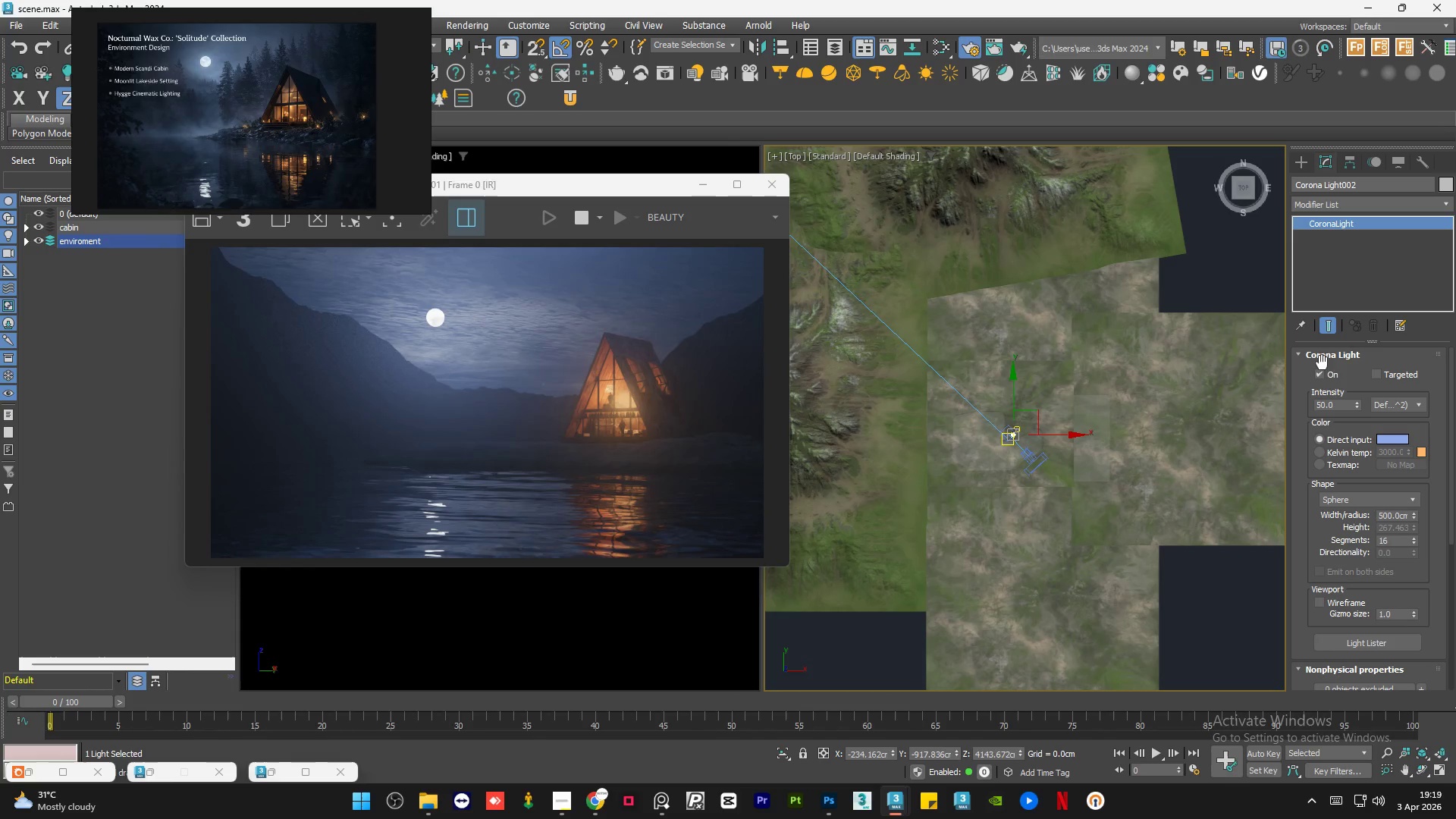 
left_click([1319, 377])
 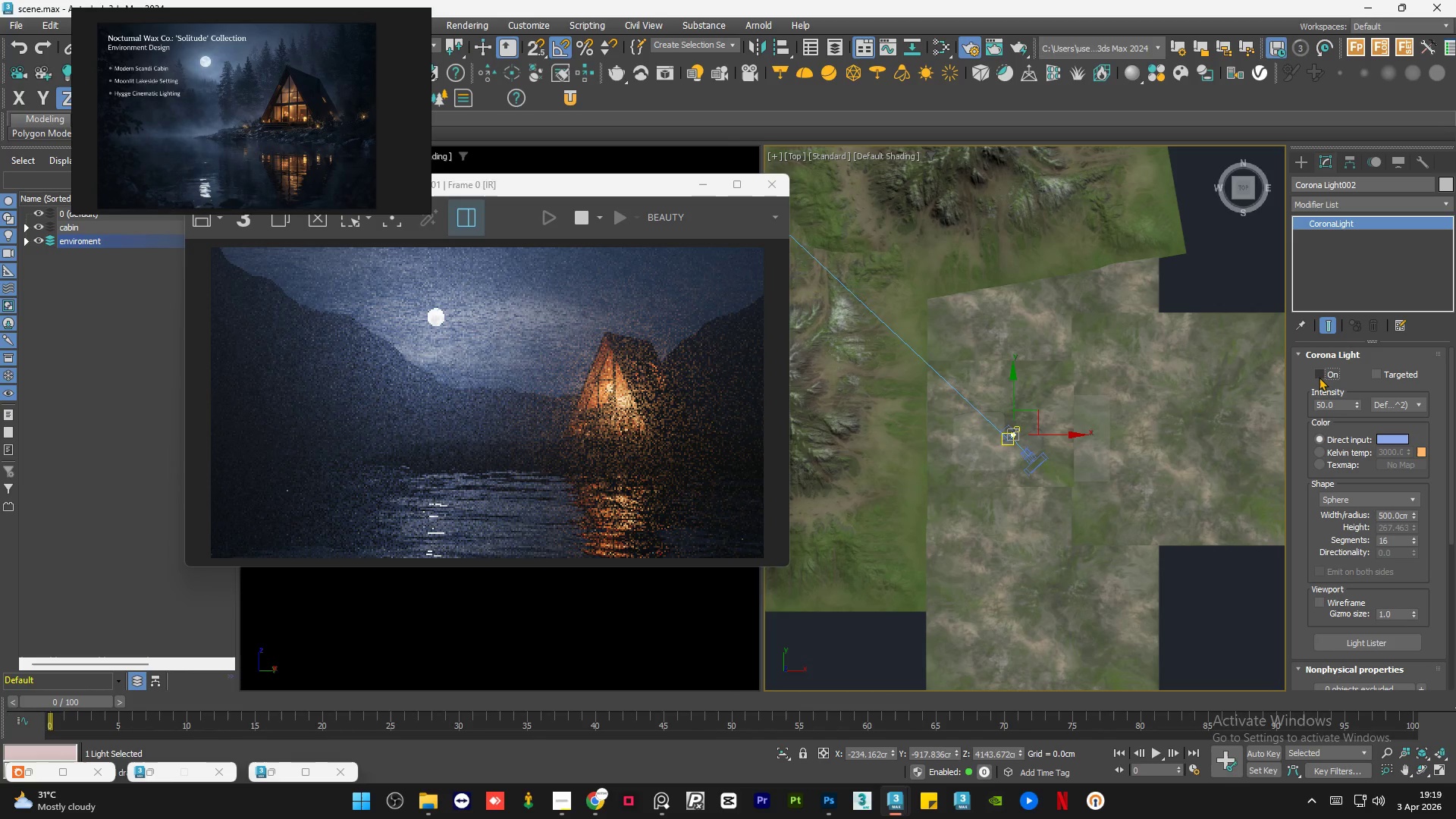 
left_click([1319, 377])
 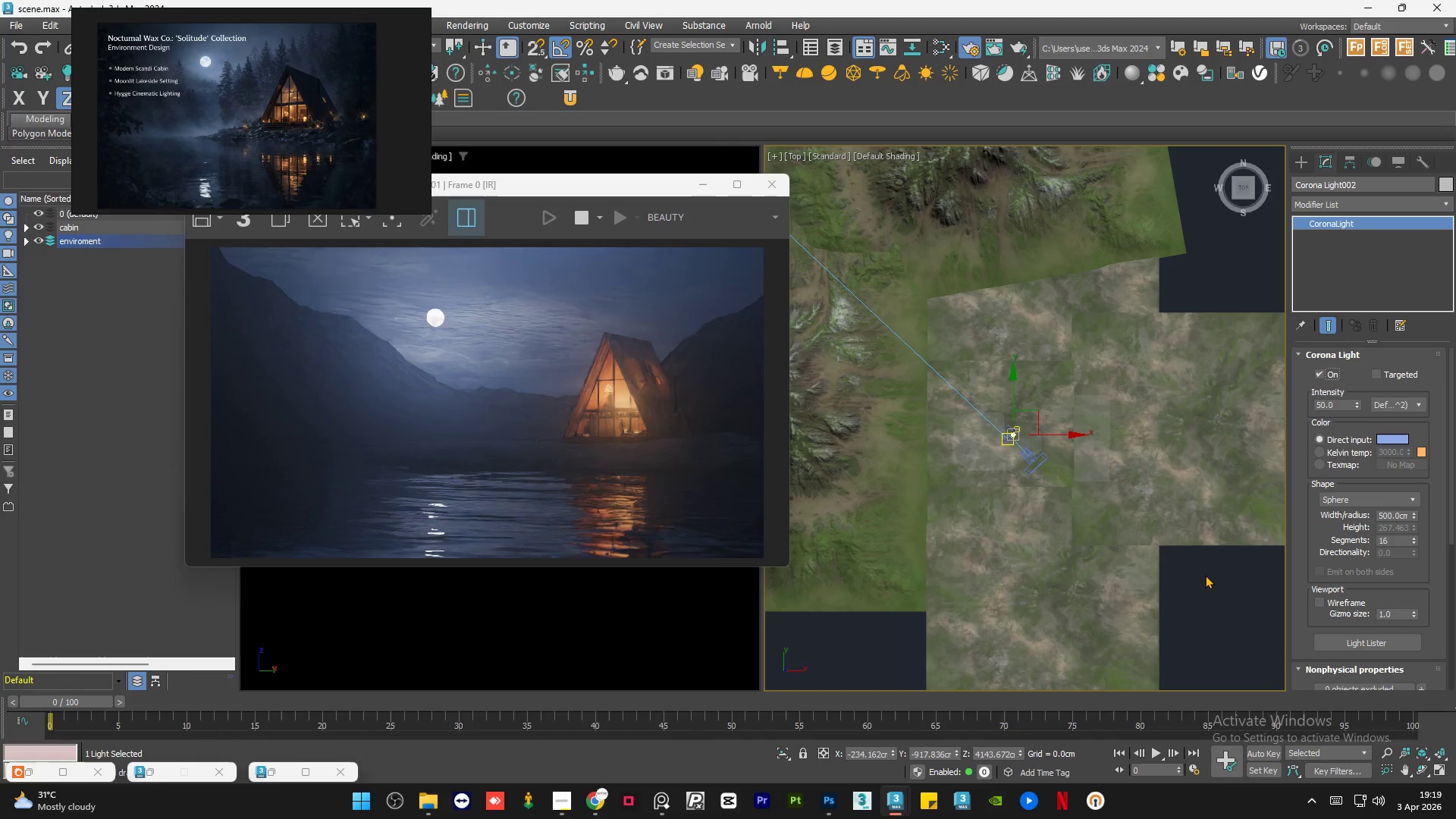 
wait(5.67)
 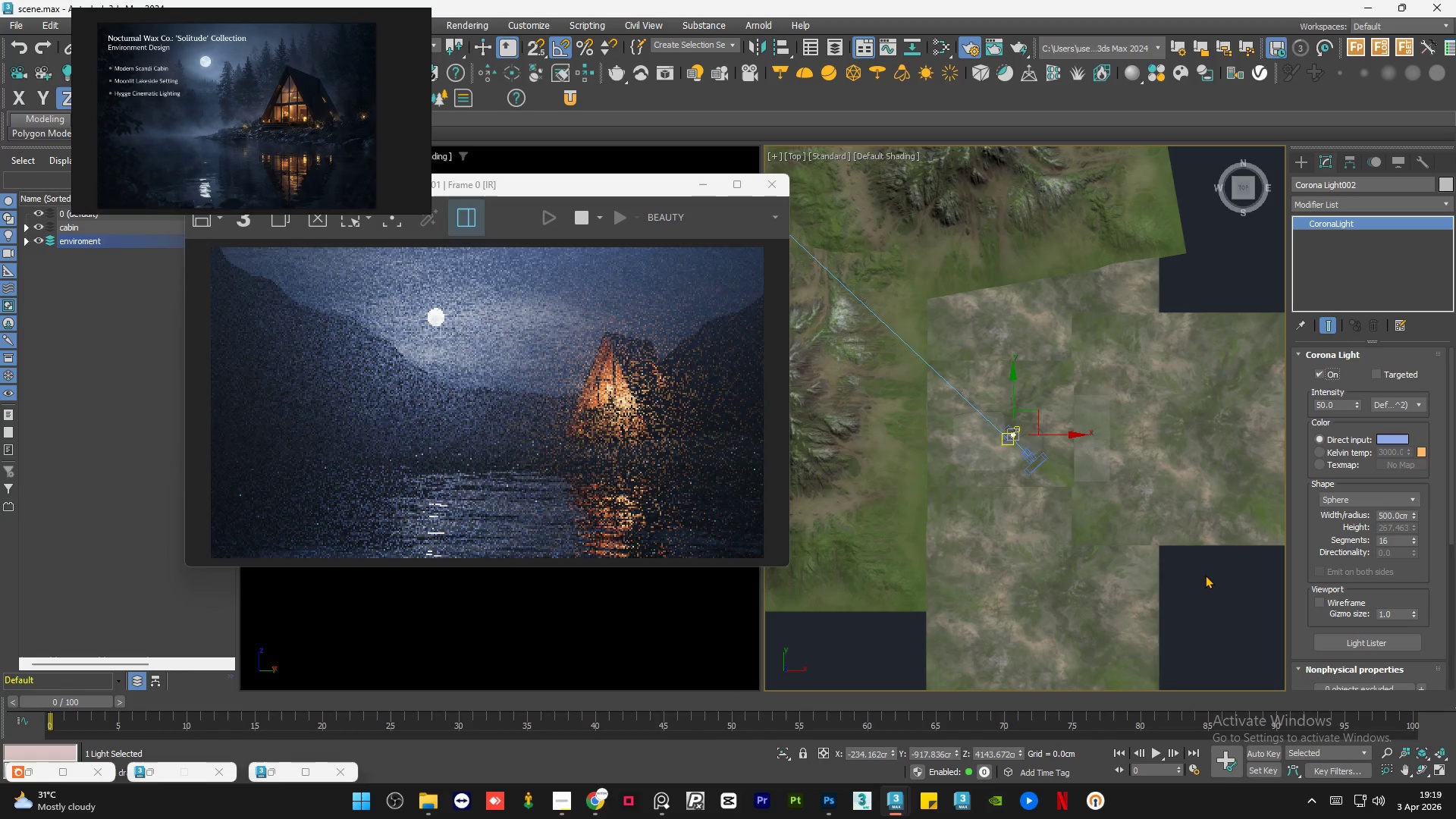 
double_click([1342, 405])
 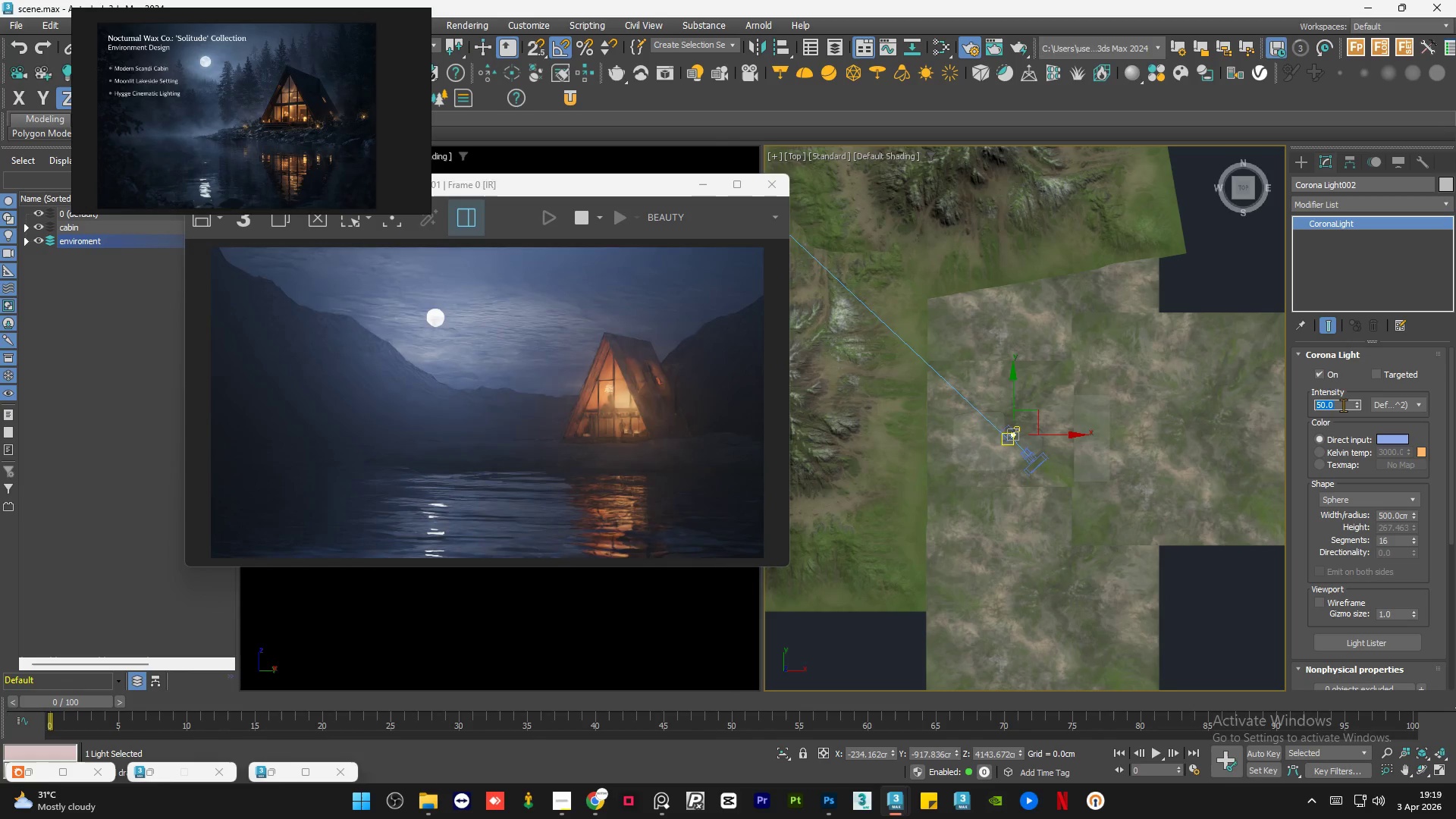 
key(Numpad4)
 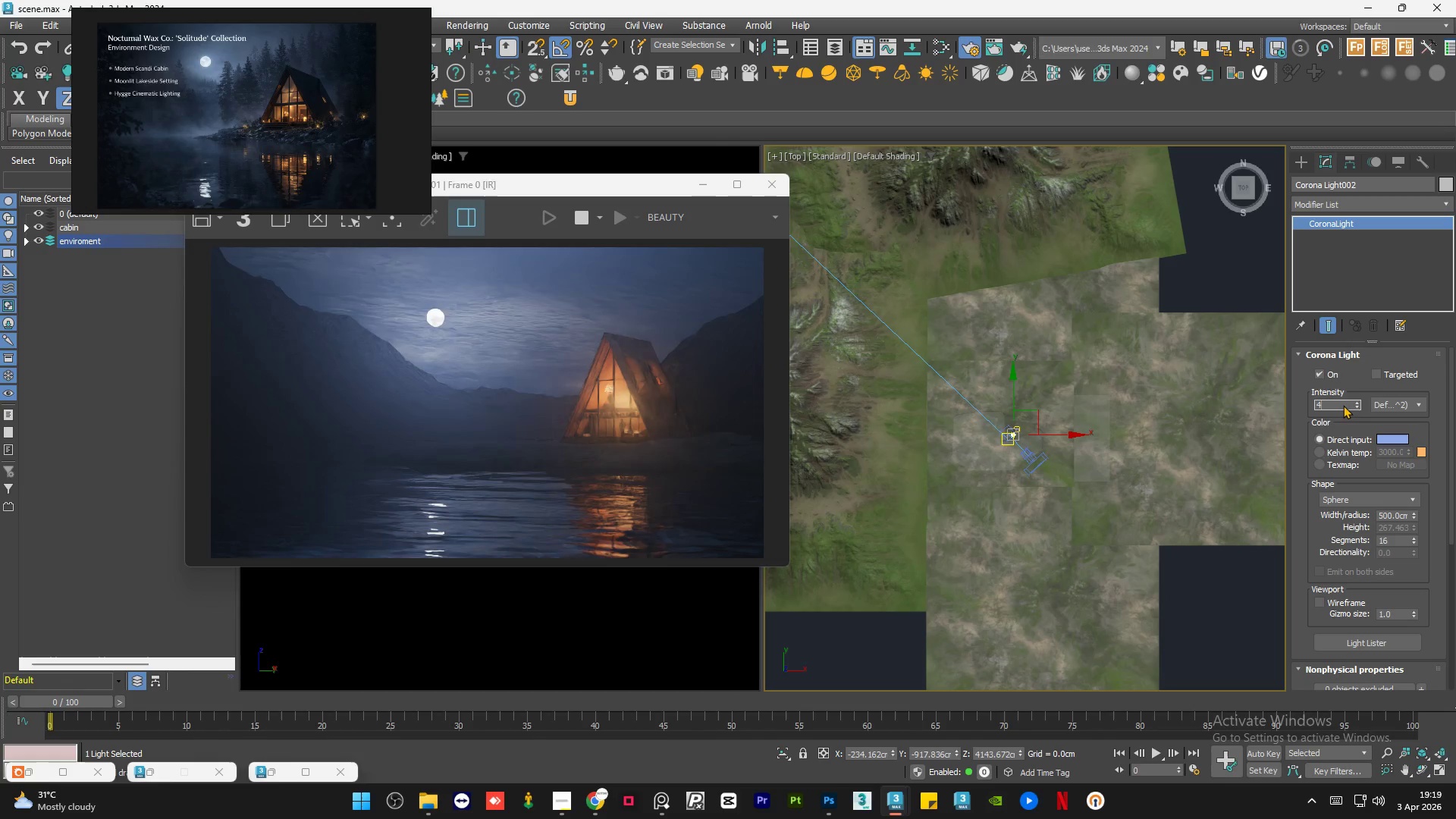 
key(Numpad0)
 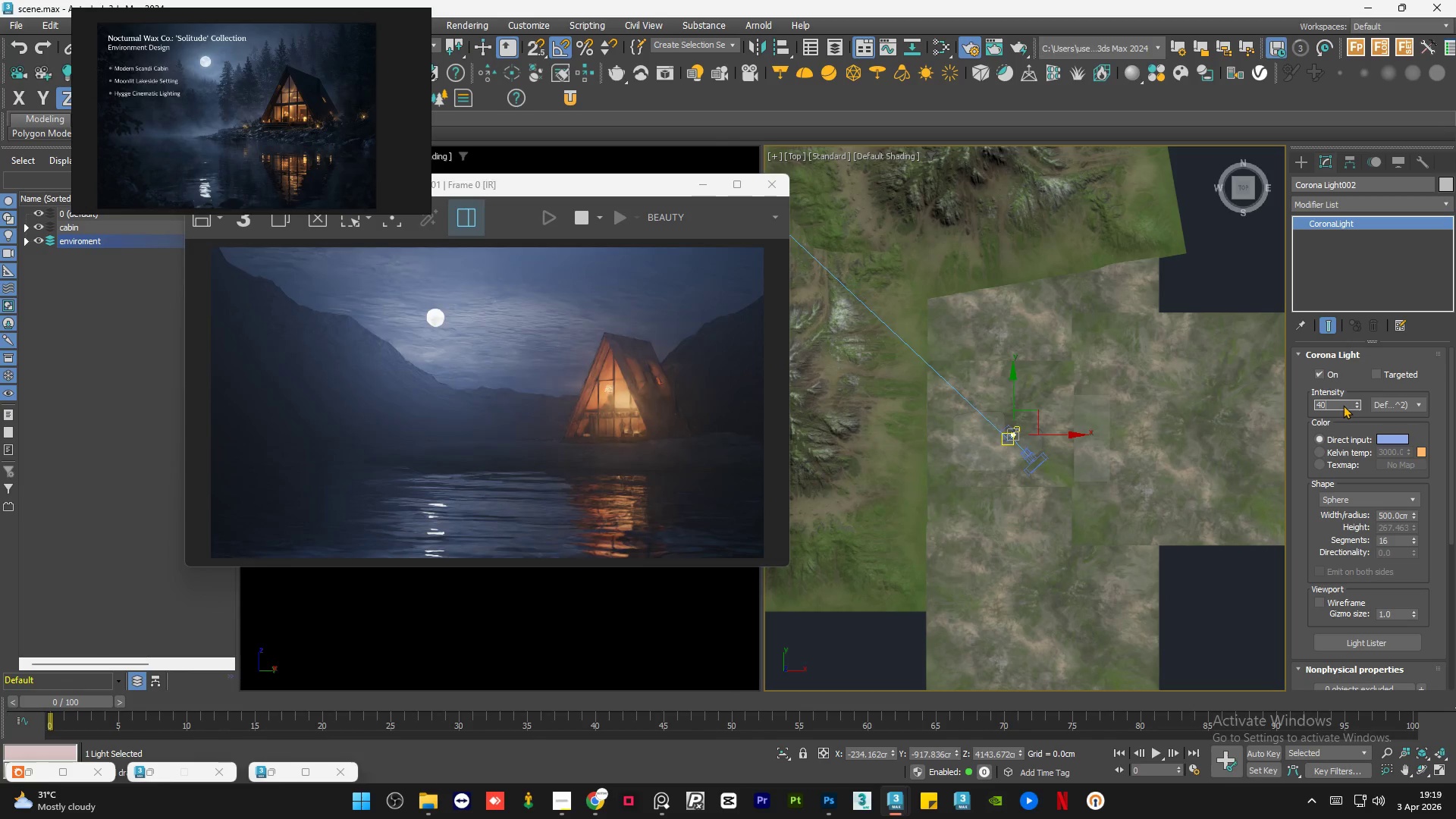 
key(NumpadEnter)
 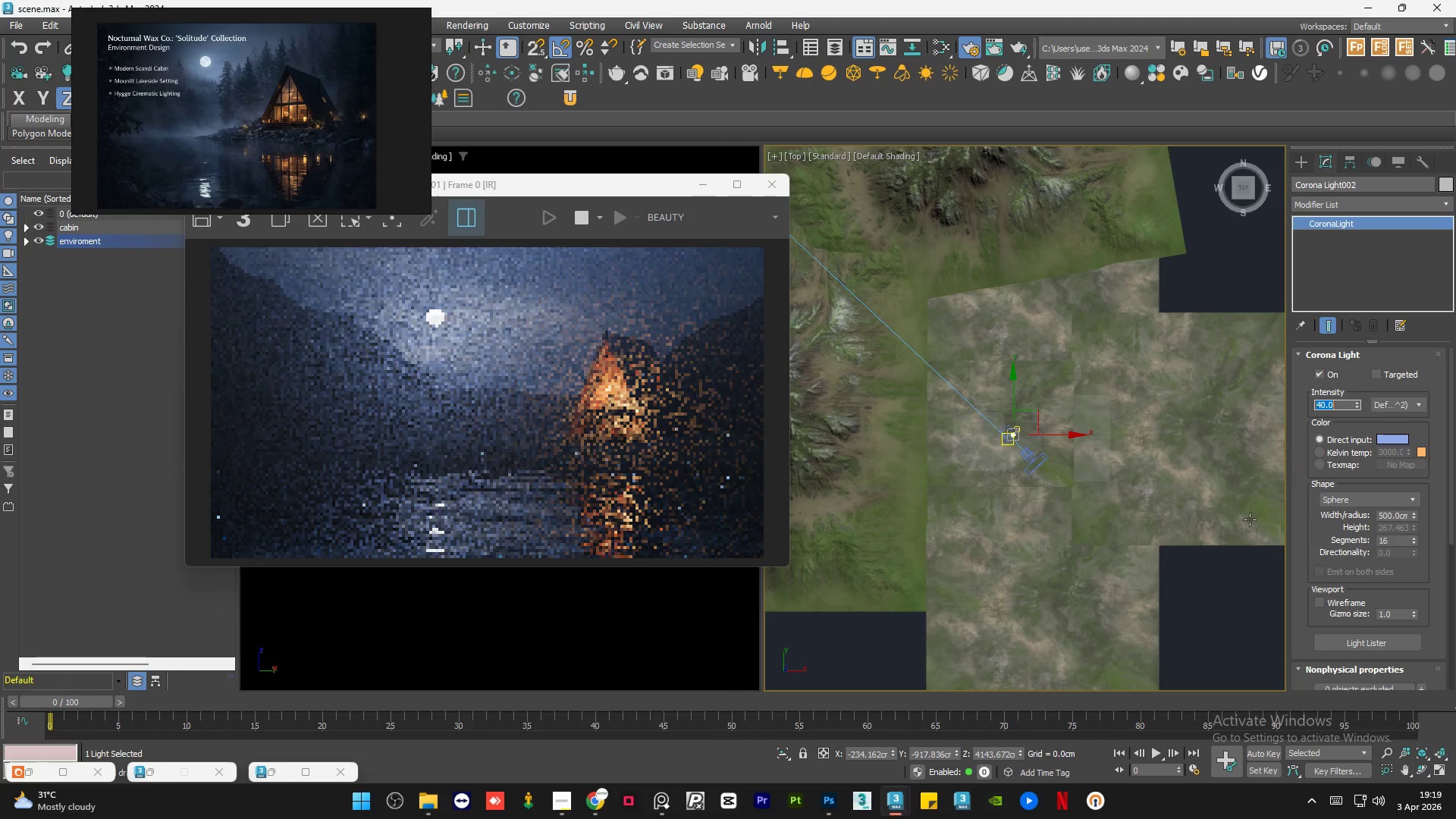 
left_click([1207, 580])
 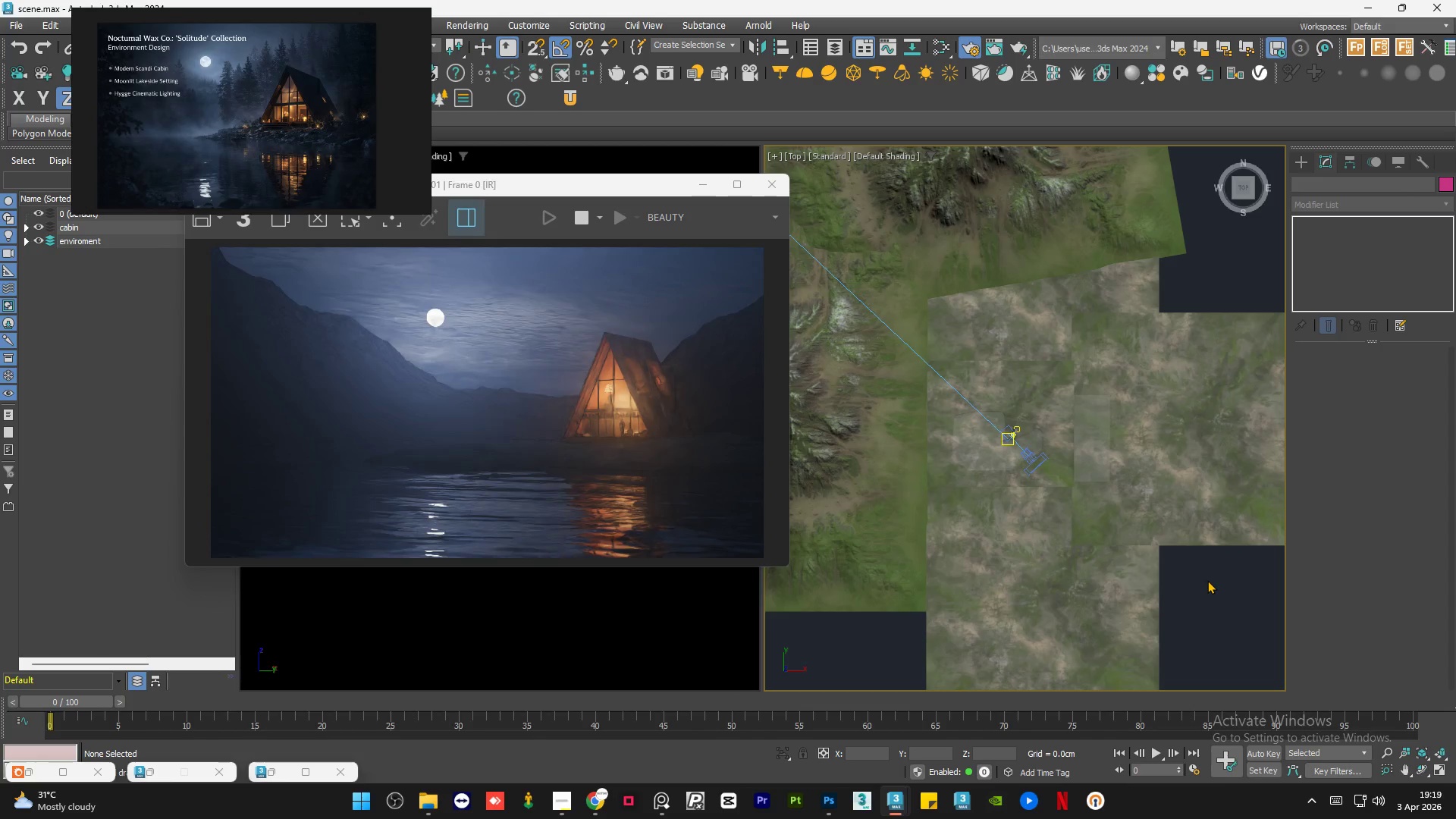 
scroll: coordinate [666, 445], scroll_direction: up, amount: 2.0
 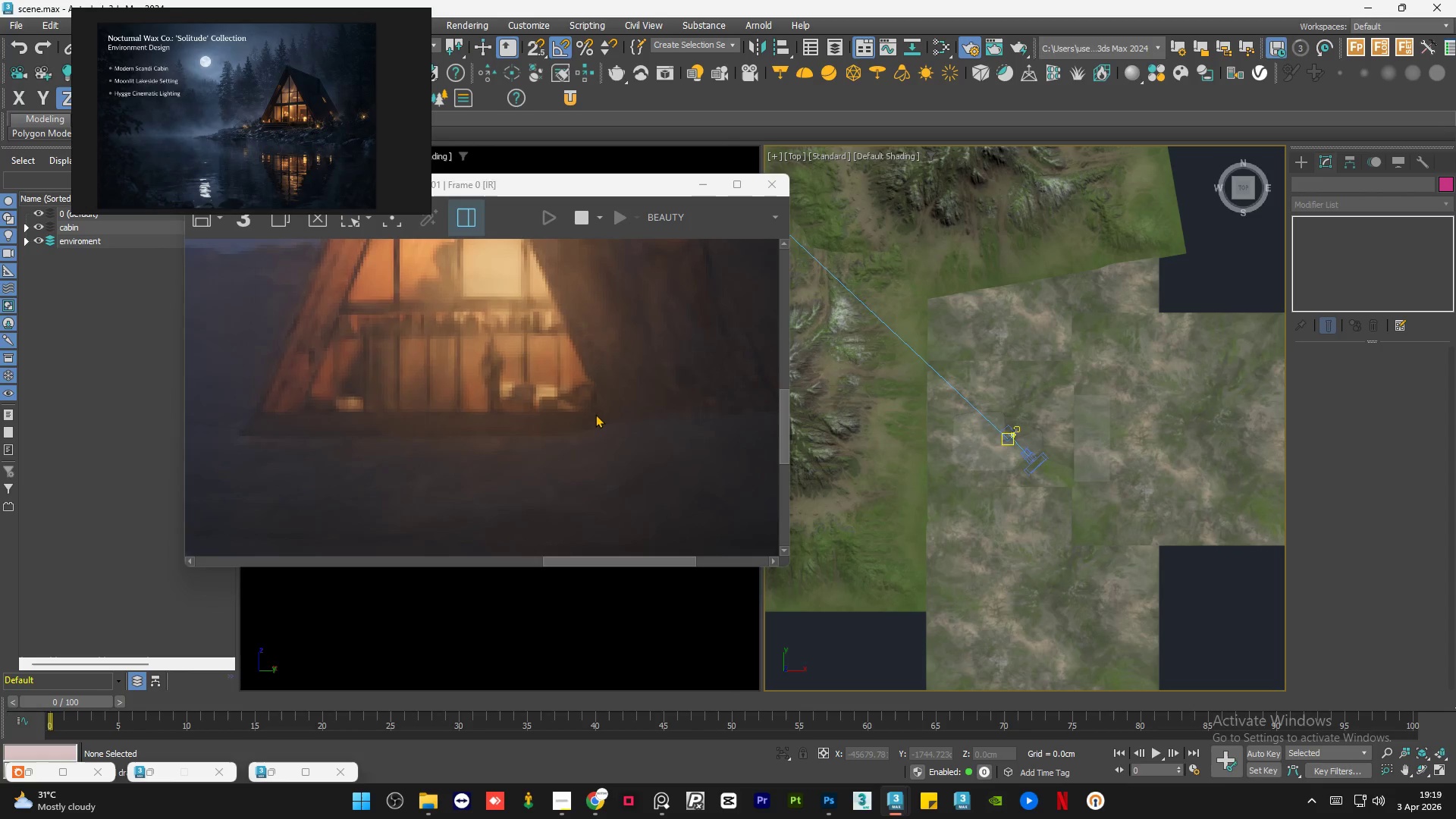 
scroll: coordinate [595, 414], scroll_direction: down, amount: 1.0
 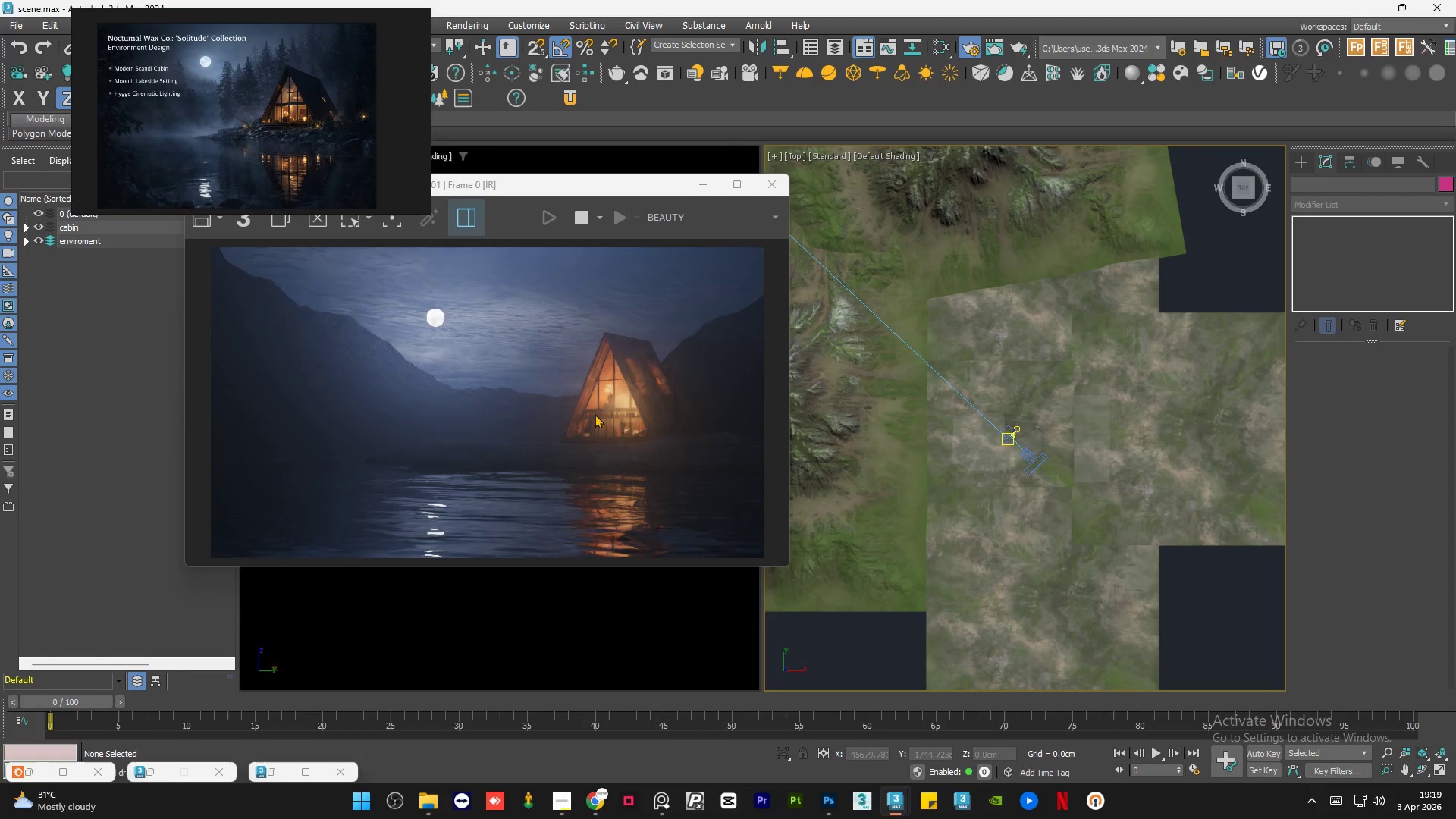 
scroll: coordinate [996, 437], scroll_direction: up, amount: 11.0
 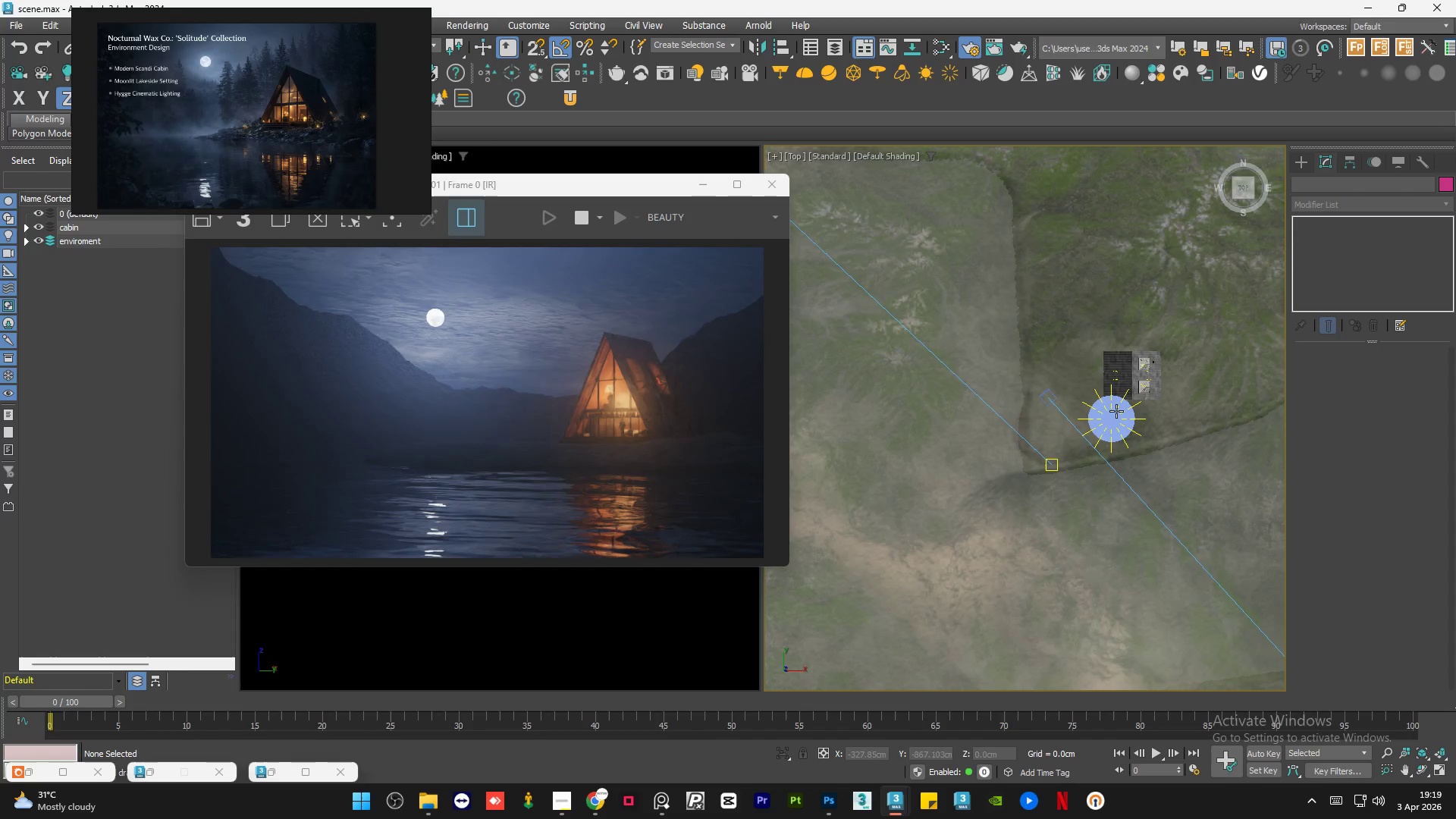 
left_click([1116, 411])
 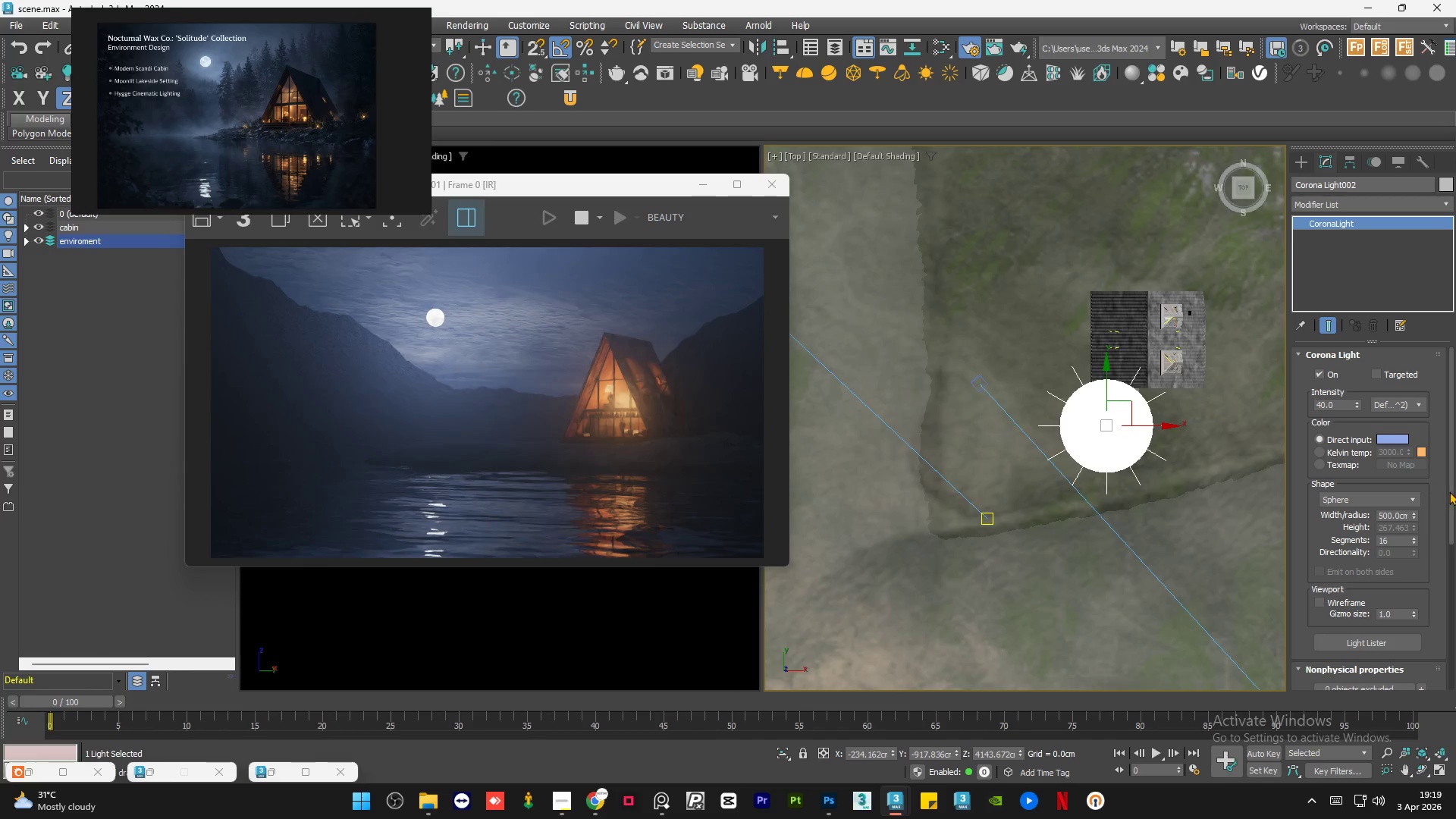 
scroll: coordinate [1116, 411], scroll_direction: up, amount: 2.0
 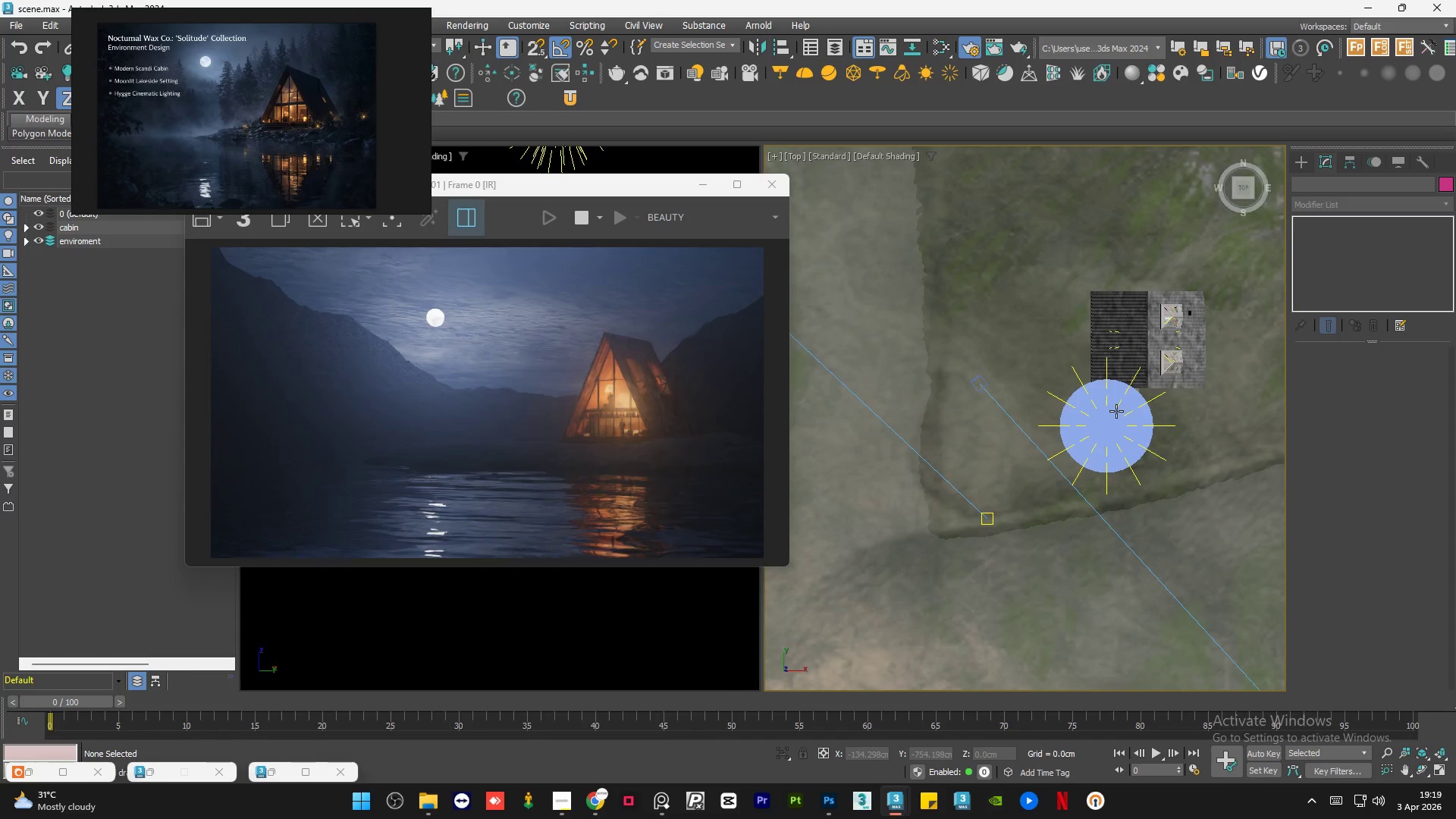 
left_click_drag(start_coordinate=[1451, 493], to_coordinate=[1448, 582])
 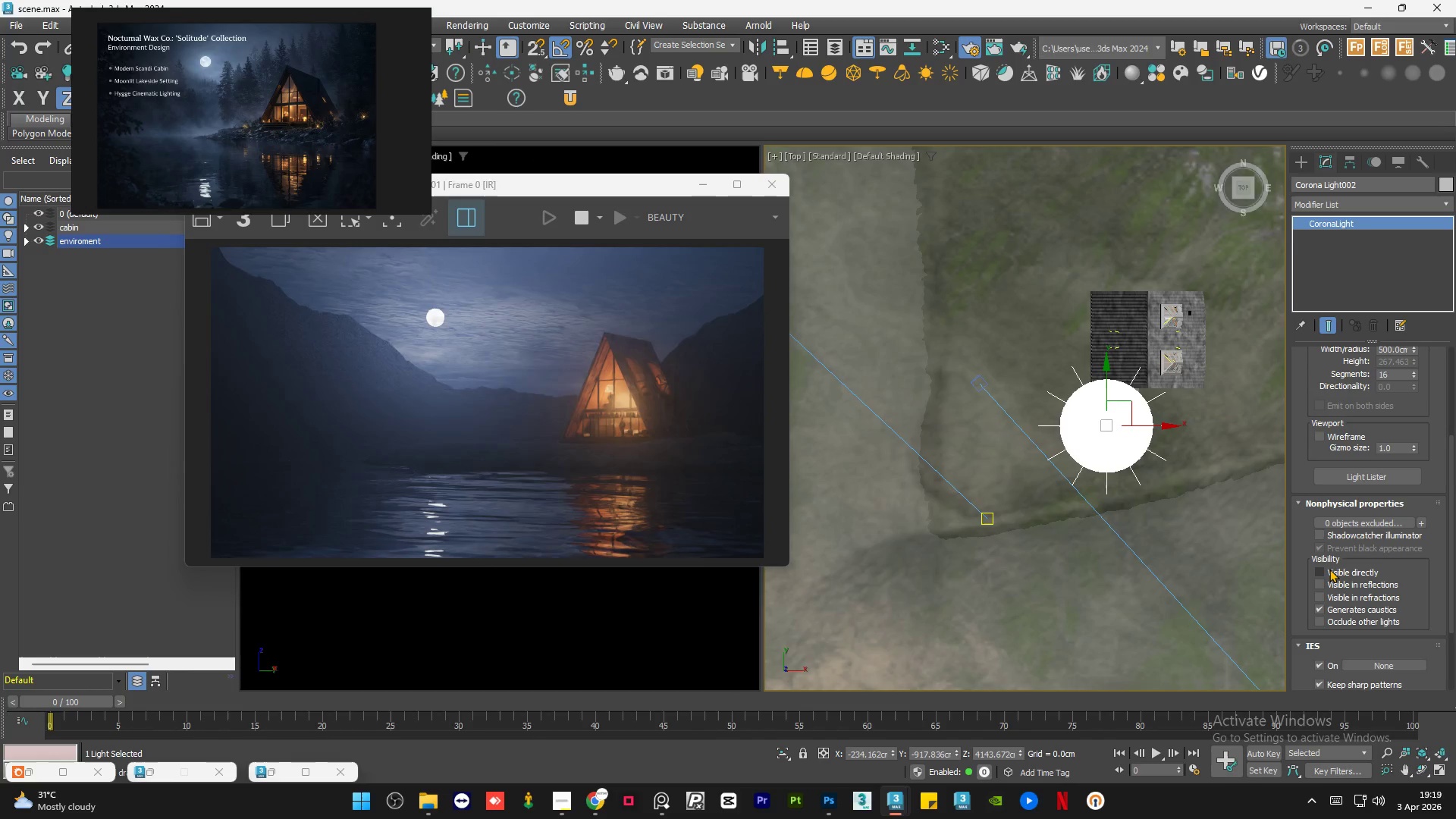 
left_click([1329, 569])
 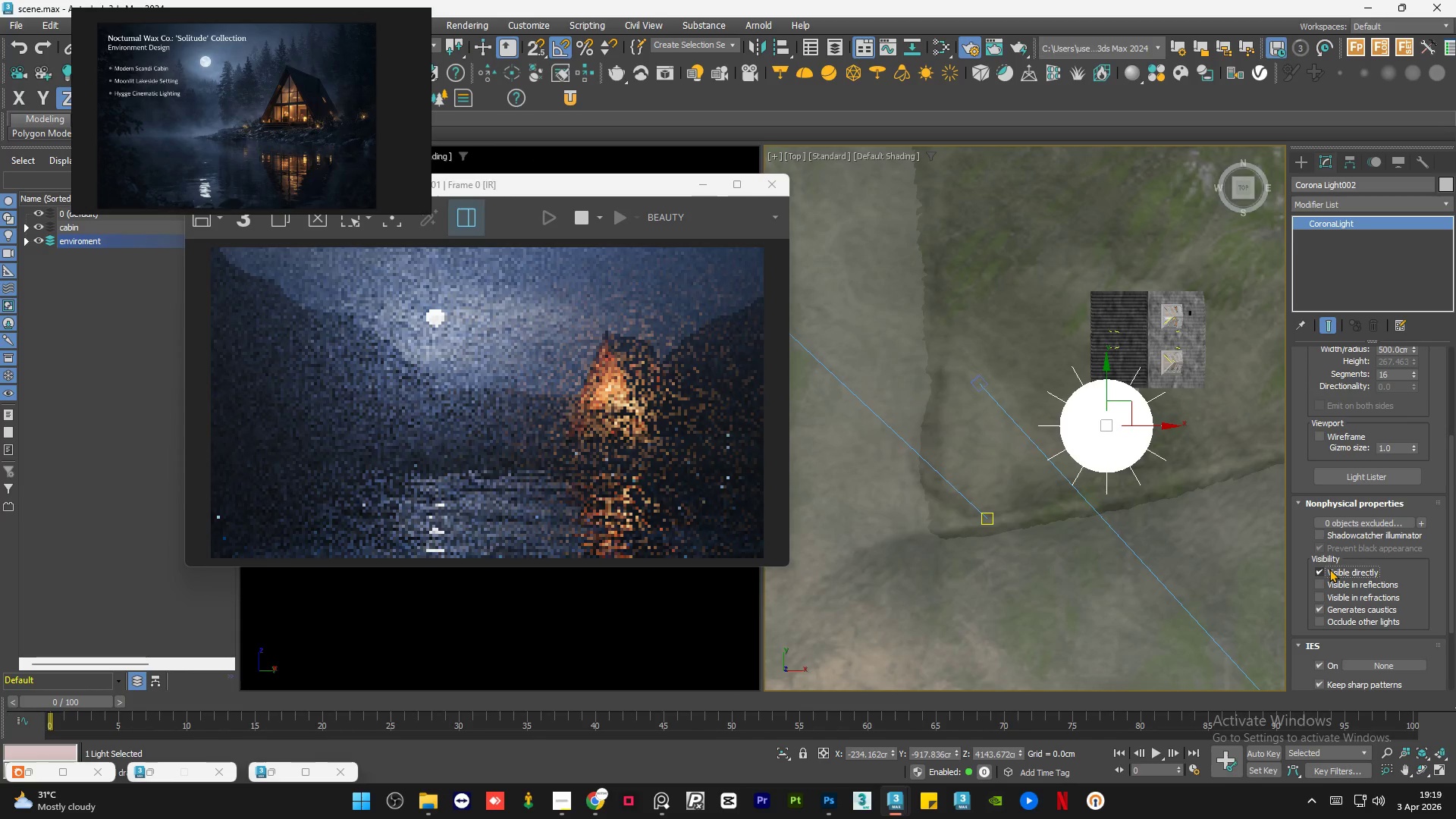 
left_click([1329, 569])
 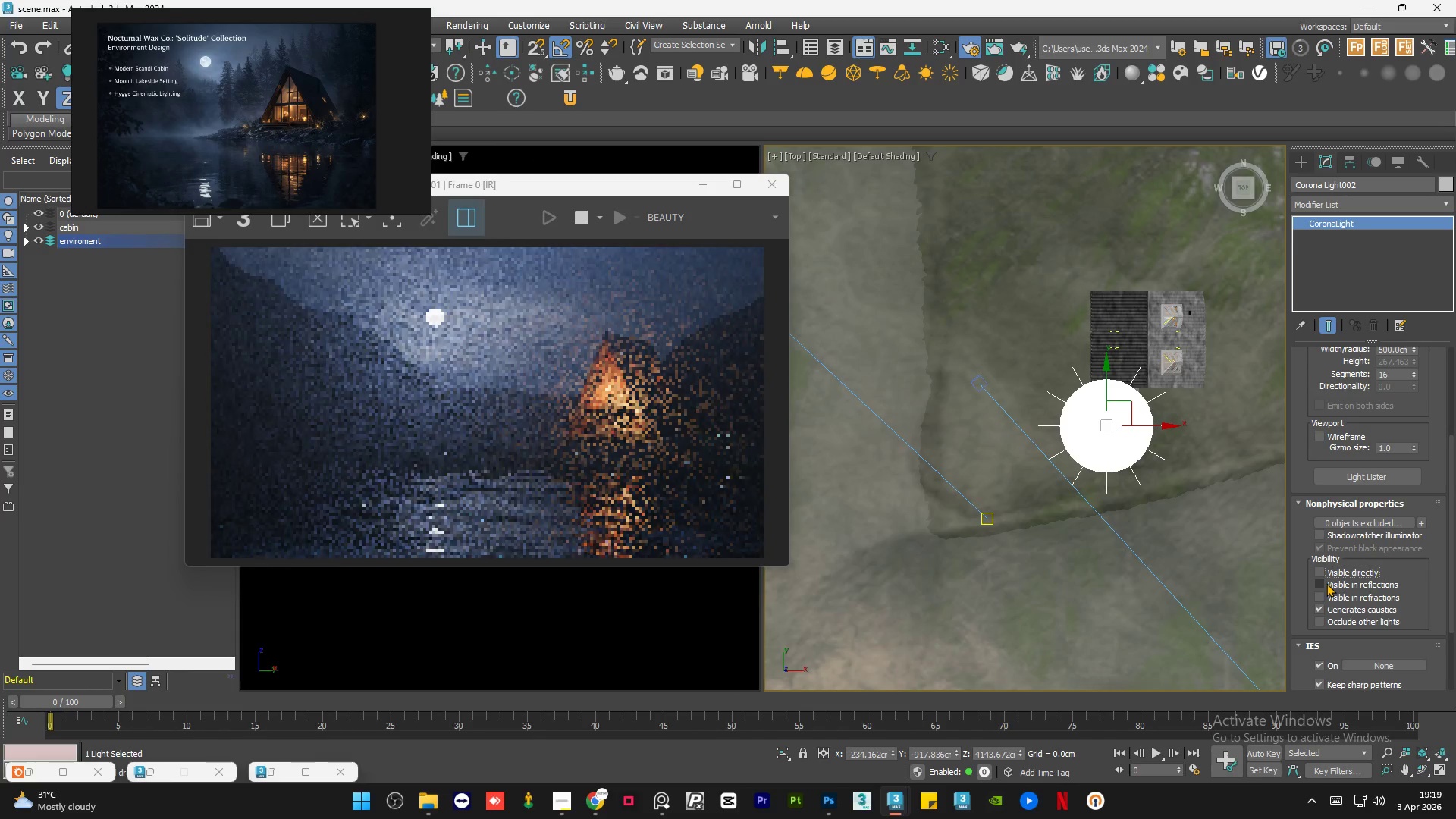 
left_click([1326, 583])
 